 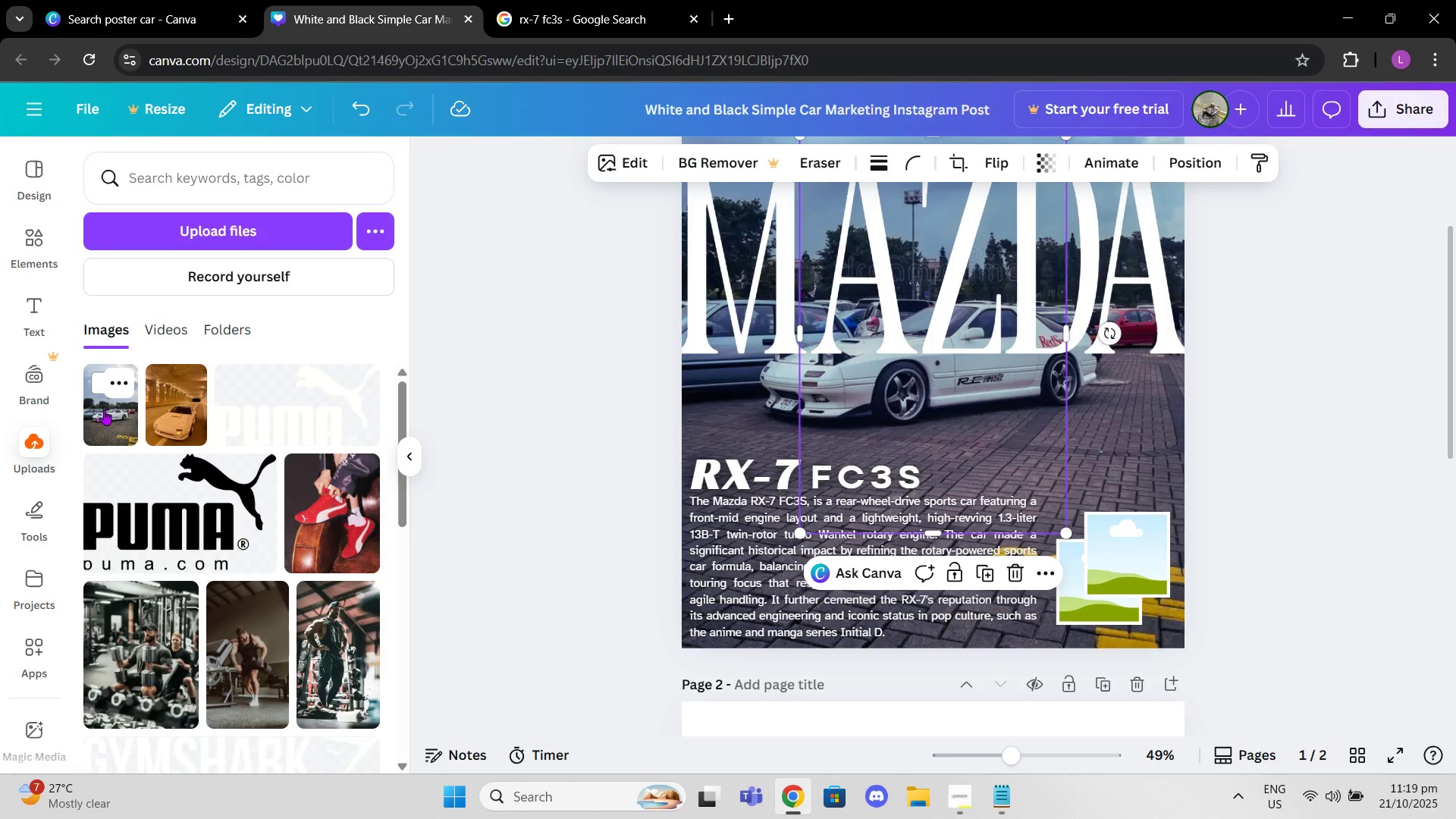 
left_click_drag(start_coordinate=[896, 336], to_coordinate=[1152, 548])
 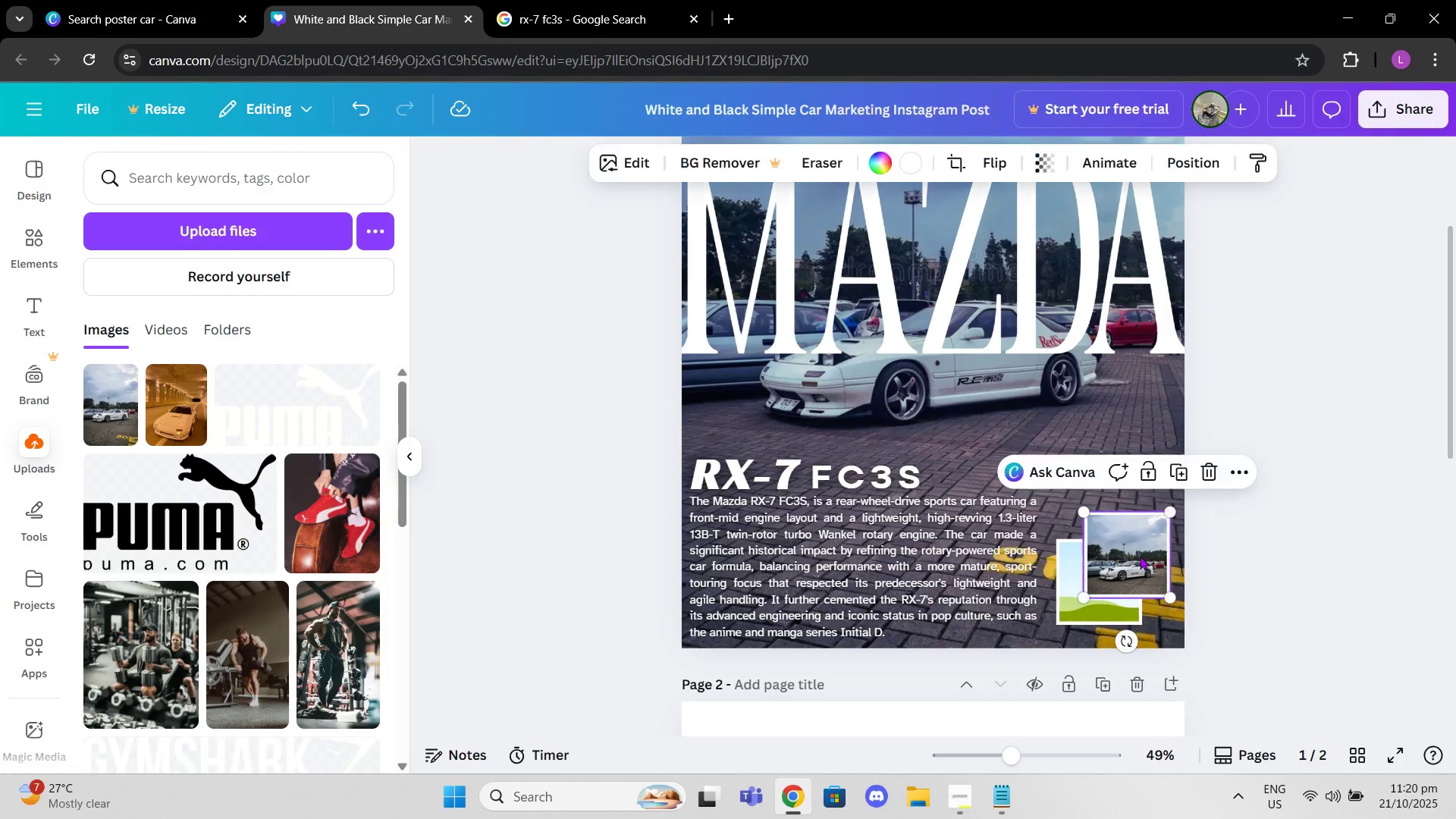 
double_click([1140, 556])
 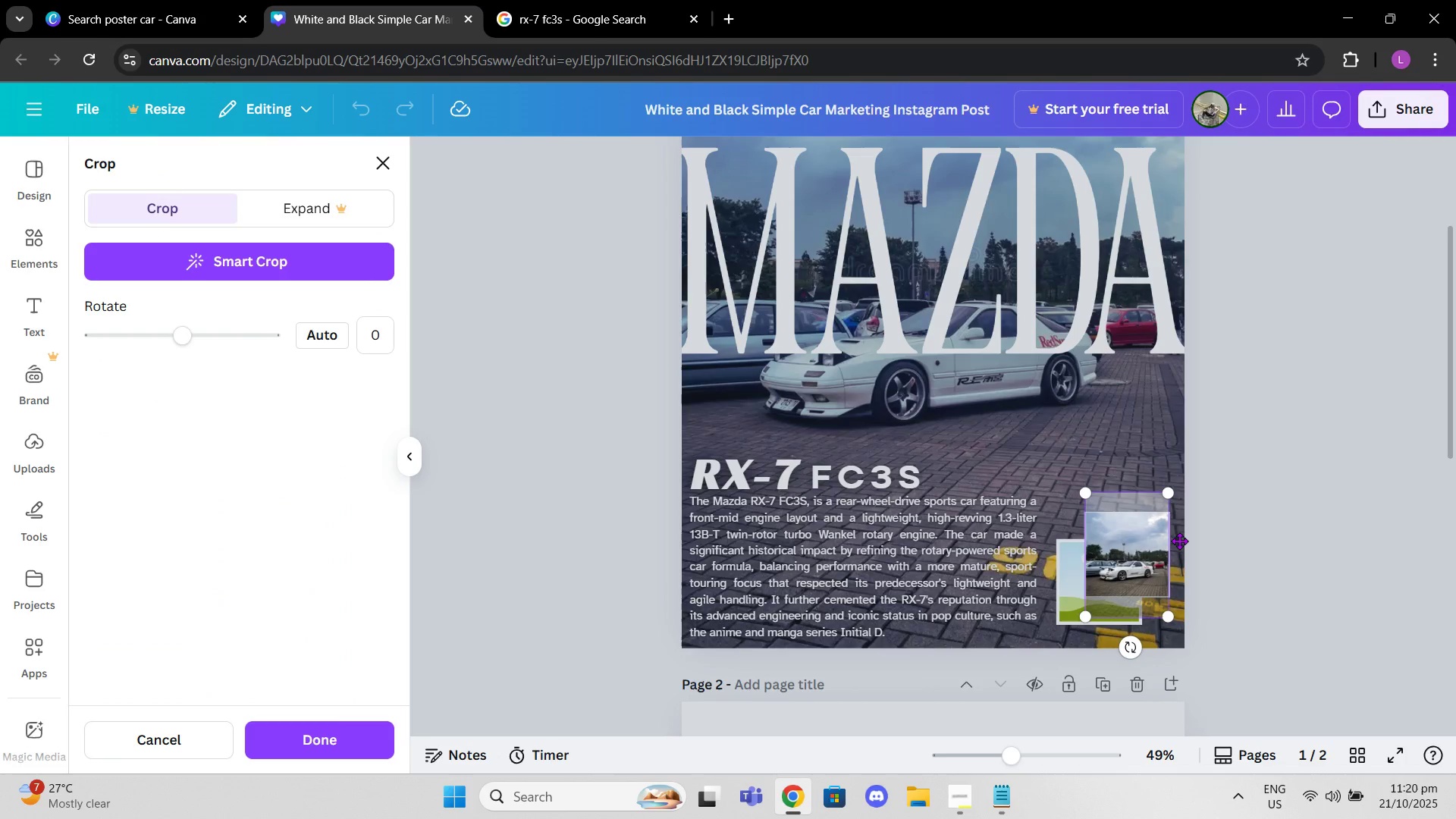 
left_click([1279, 554])
 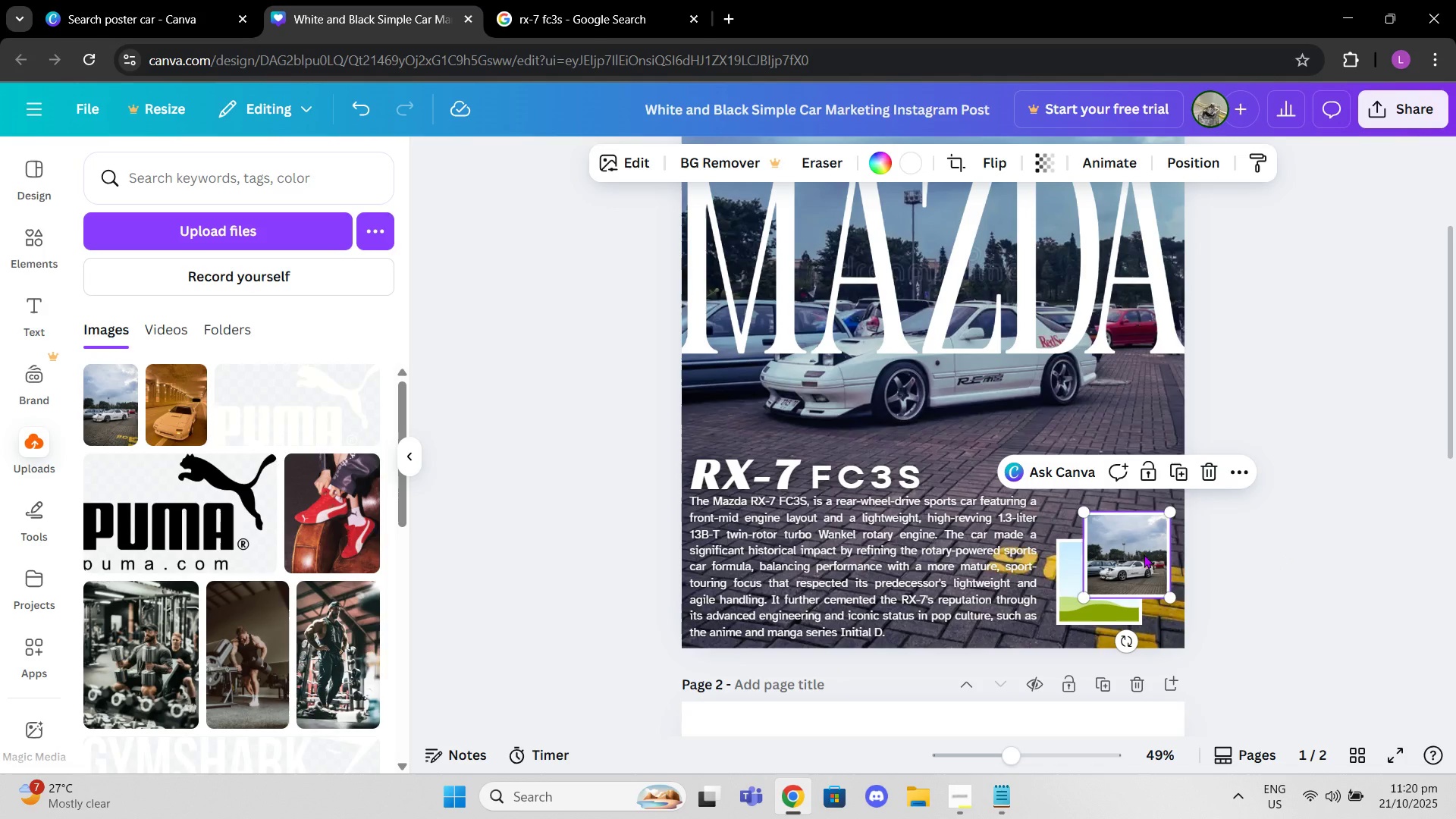 
double_click([1144, 554])
 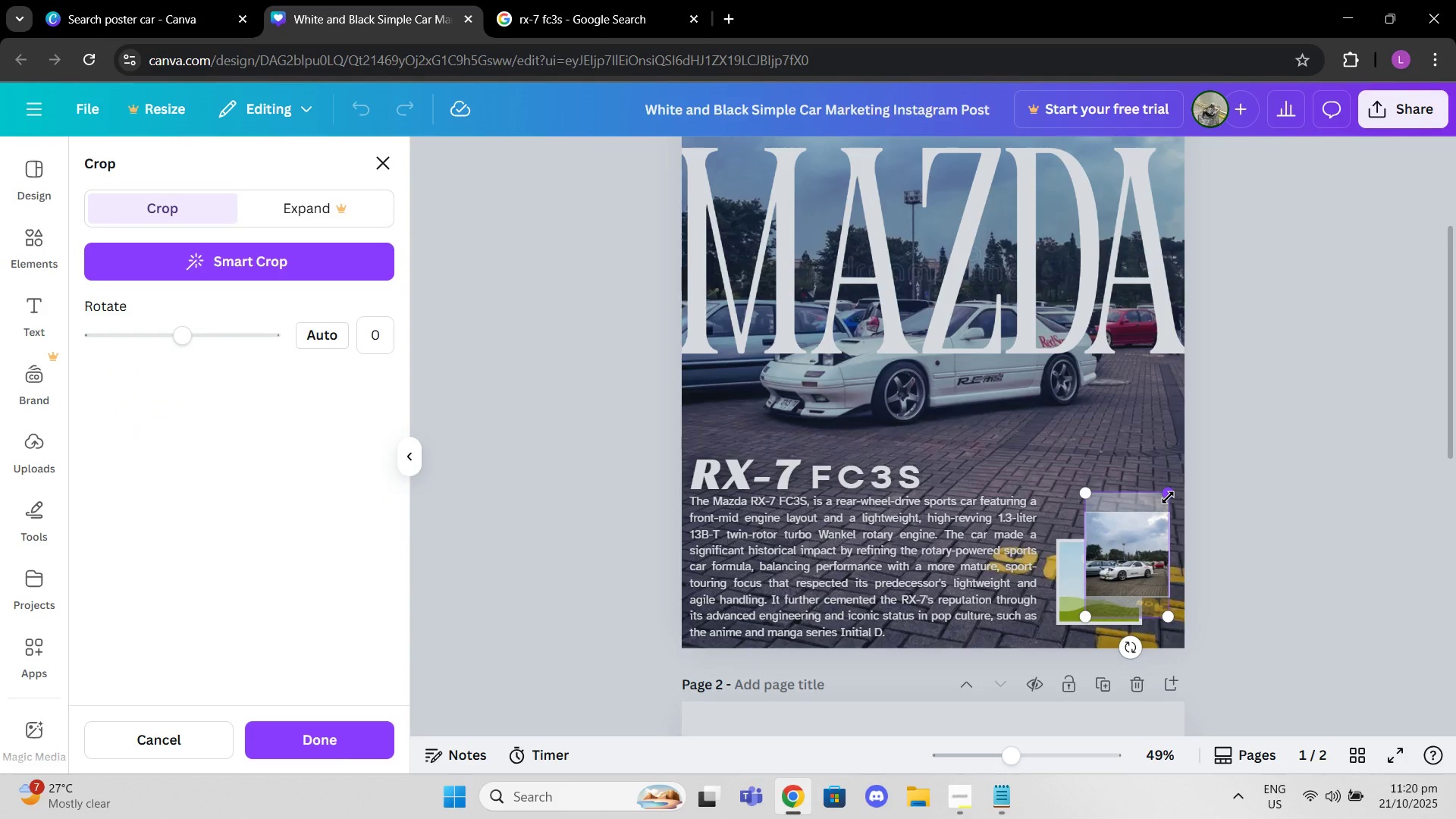 
left_click_drag(start_coordinate=[1168, 497], to_coordinate=[1455, 240])
 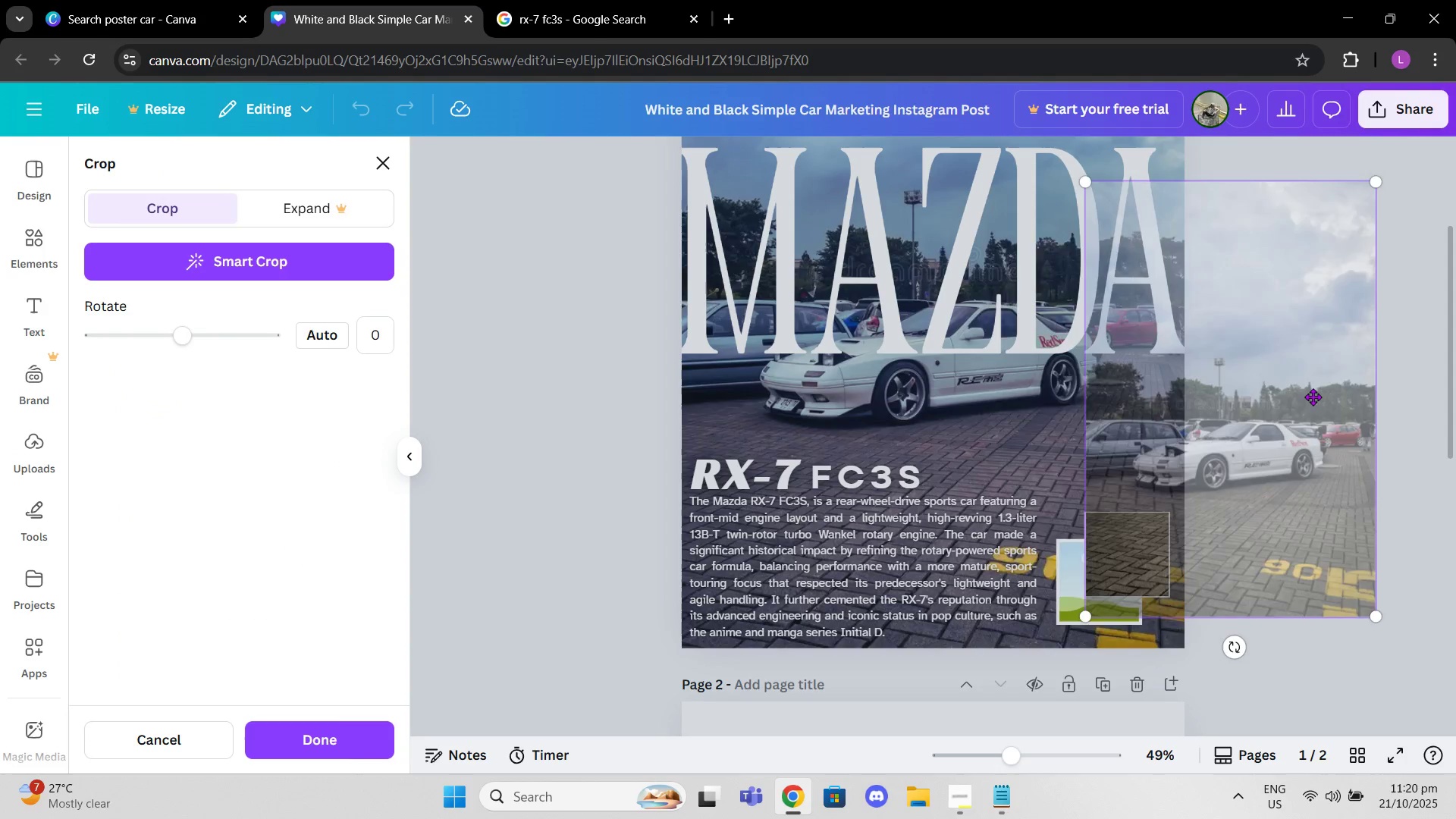 
left_click_drag(start_coordinate=[1313, 397], to_coordinate=[1130, 522])
 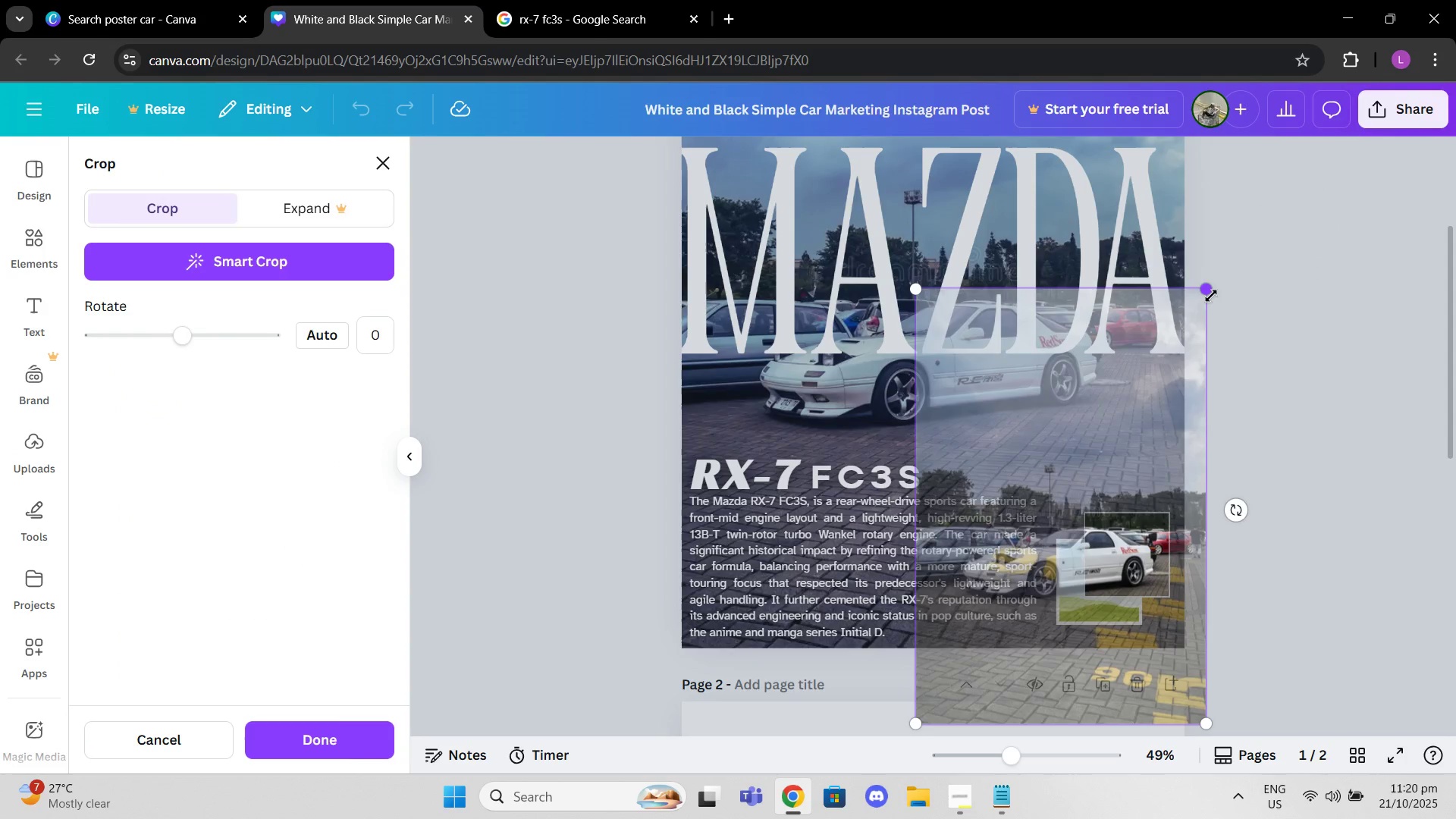 
left_click_drag(start_coordinate=[1211, 296], to_coordinate=[1261, 268])
 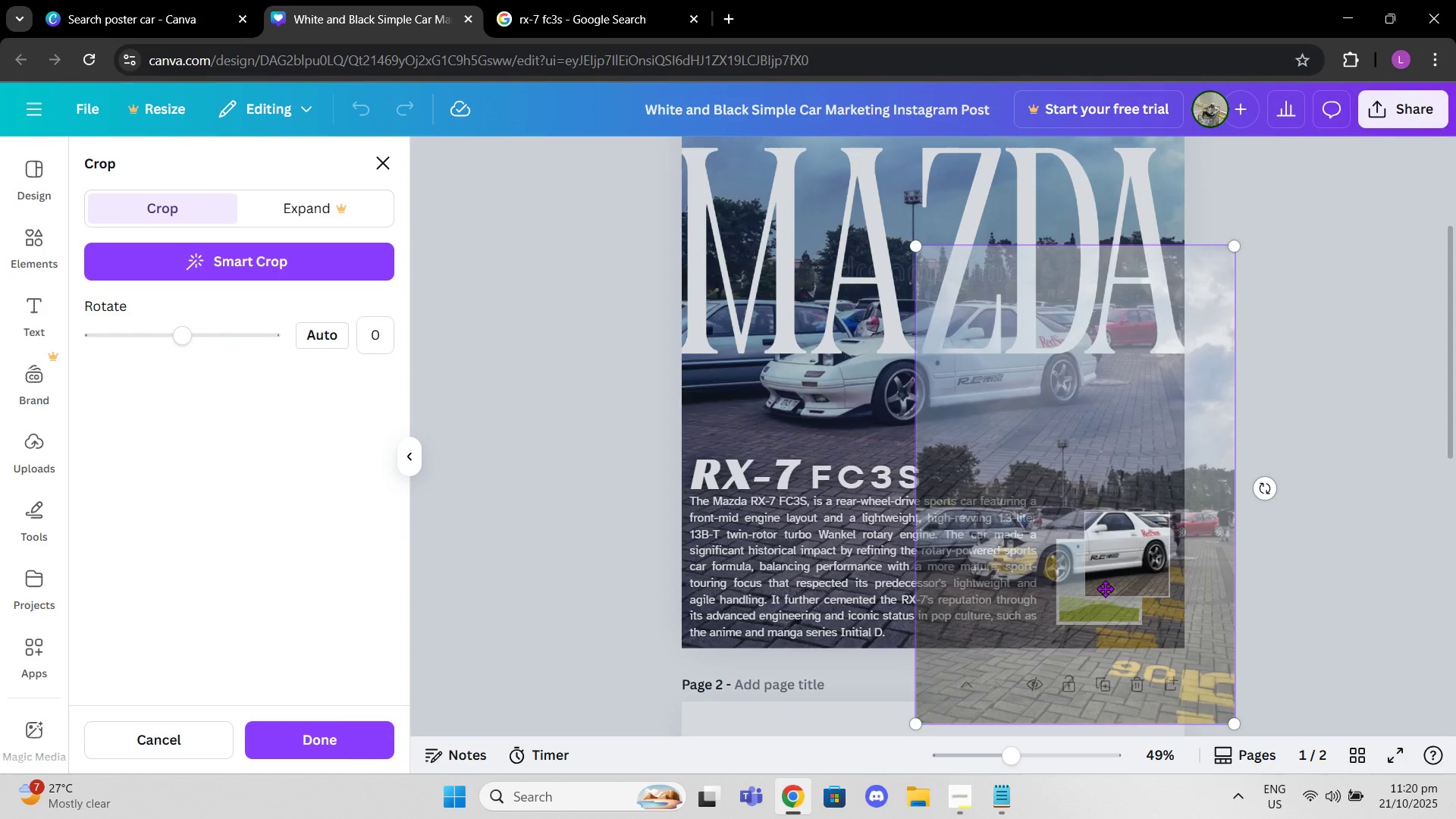 
left_click_drag(start_coordinate=[1105, 588], to_coordinate=[1072, 606])
 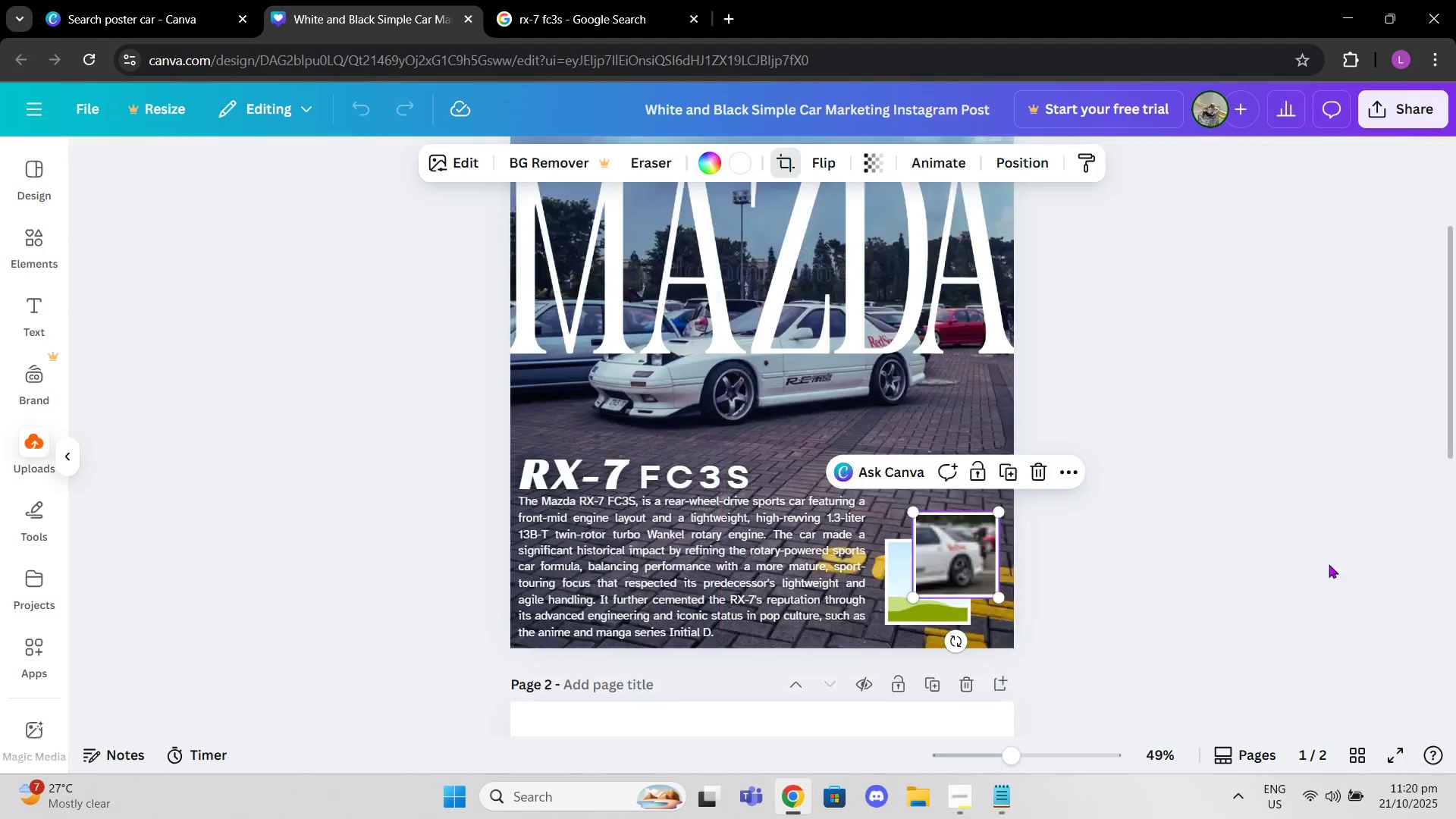 
left_click([1329, 564])
 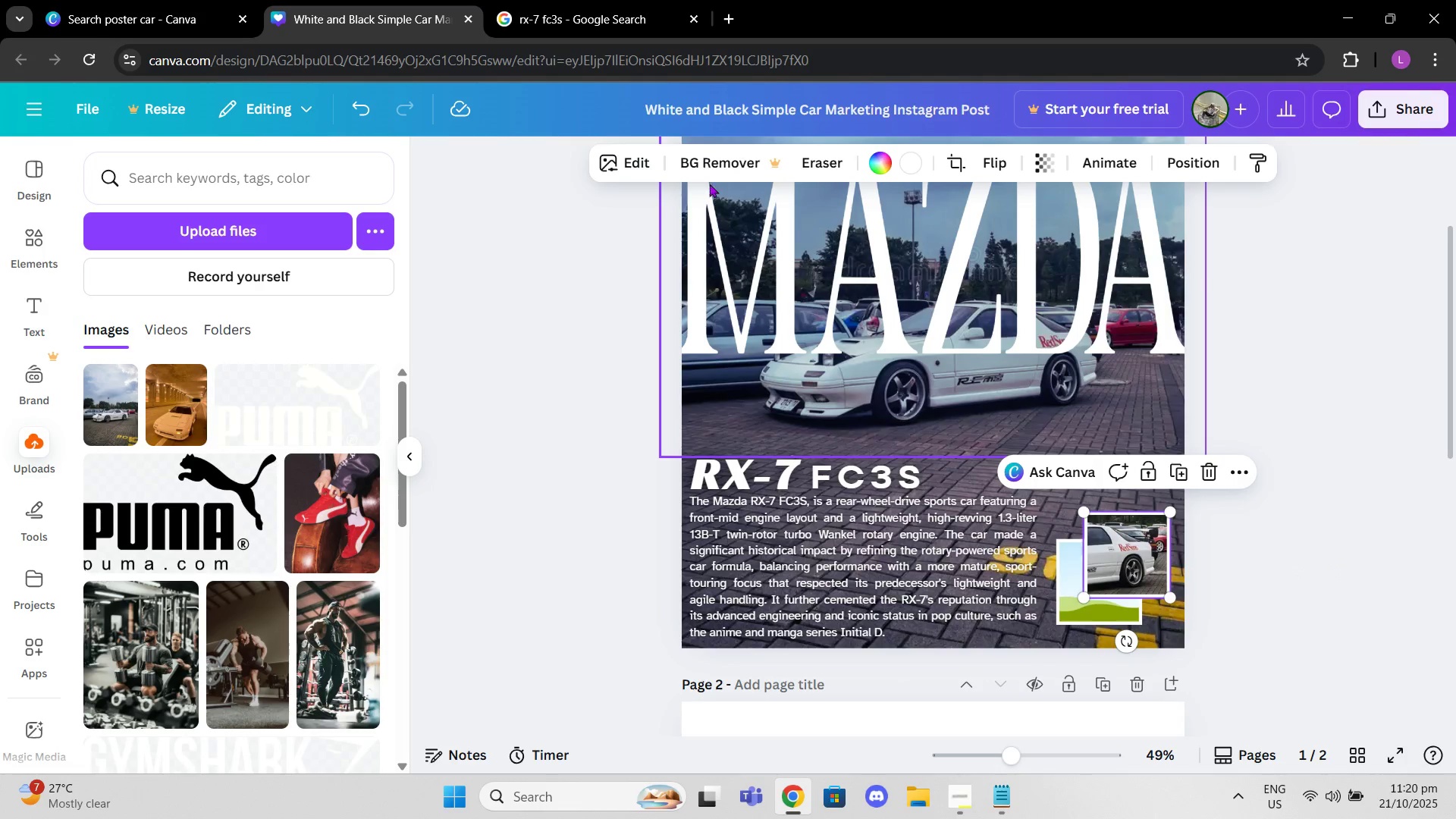 
left_click([654, 172])
 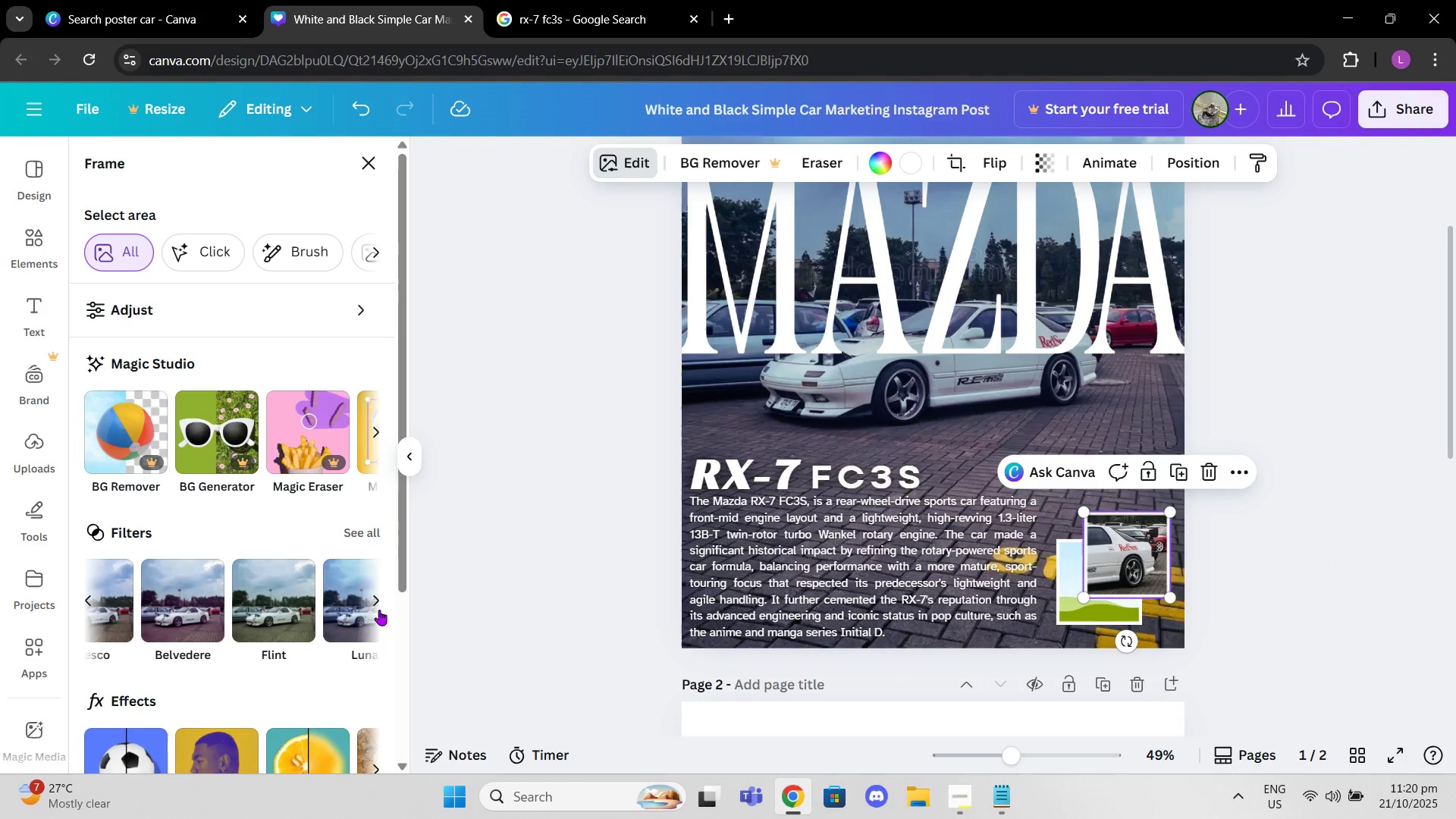 
left_click([233, 616])
 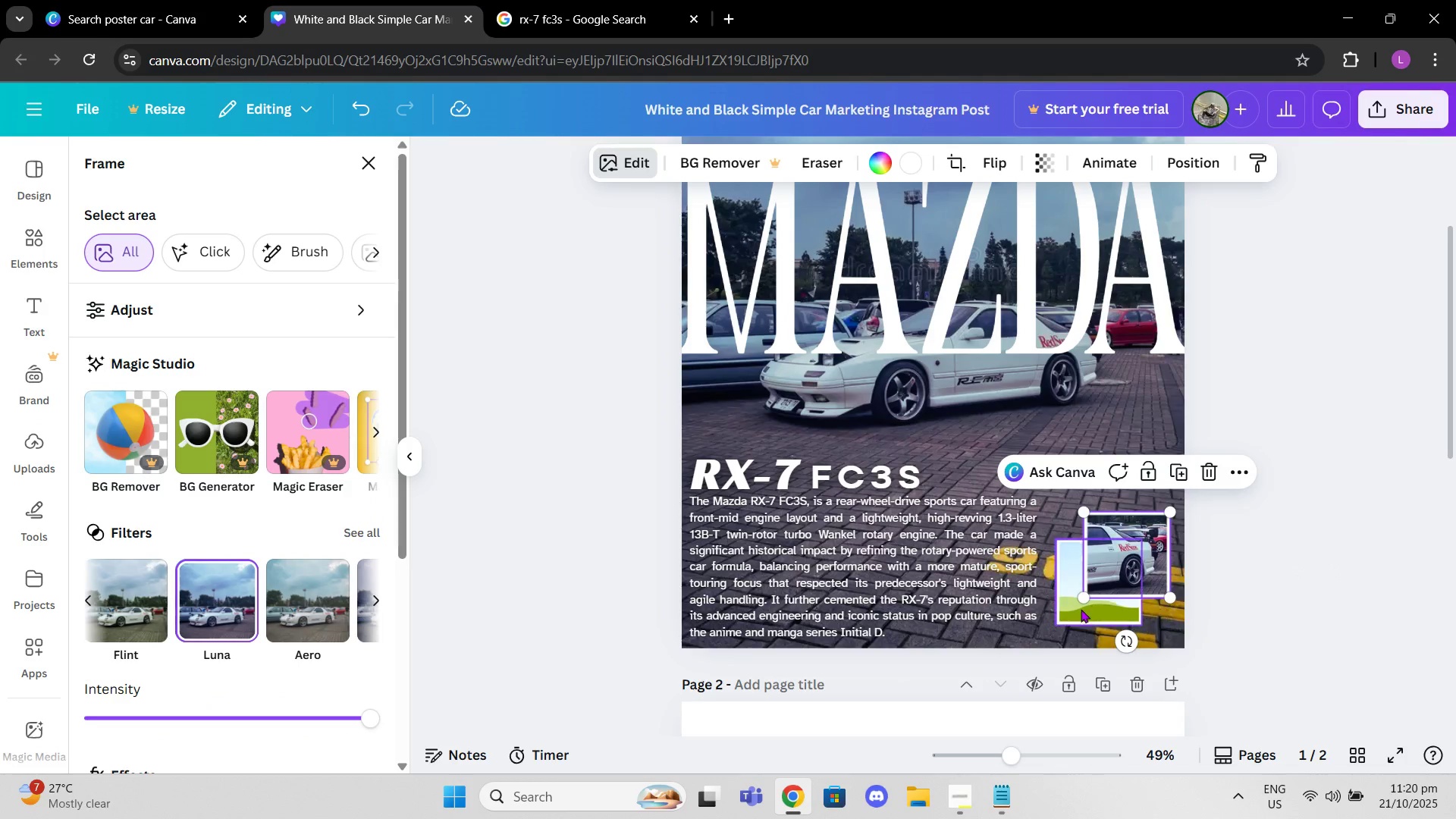 
left_click([1077, 610])
 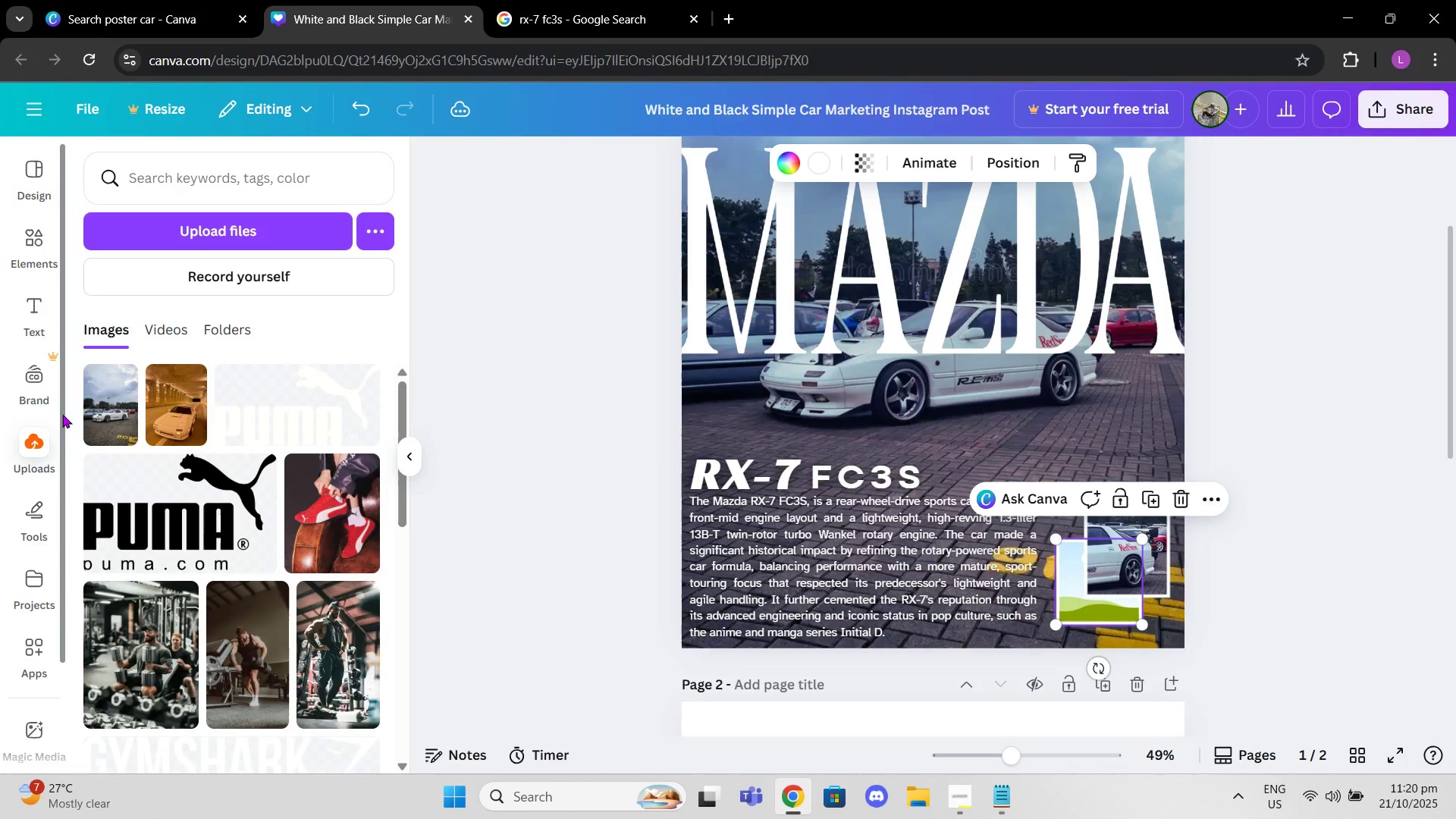 
left_click([100, 425])
 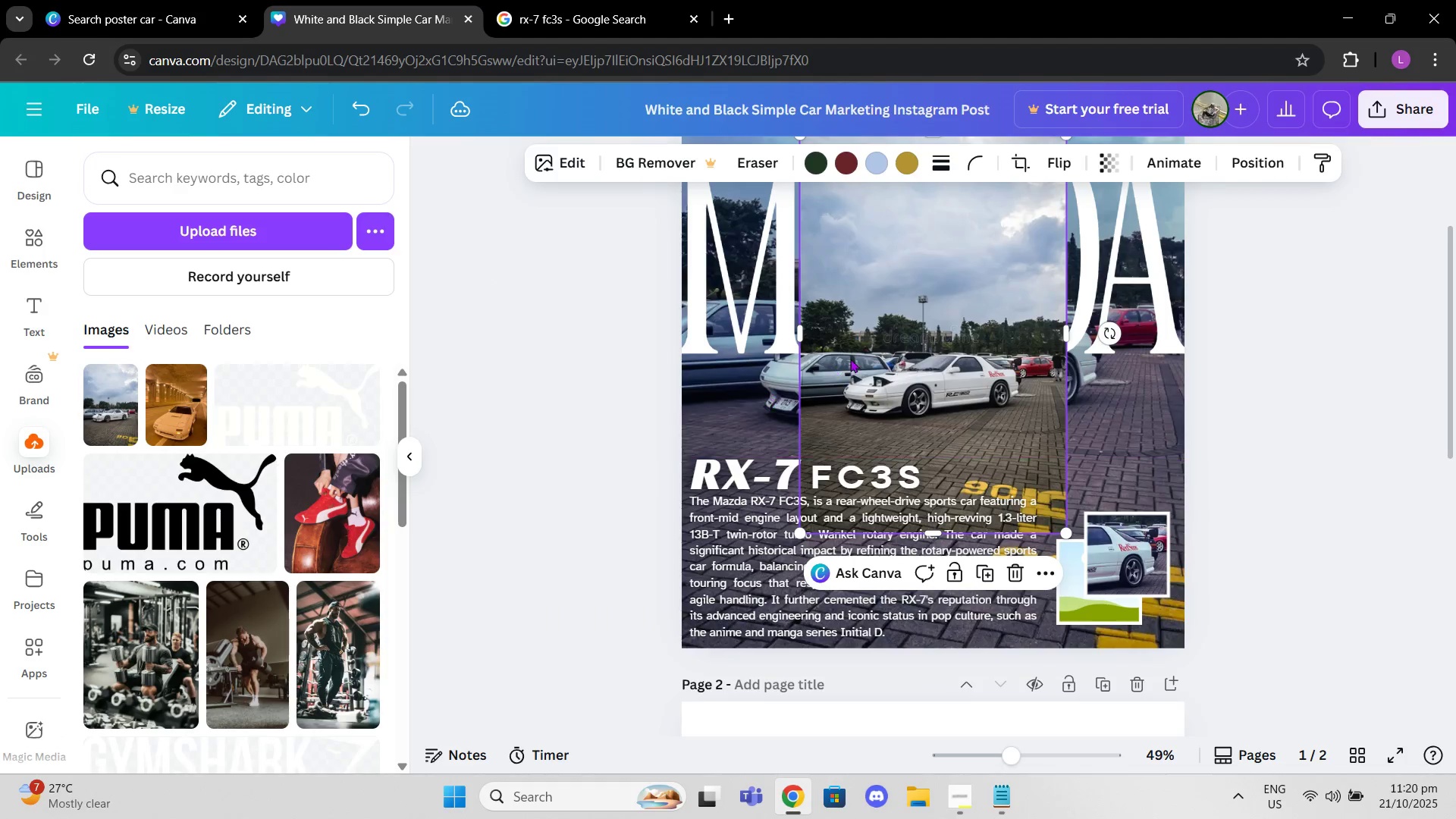 
left_click_drag(start_coordinate=[906, 337], to_coordinate=[1097, 580])
 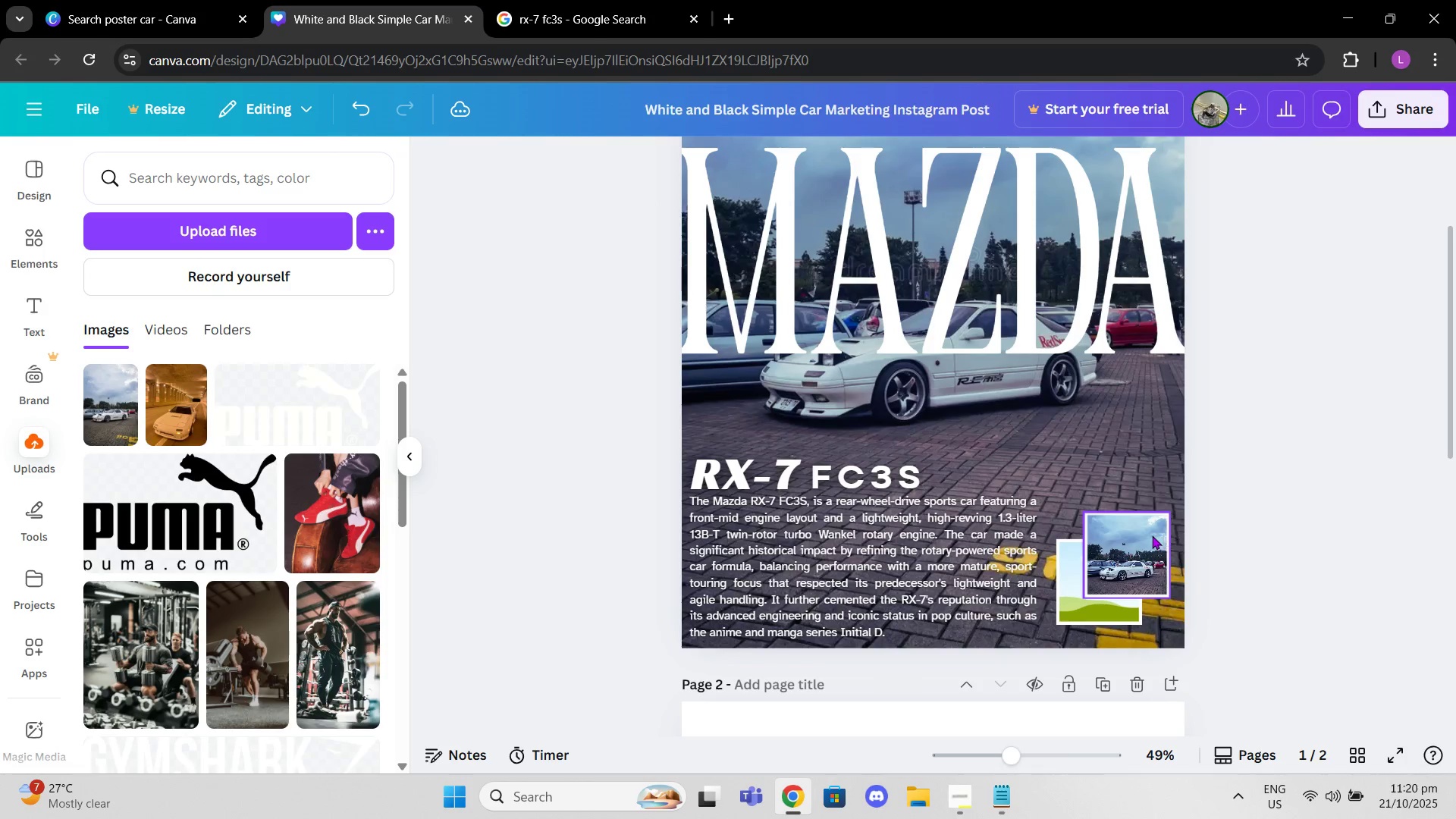 
key(Control+Z)
 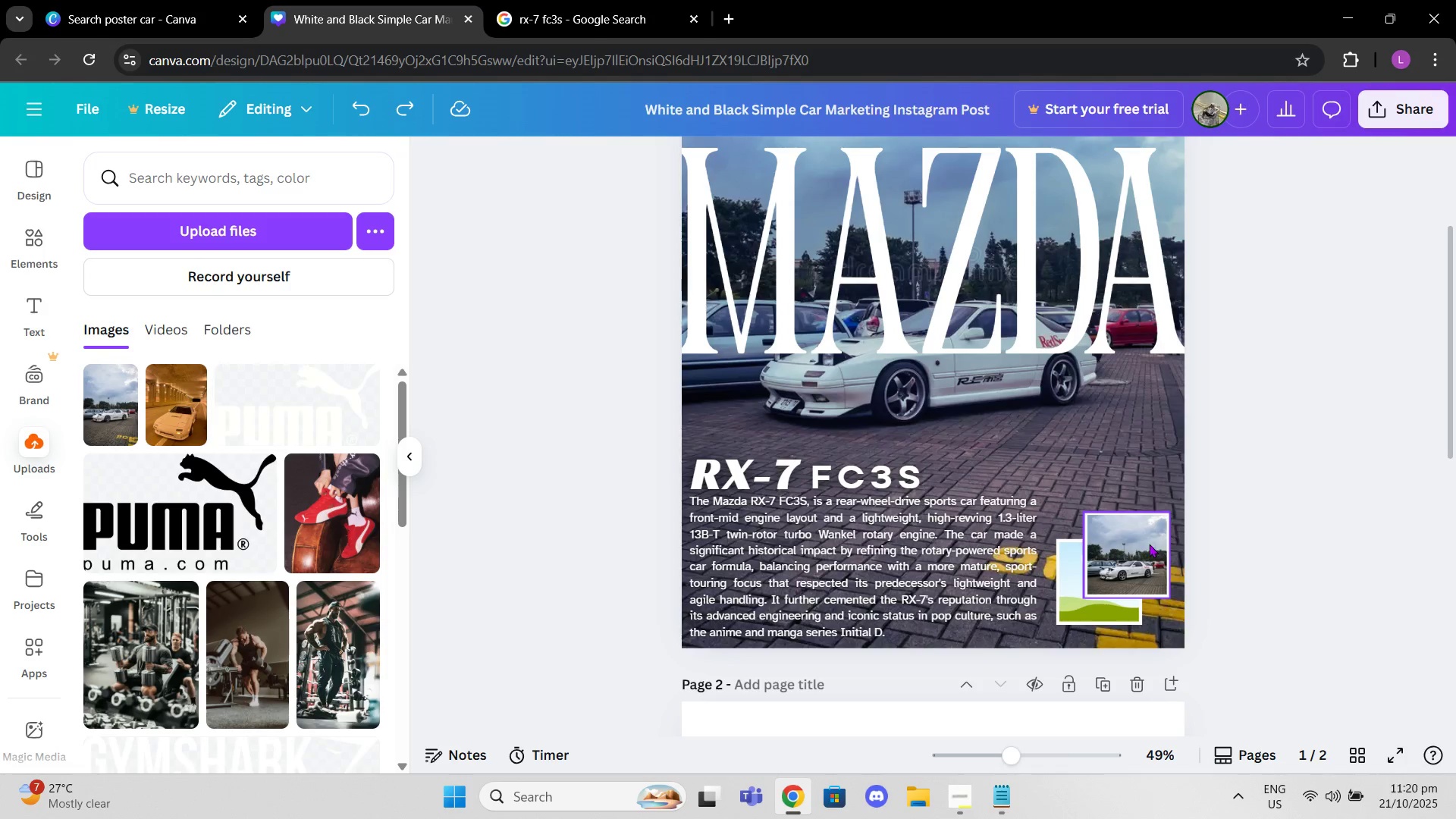 
key(Control+Z)
 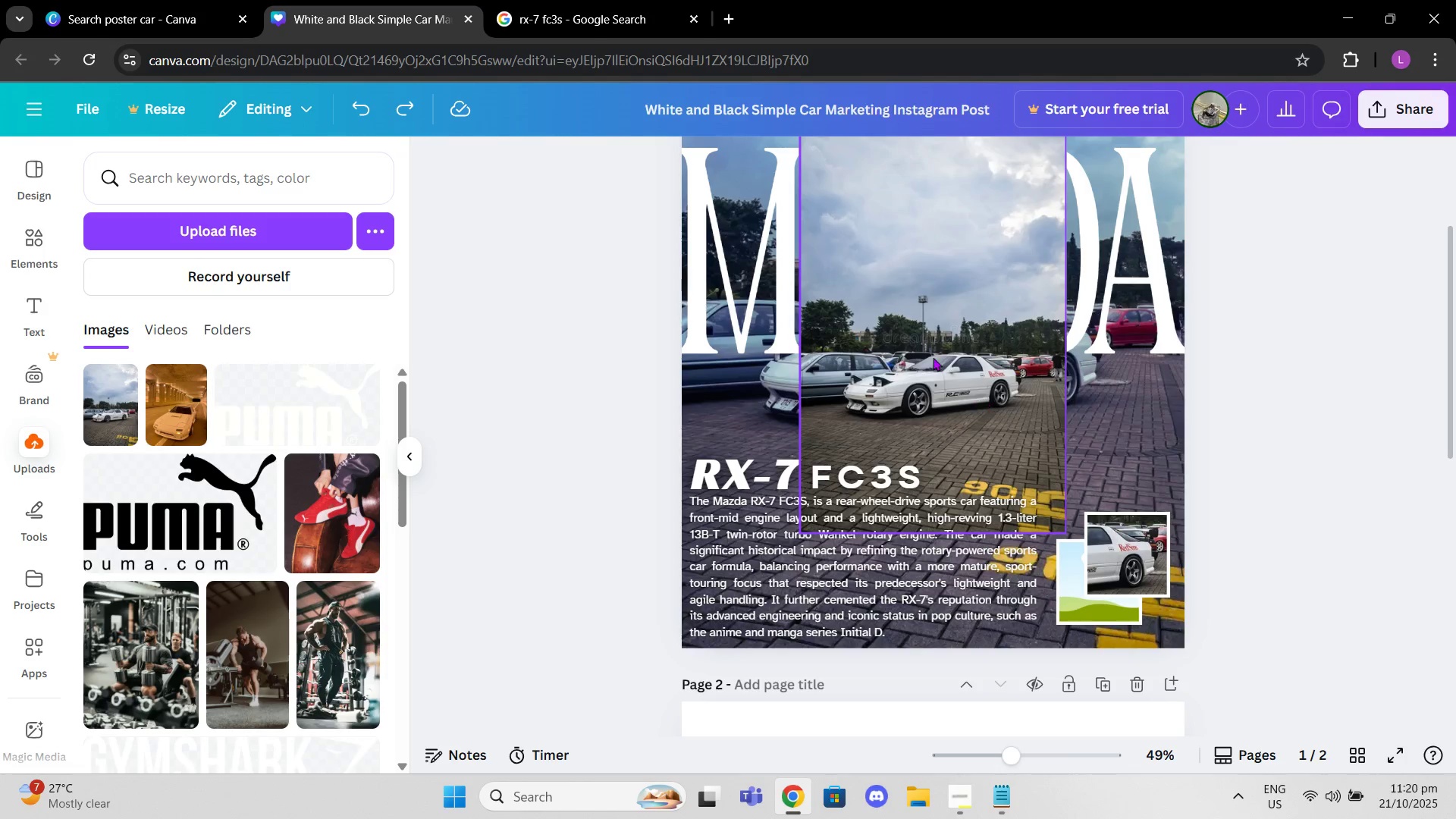 
left_click_drag(start_coordinate=[933, 356], to_coordinate=[1071, 606])
 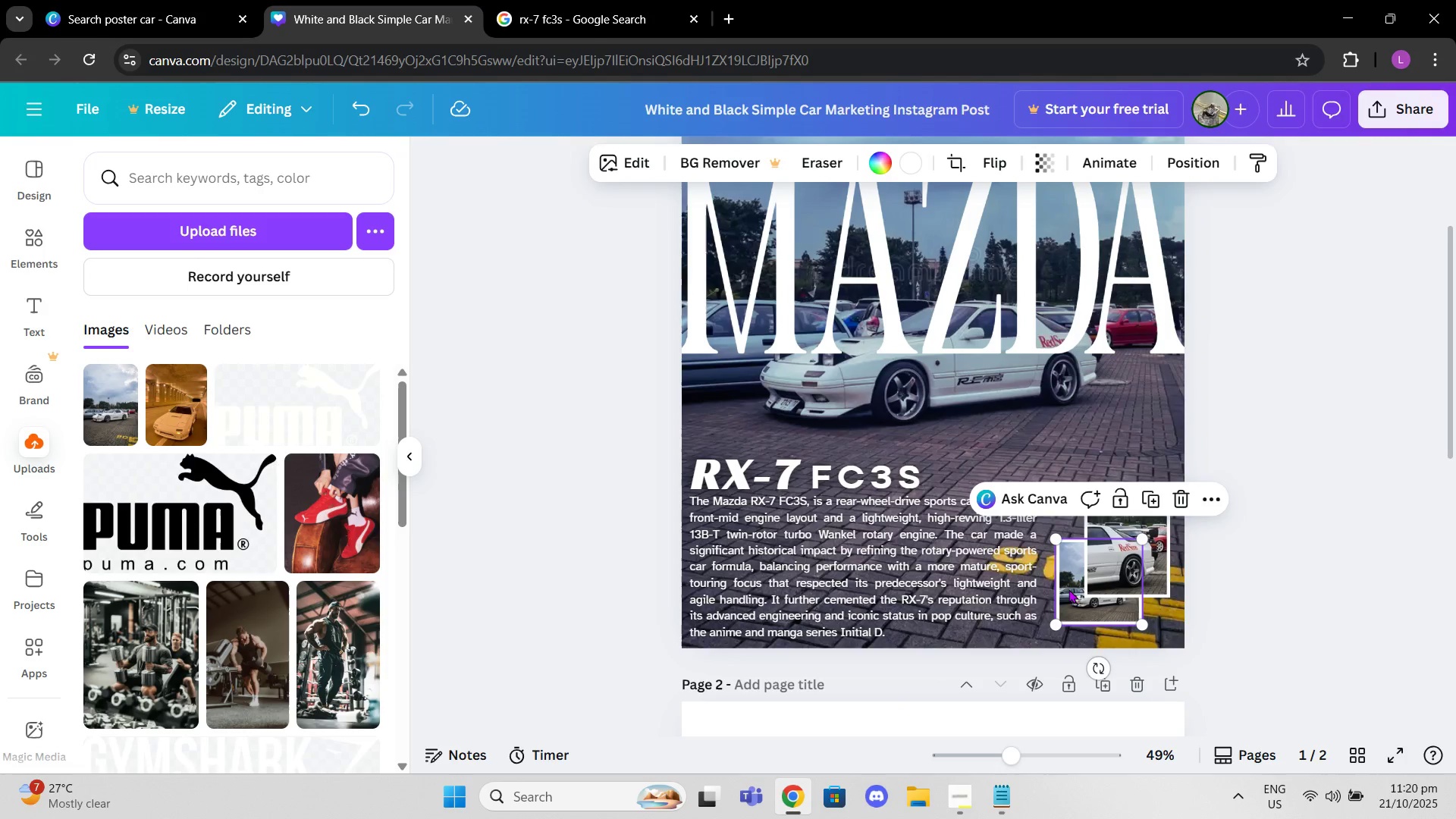 
double_click([1068, 589])
 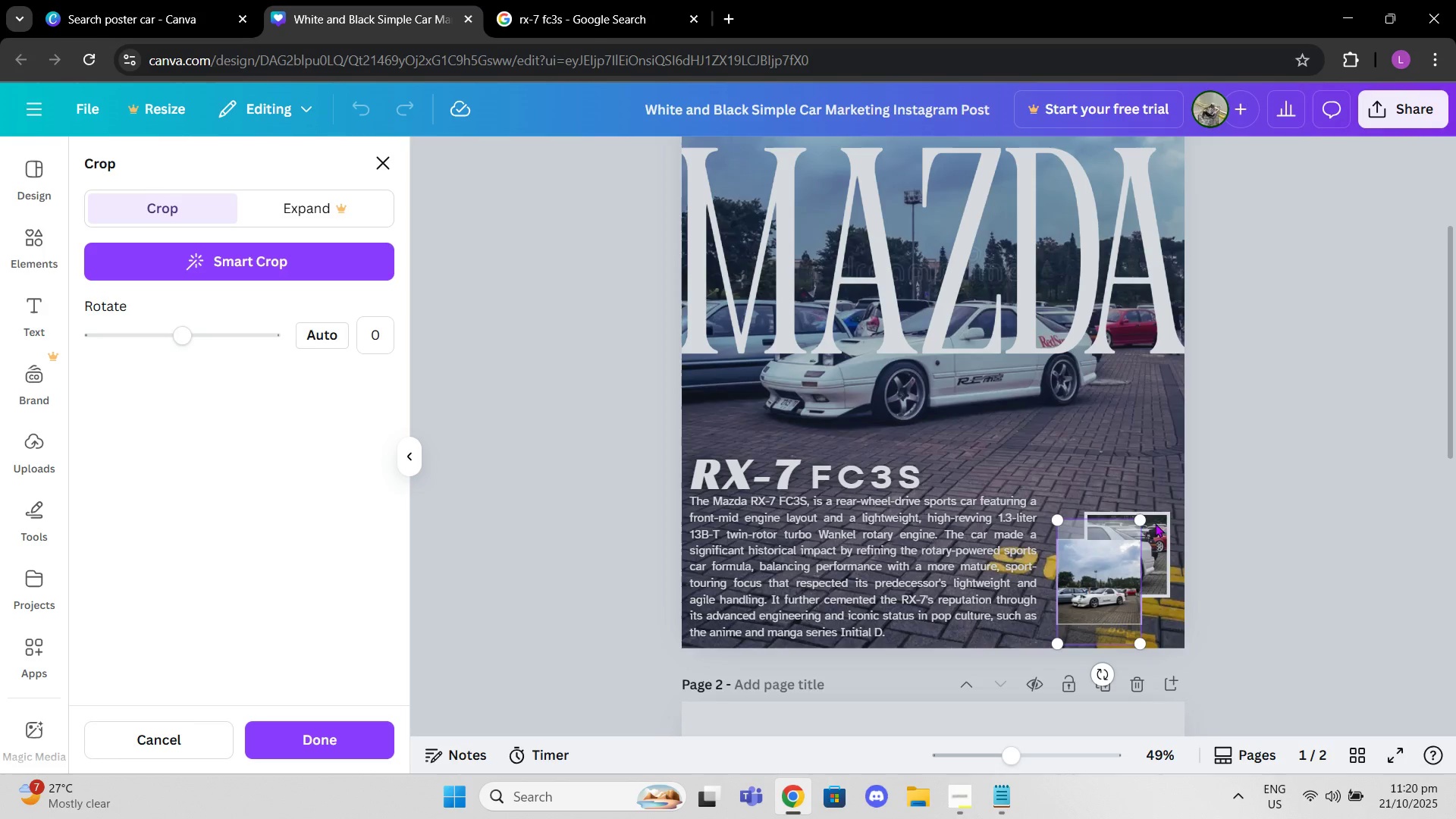 
left_click_drag(start_coordinate=[1140, 520], to_coordinate=[1455, 267])
 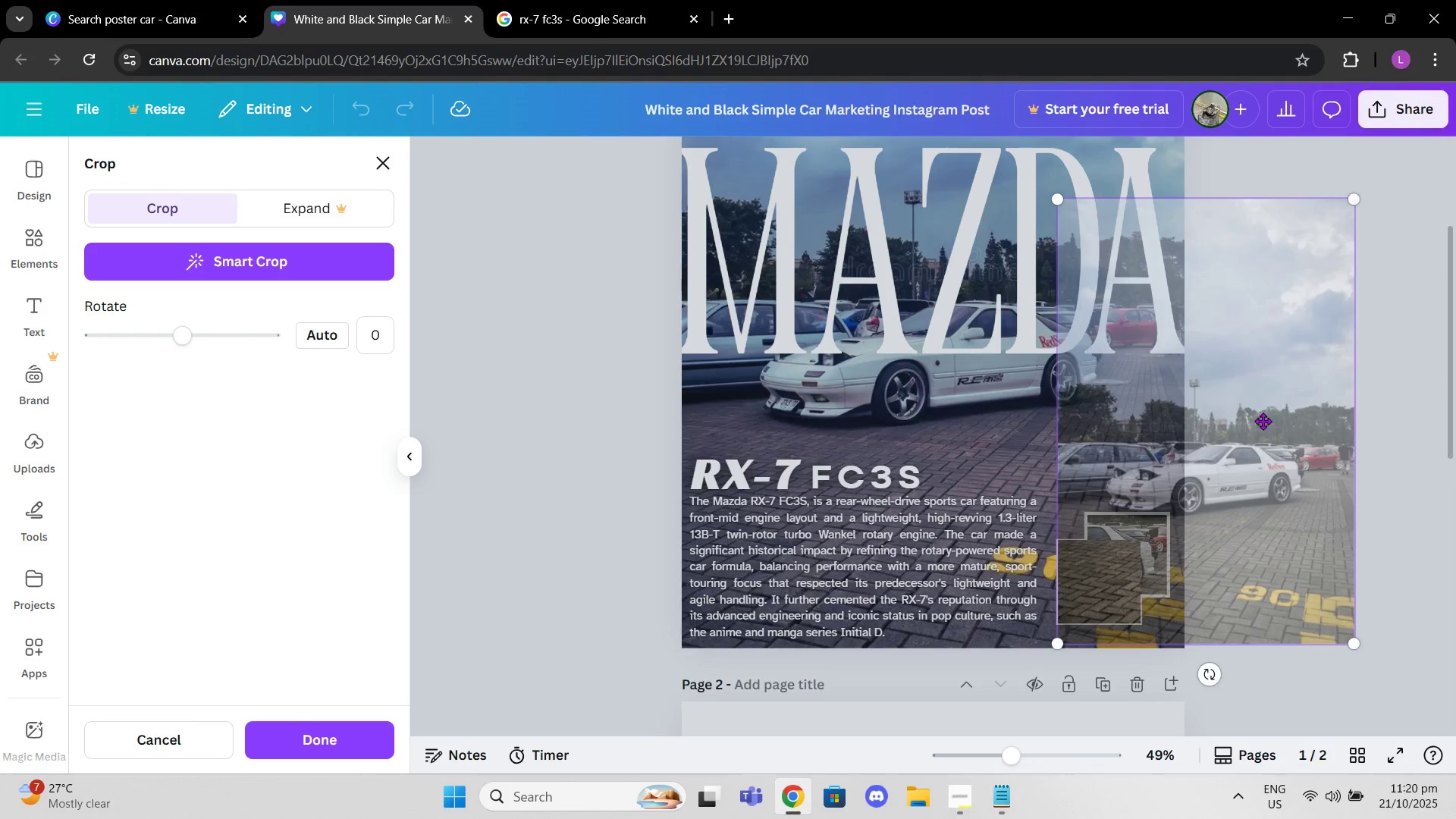 
left_click_drag(start_coordinate=[1263, 421], to_coordinate=[1198, 537])
 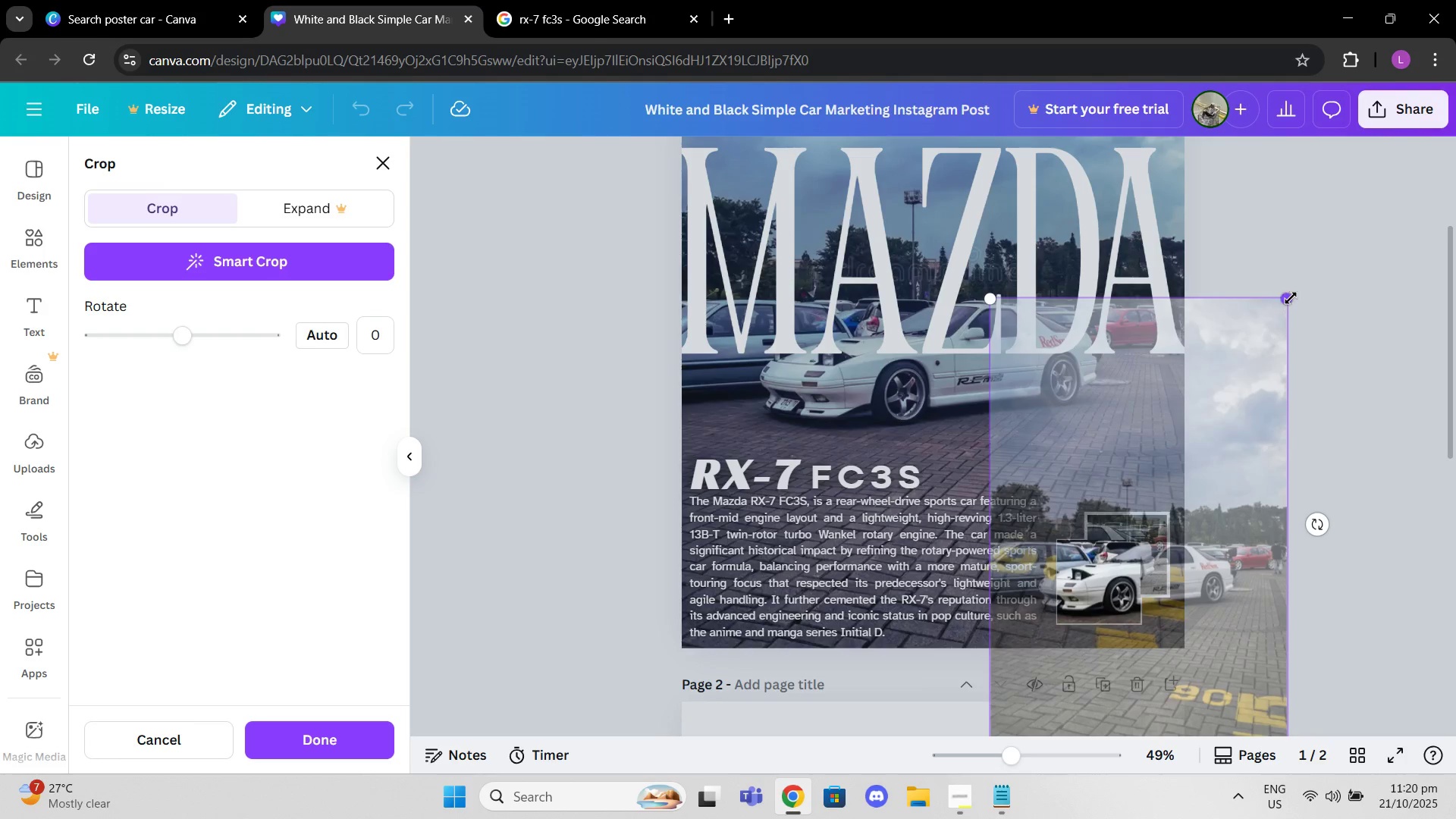 
left_click_drag(start_coordinate=[1291, 298], to_coordinate=[1341, 253])
 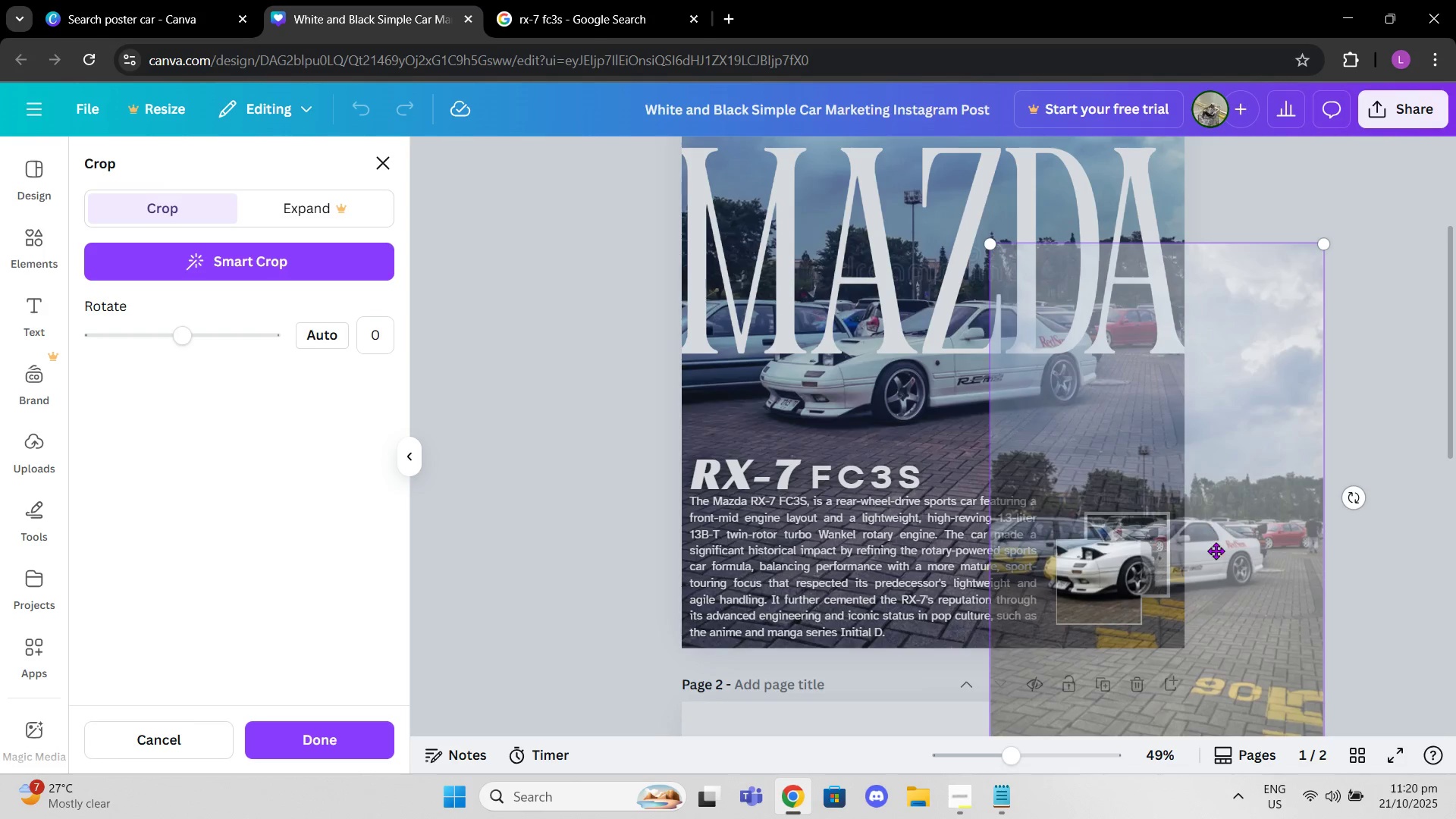 
left_click_drag(start_coordinate=[1216, 559], to_coordinate=[1199, 584])
 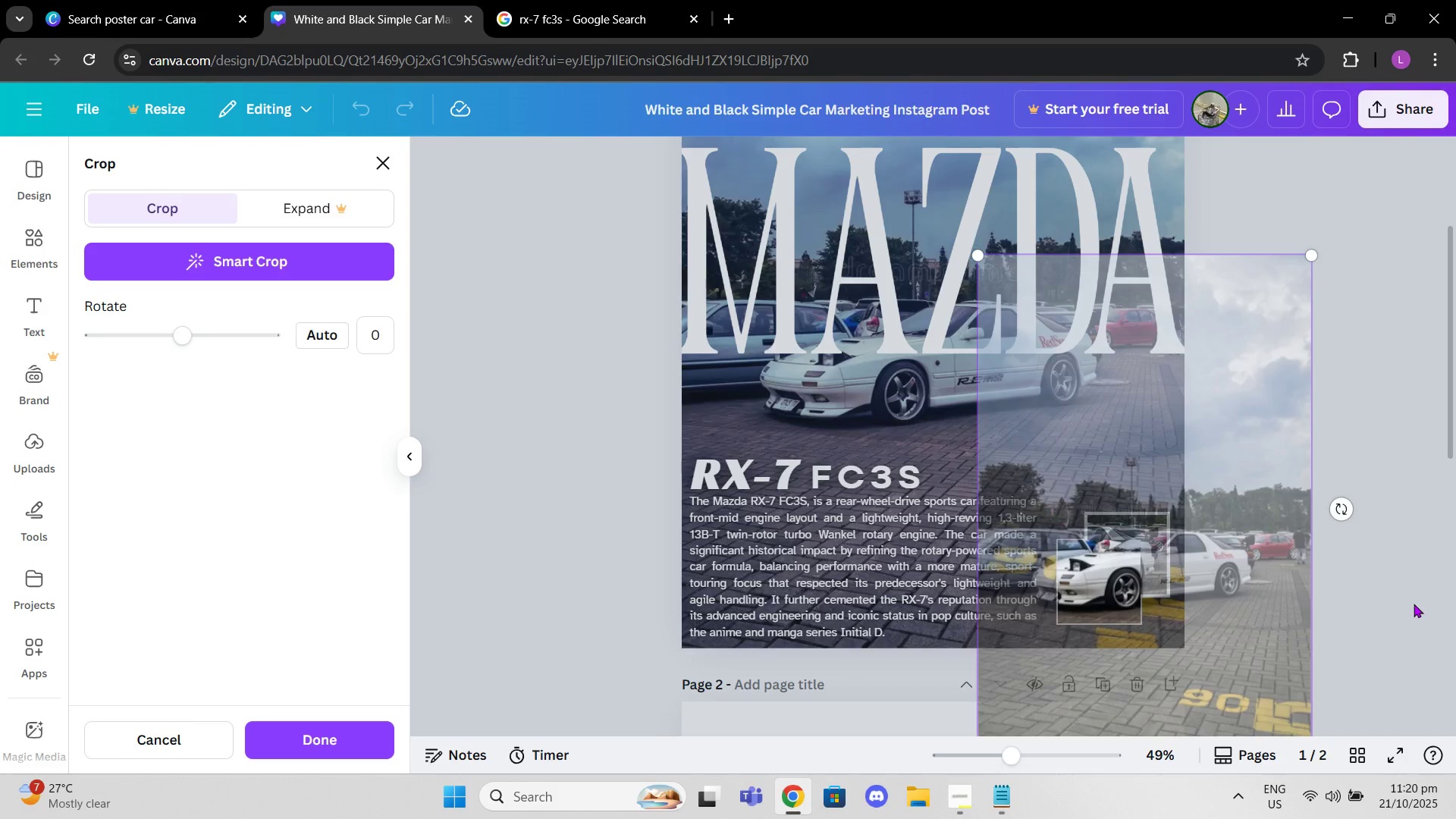 
left_click([1414, 604])
 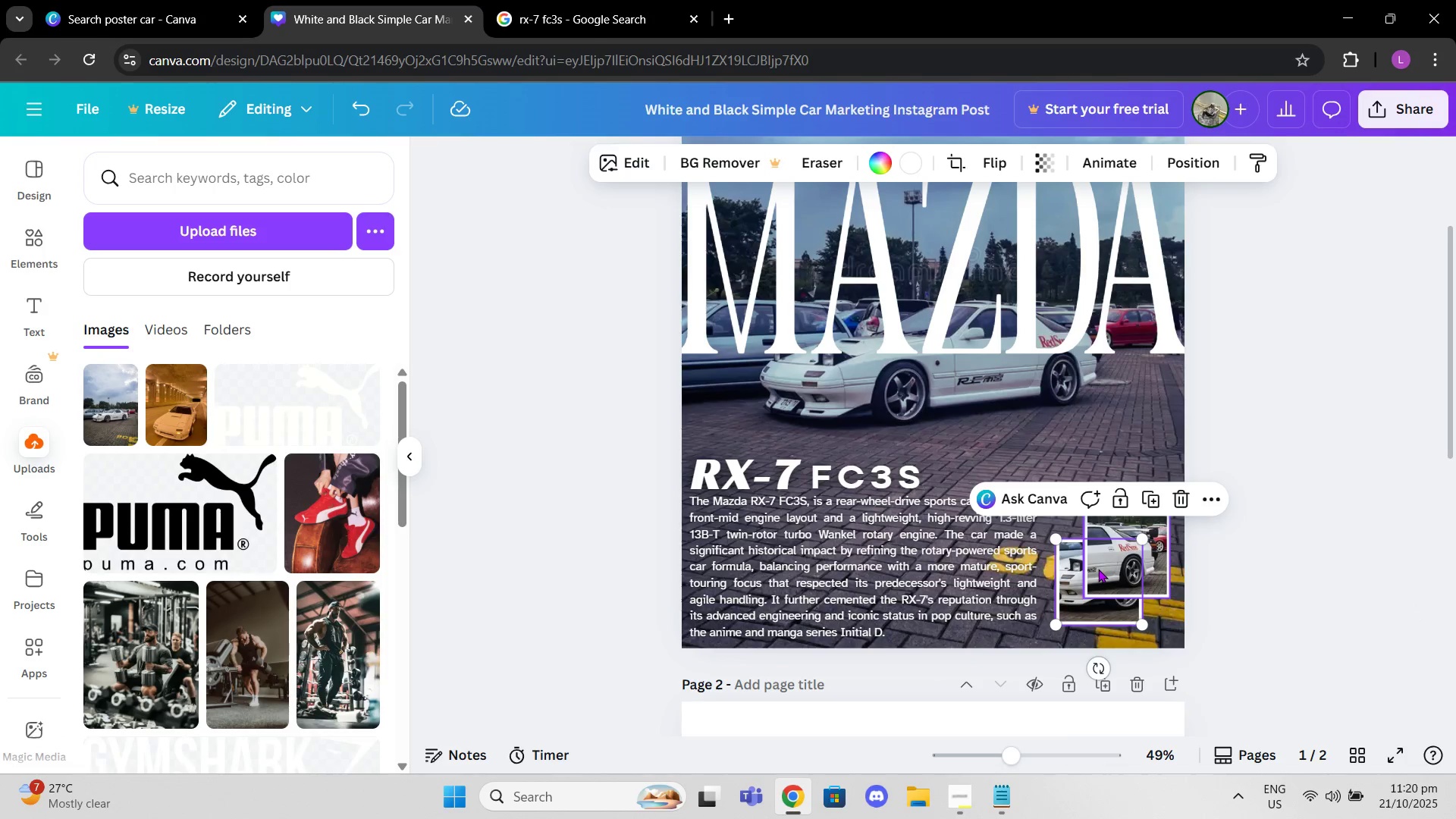 
left_click([1107, 569])
 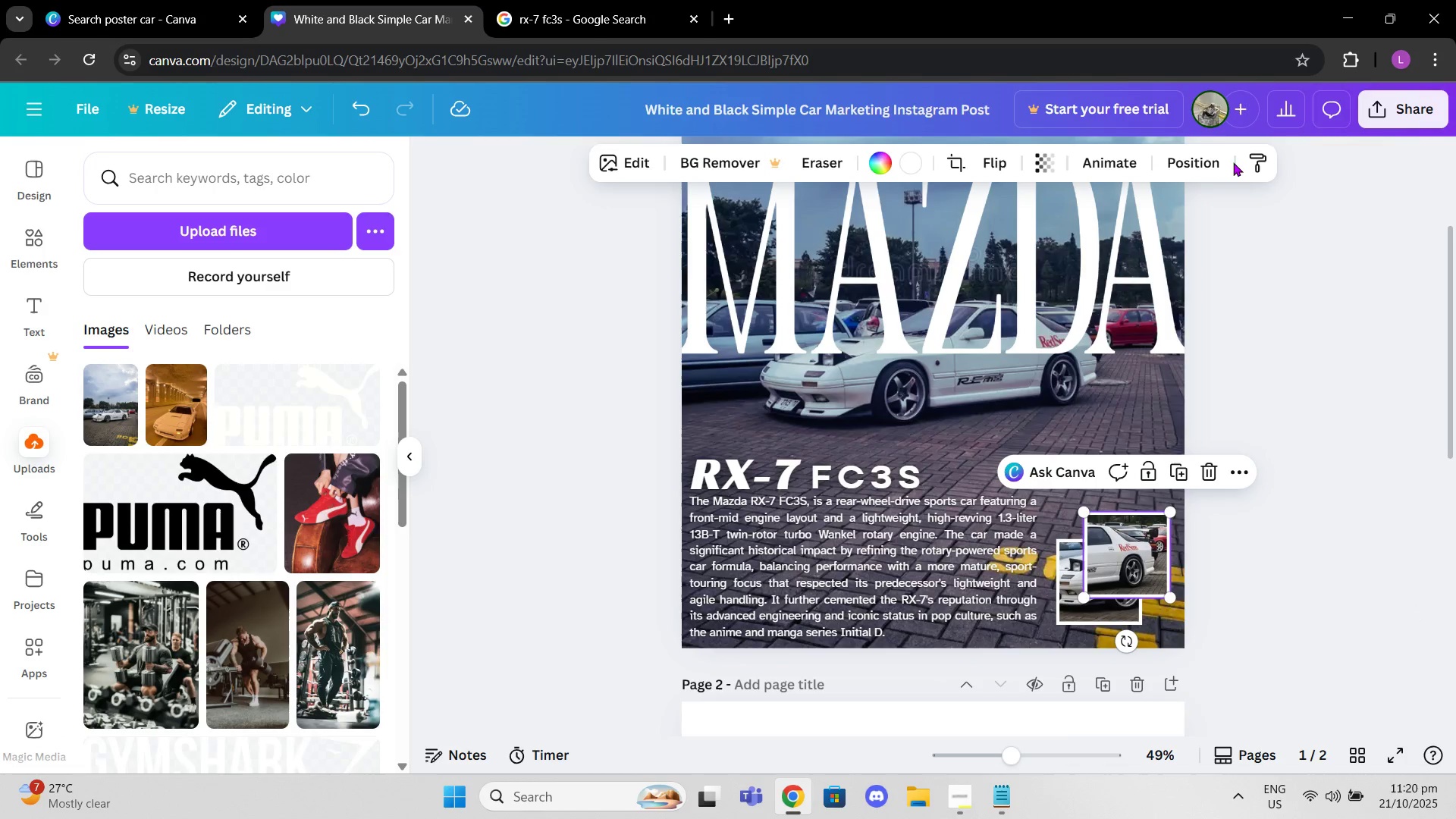 
left_click([1203, 162])
 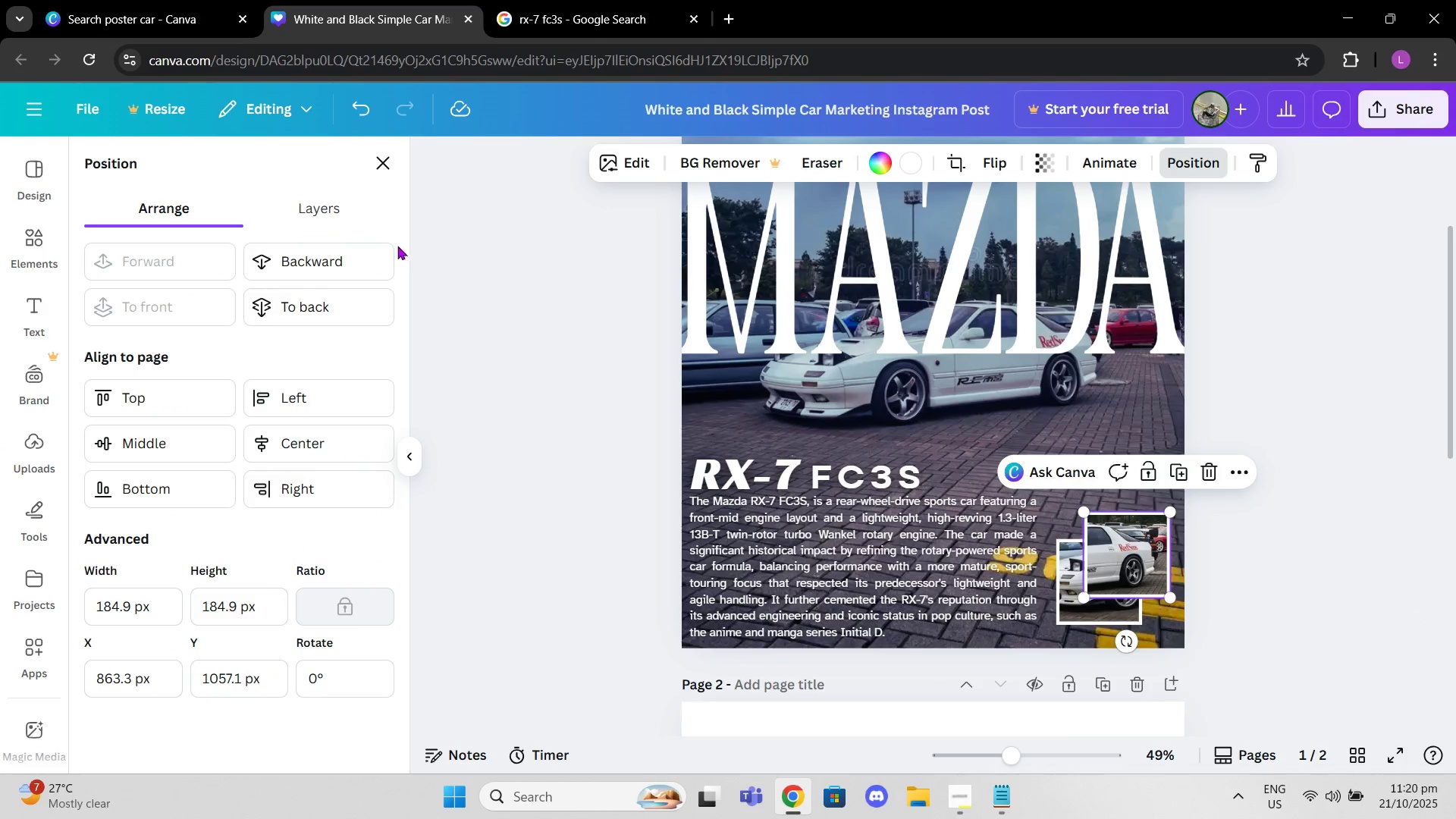 
left_click([304, 193])
 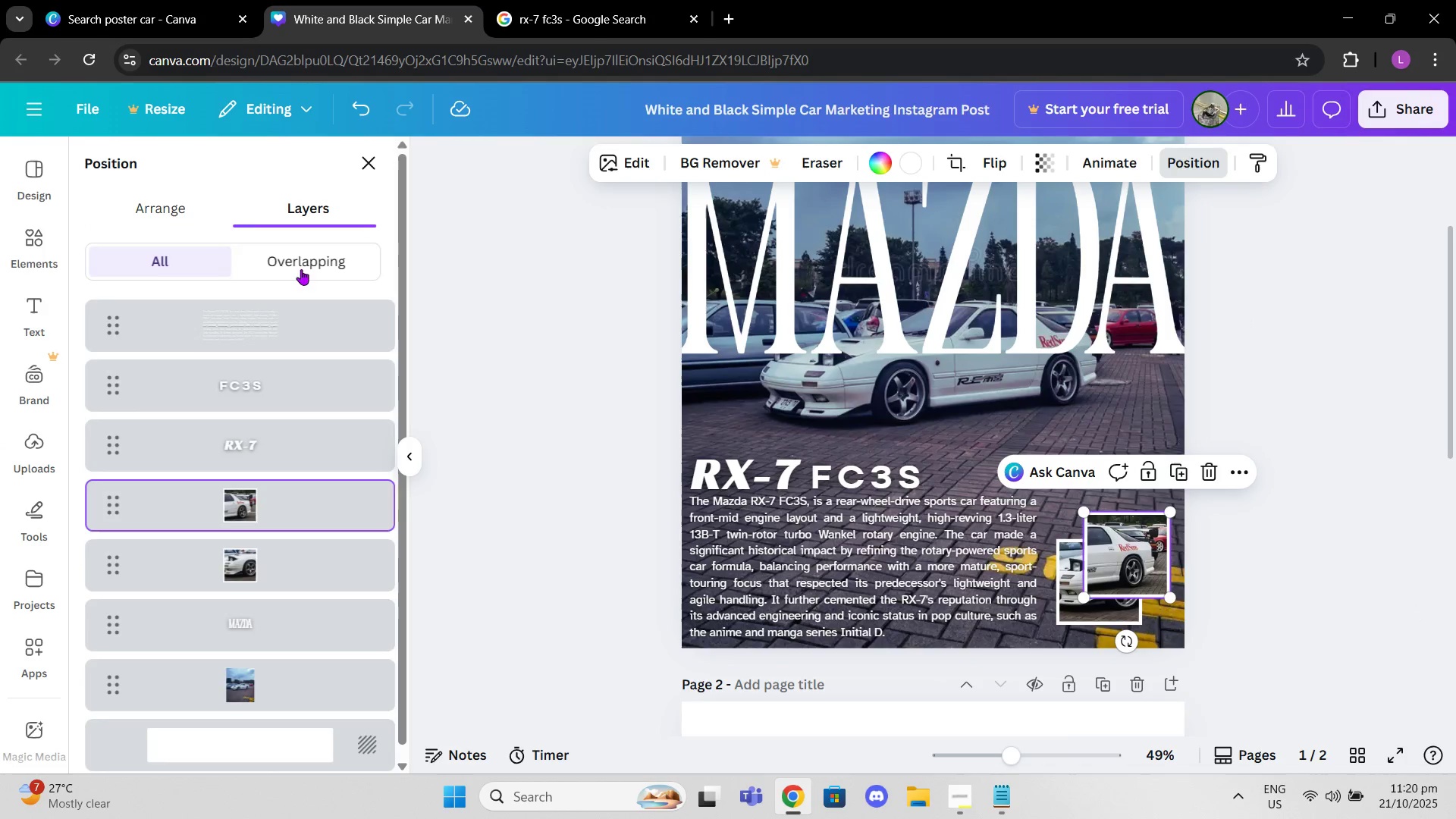 
scroll: coordinate [309, 330], scroll_direction: down, amount: 3.0
 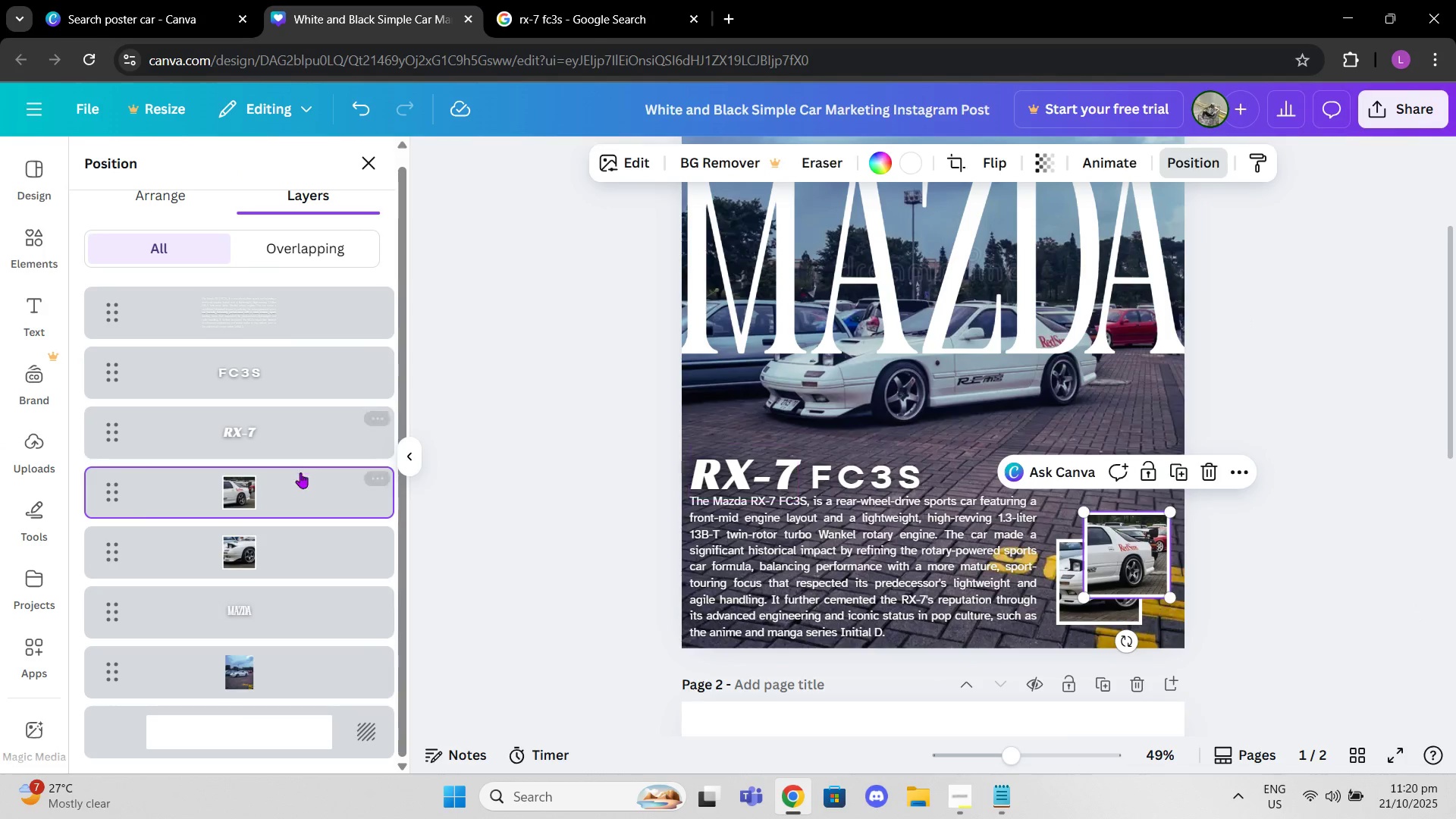 
left_click_drag(start_coordinate=[299, 493], to_coordinate=[300, 582])
 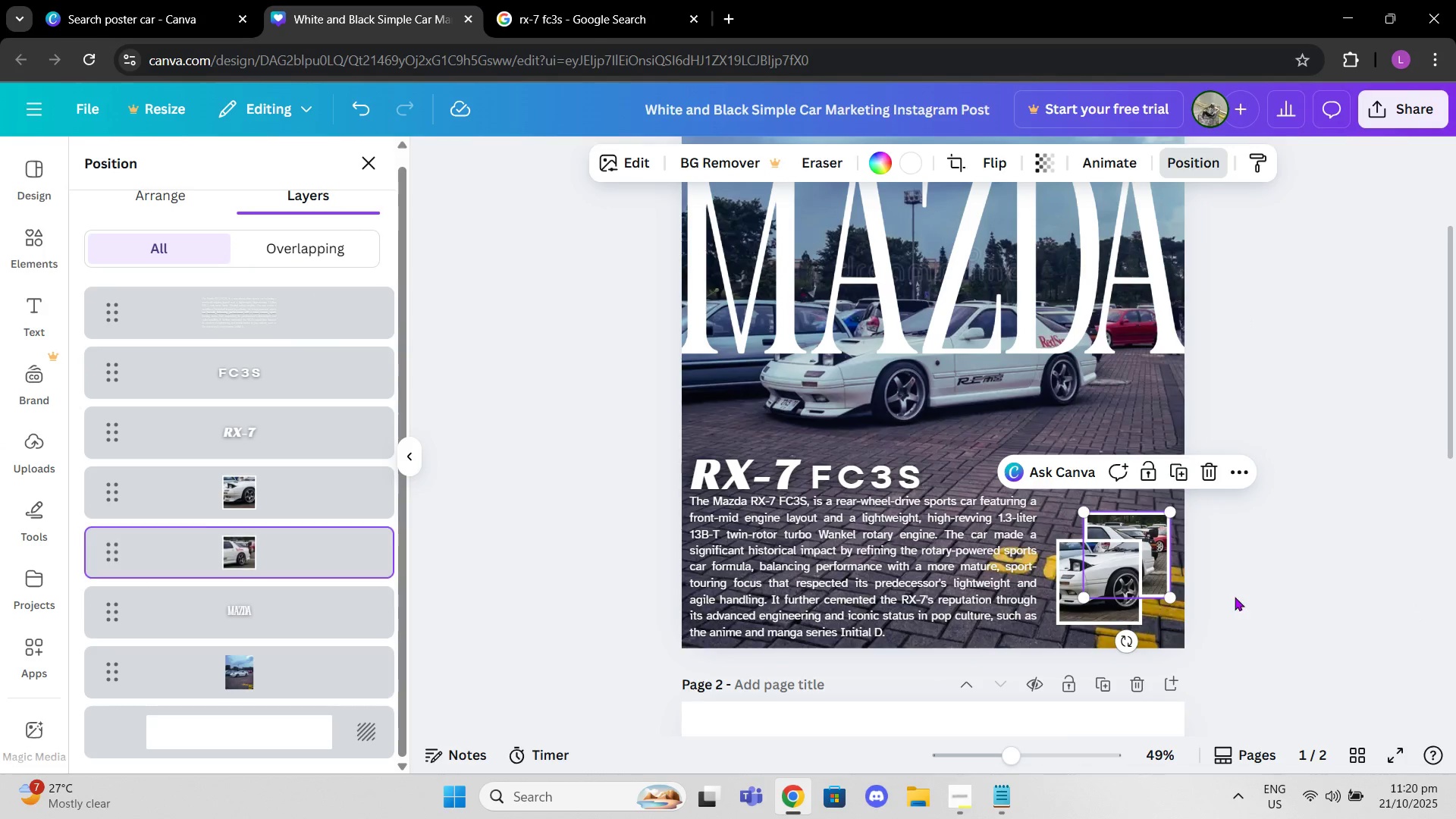 
left_click([1235, 597])
 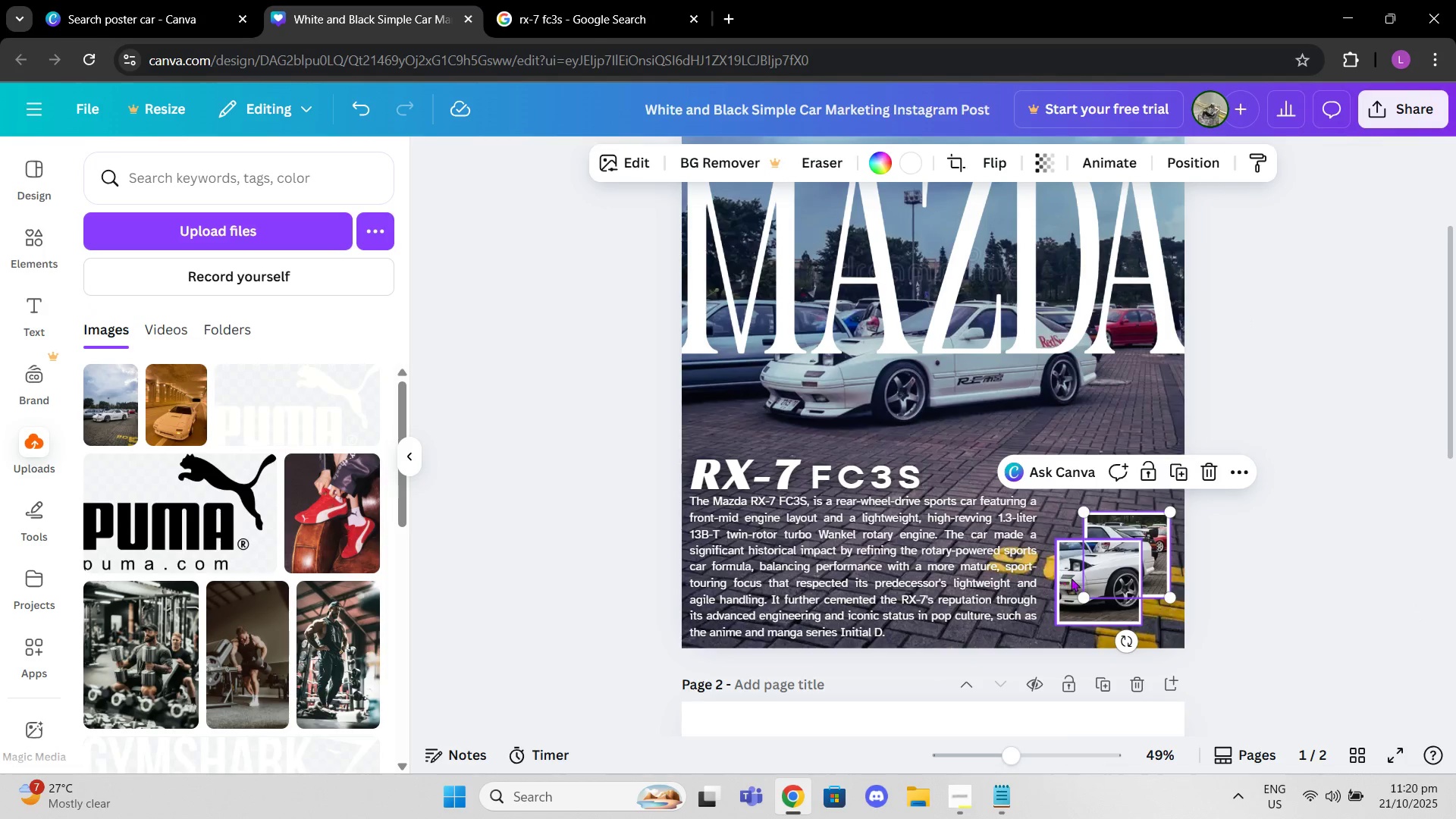 
left_click([1076, 581])
 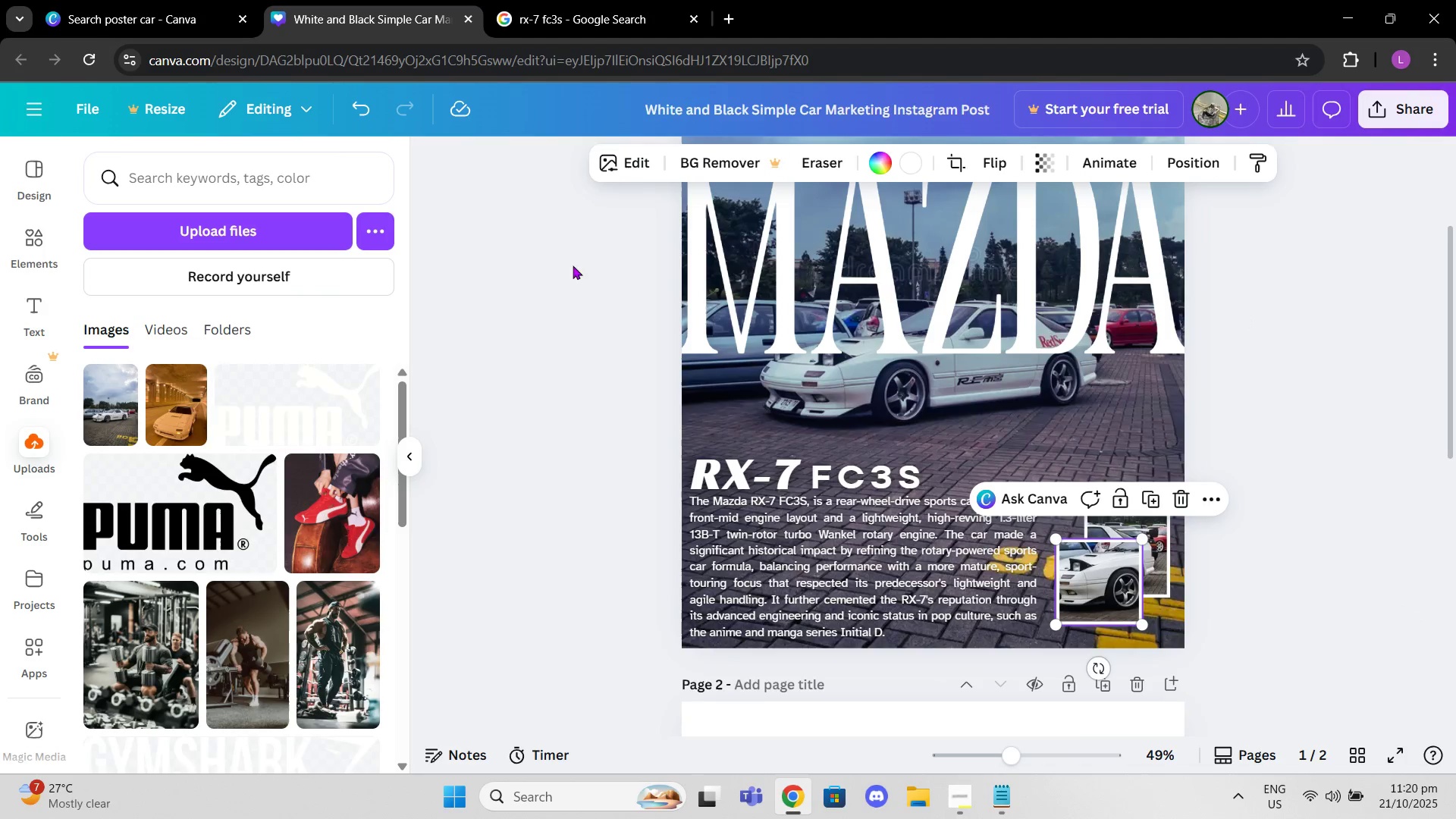 
left_click([607, 152])
 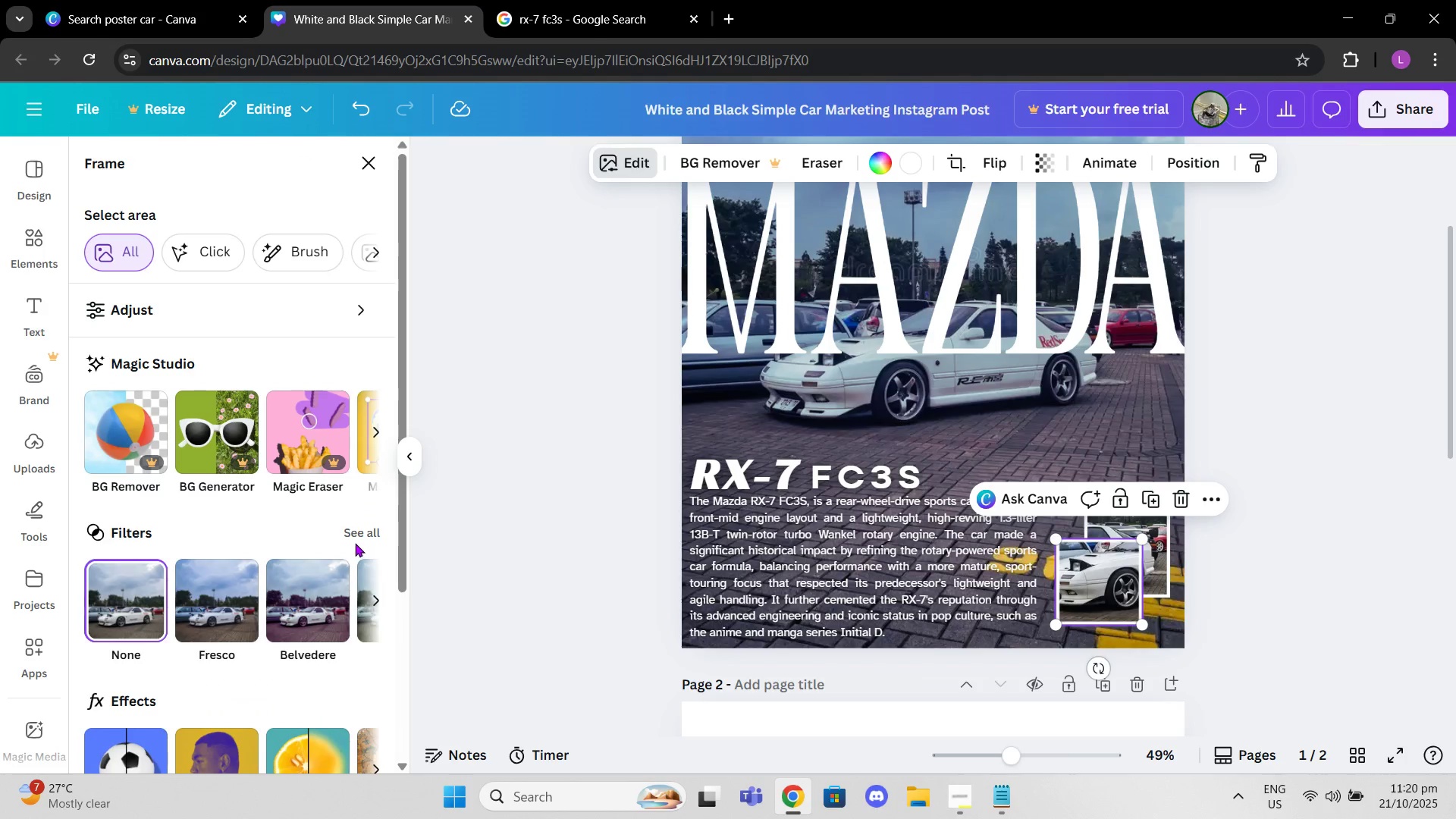 
double_click([355, 536])
 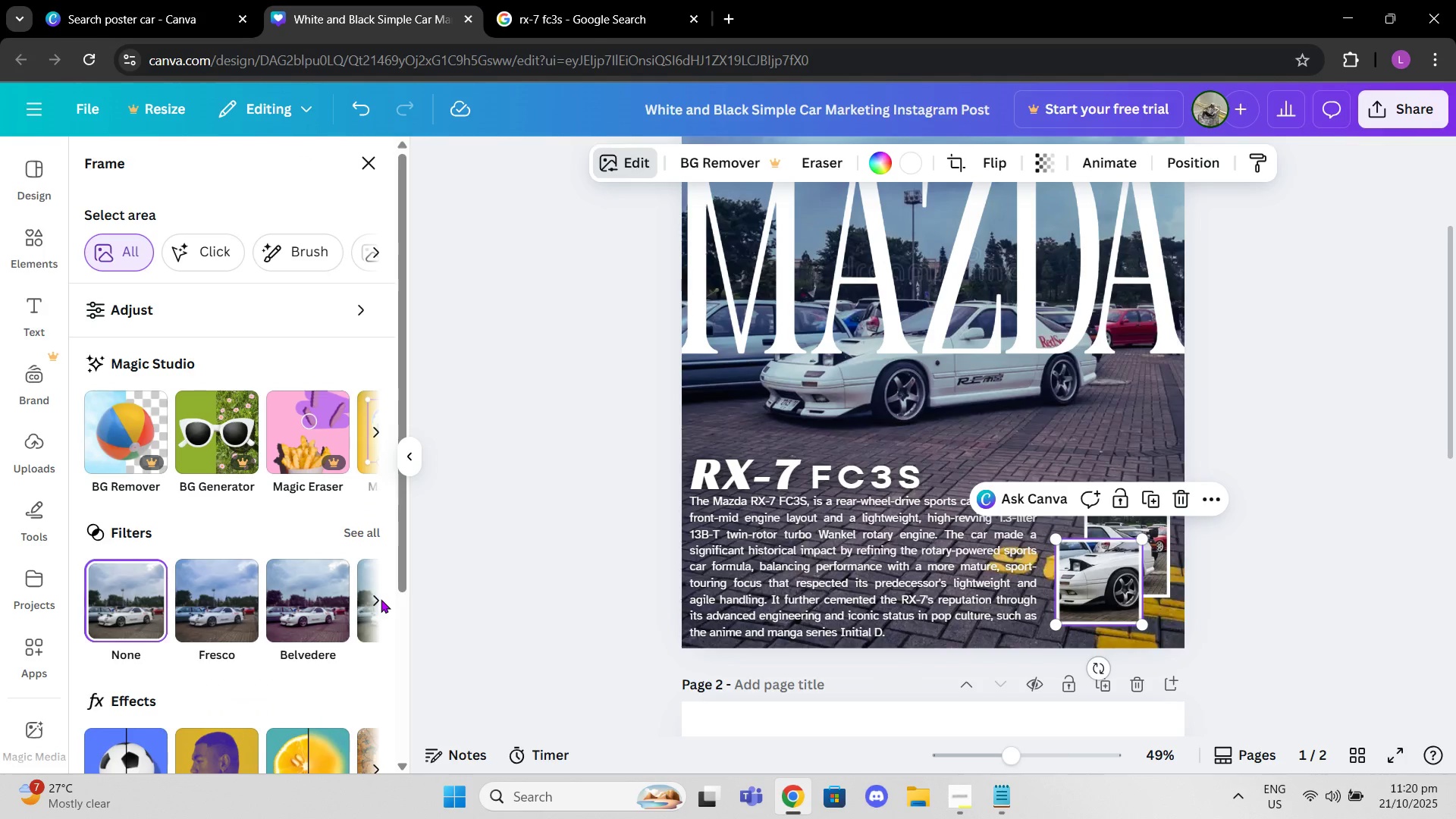 
left_click([381, 599])
 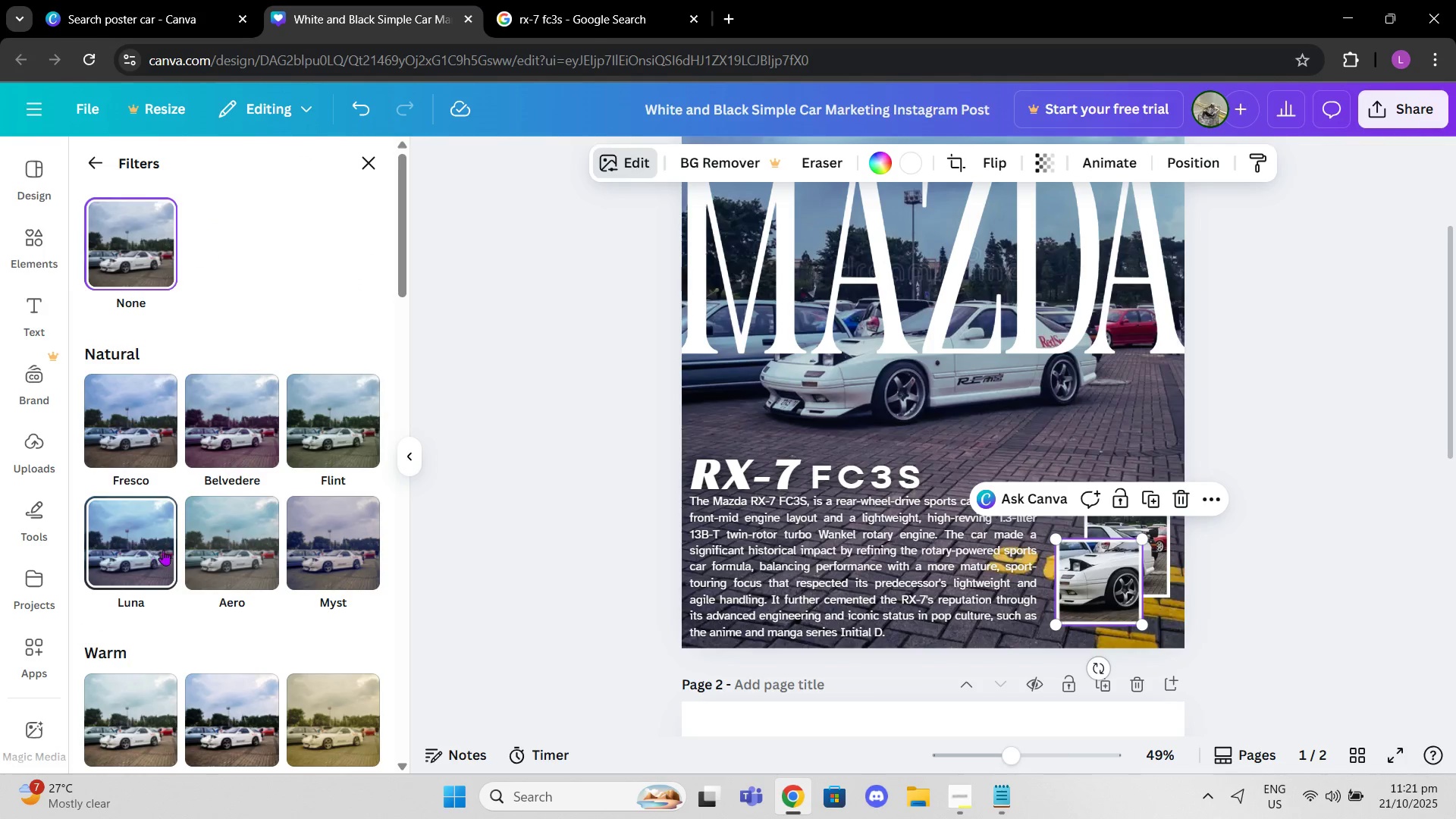 
left_click([134, 548])
 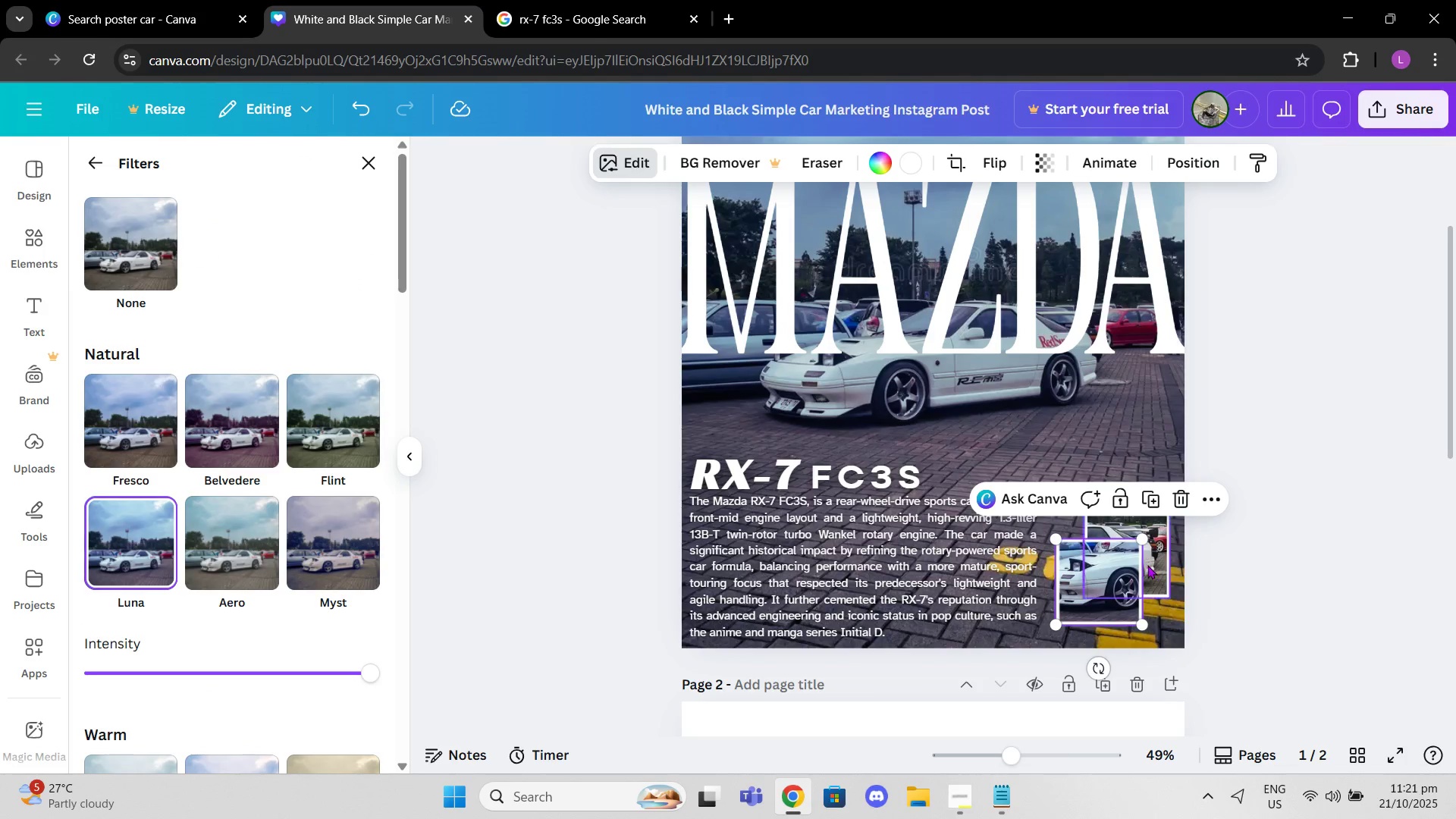 
left_click([1148, 565])
 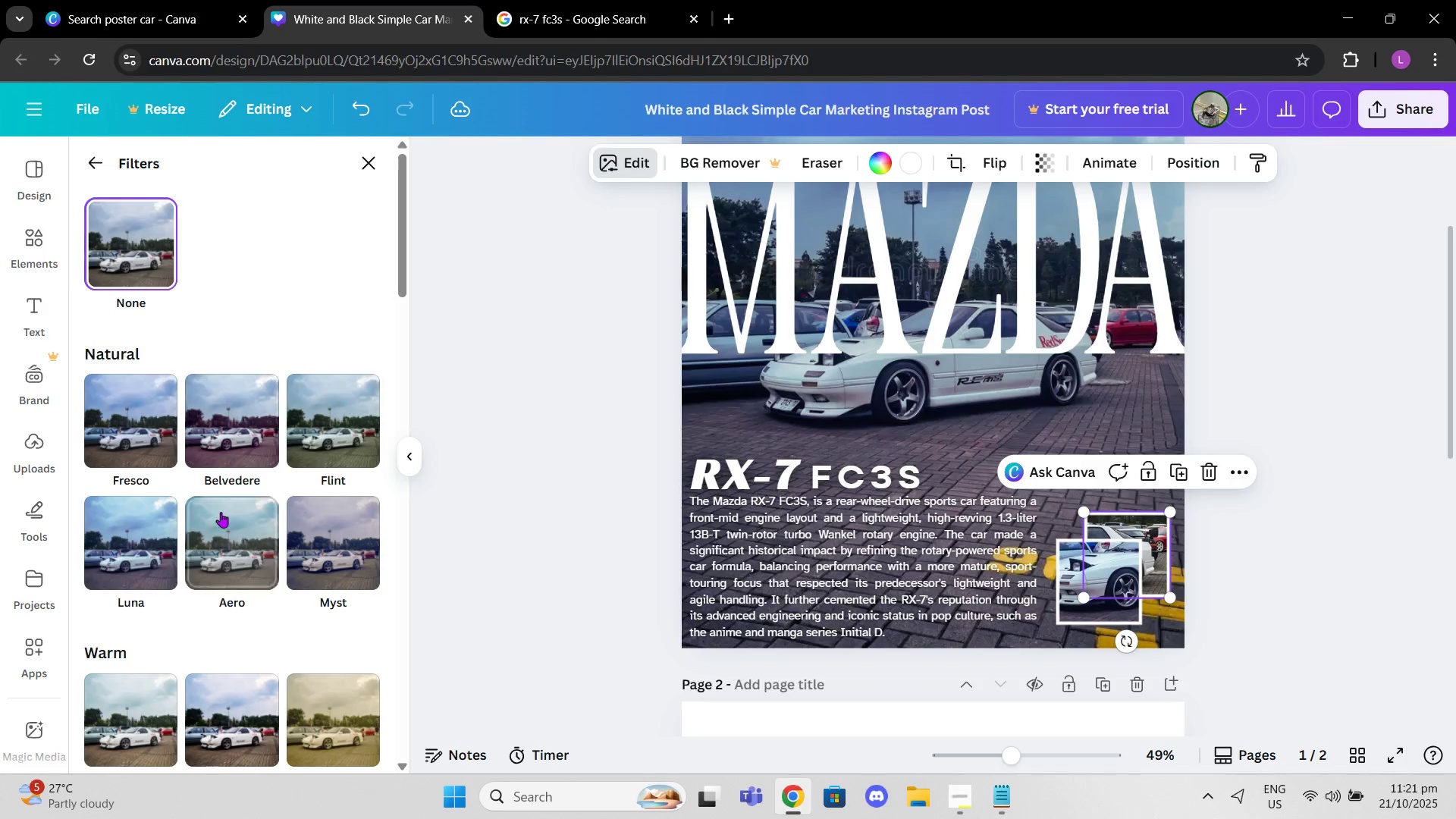 
left_click([151, 529])
 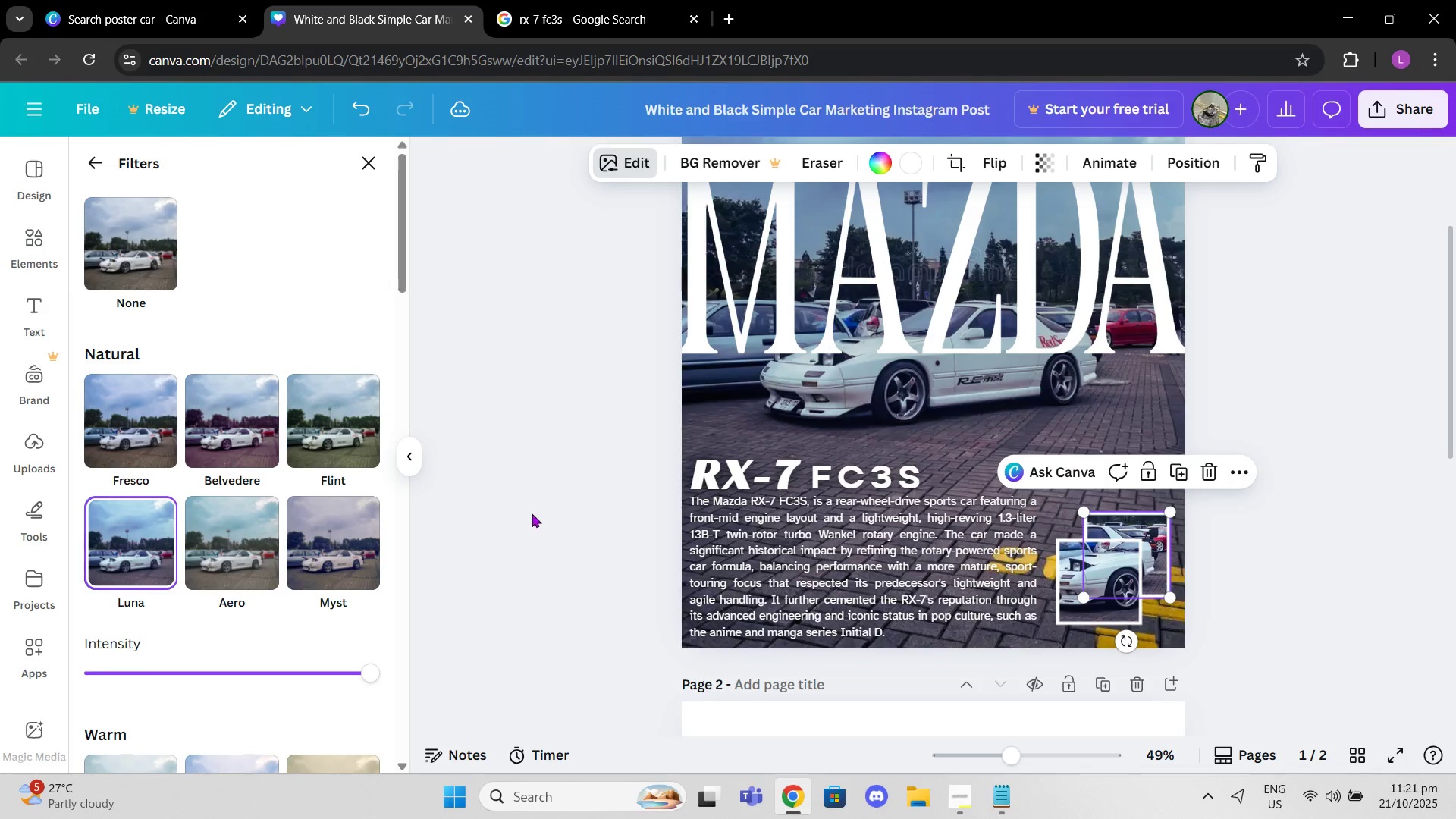 
left_click([517, 513])
 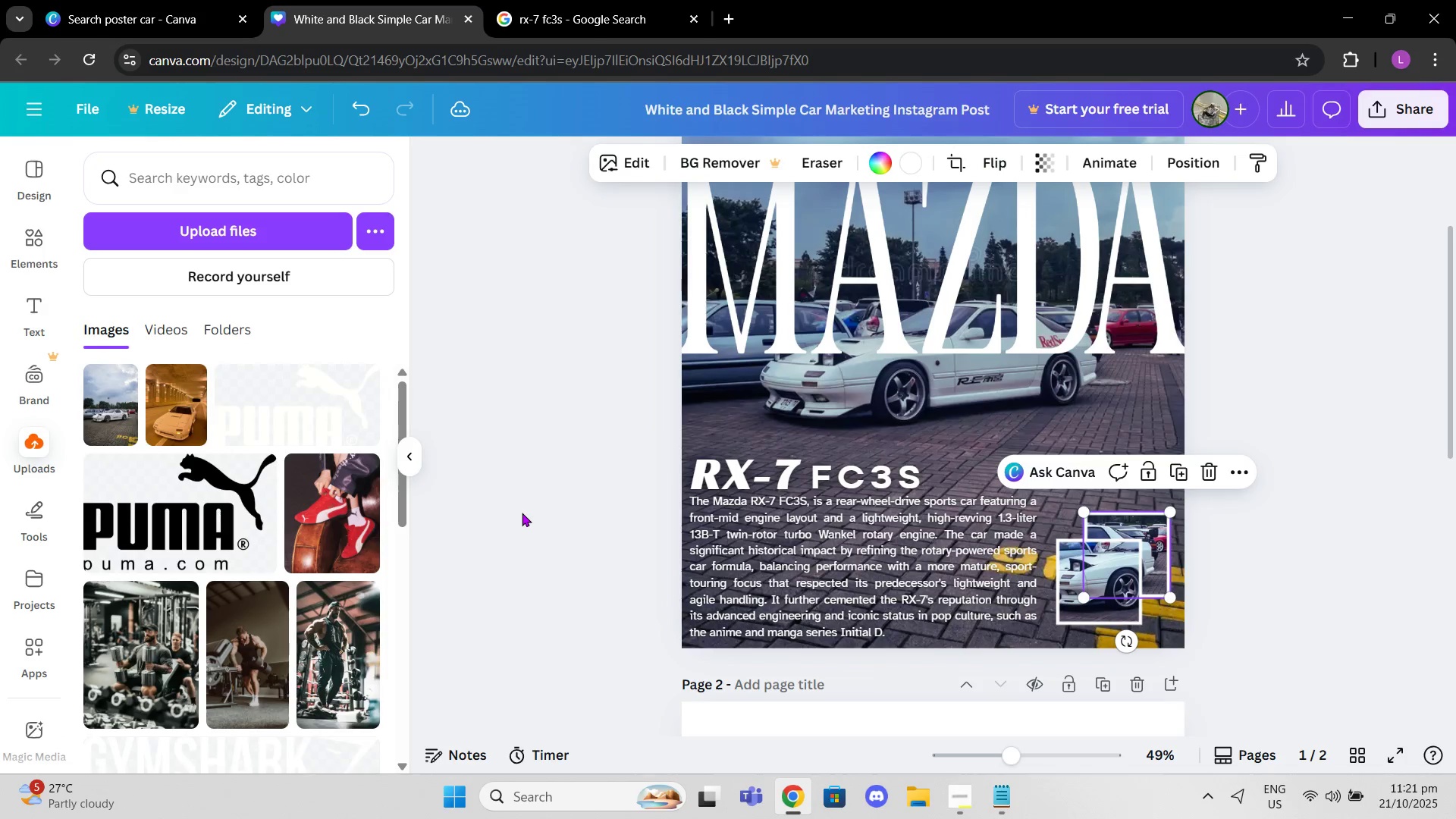 
double_click([522, 513])
 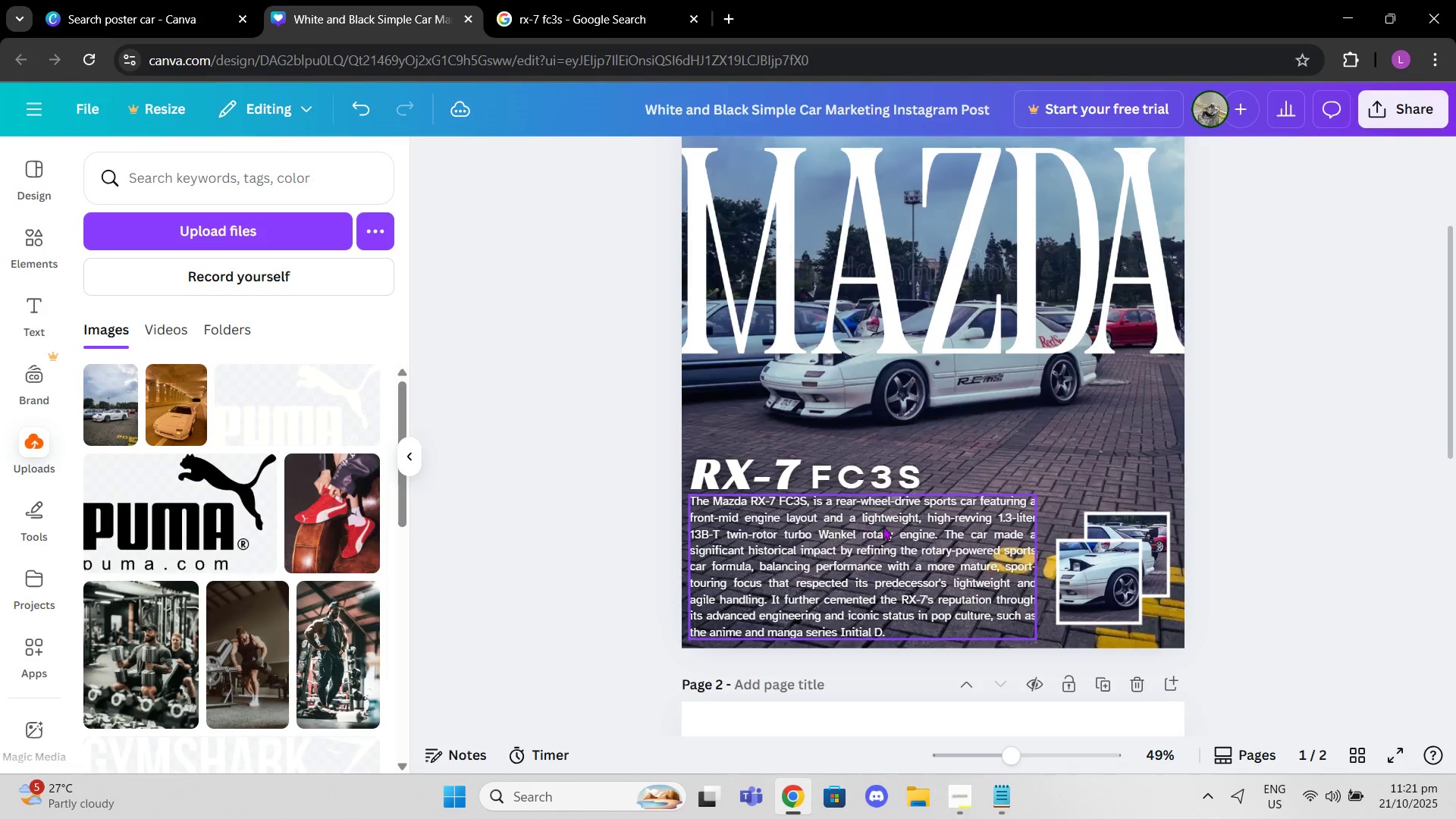 
scroll: coordinate [962, 500], scroll_direction: up, amount: 2.0
 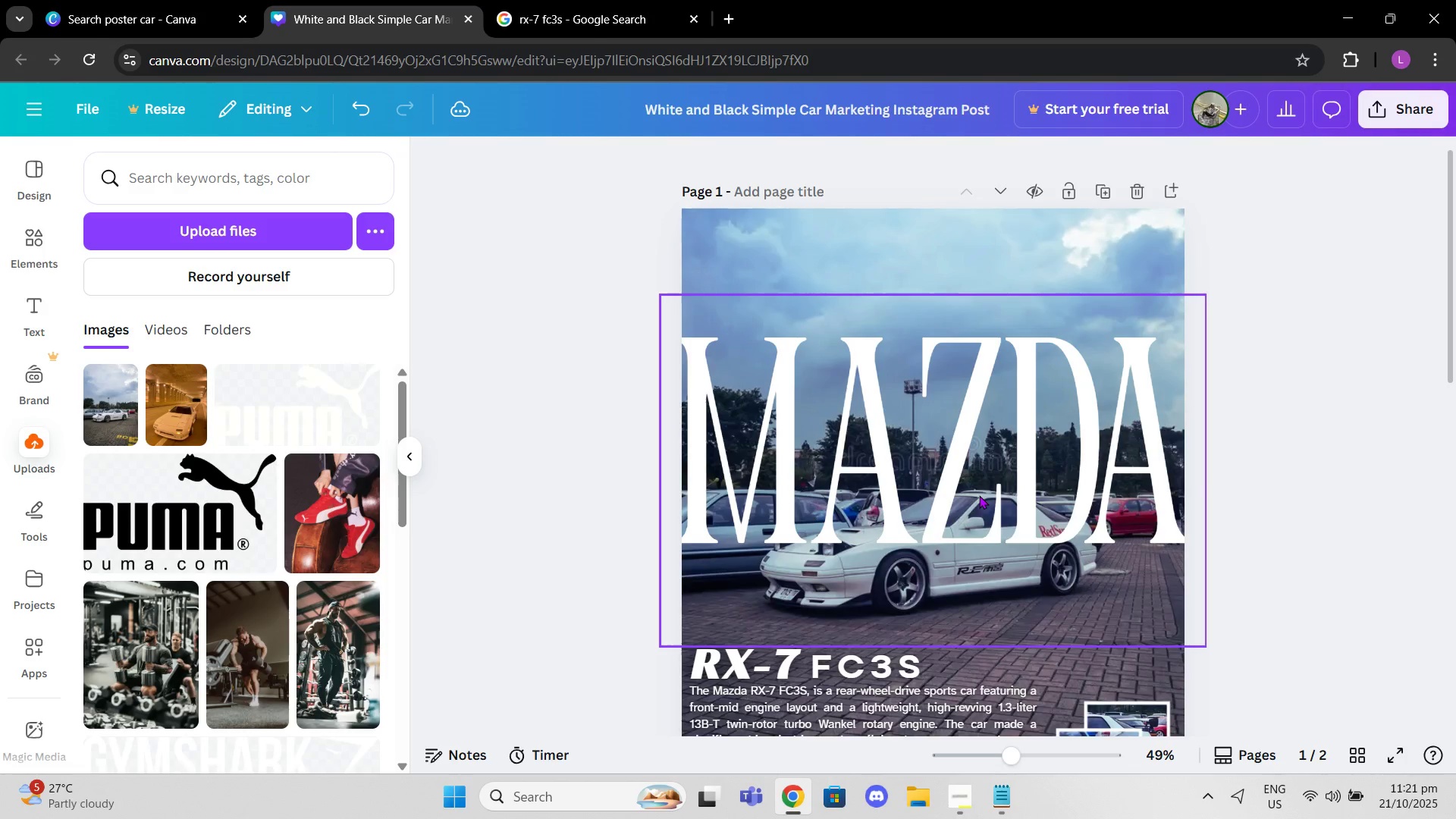 
left_click_drag(start_coordinate=[979, 495], to_coordinate=[986, 494])
 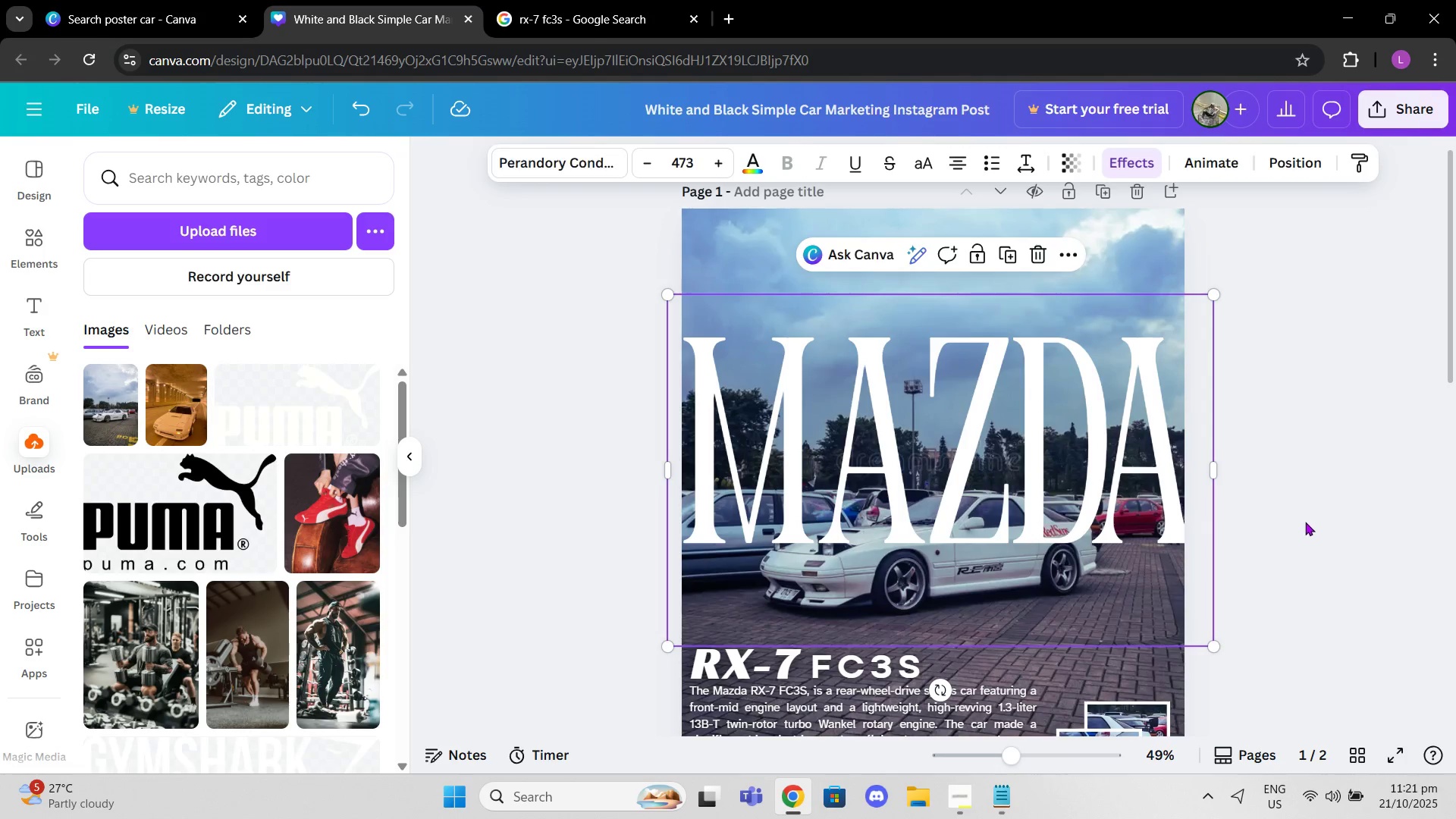 
left_click([1305, 522])
 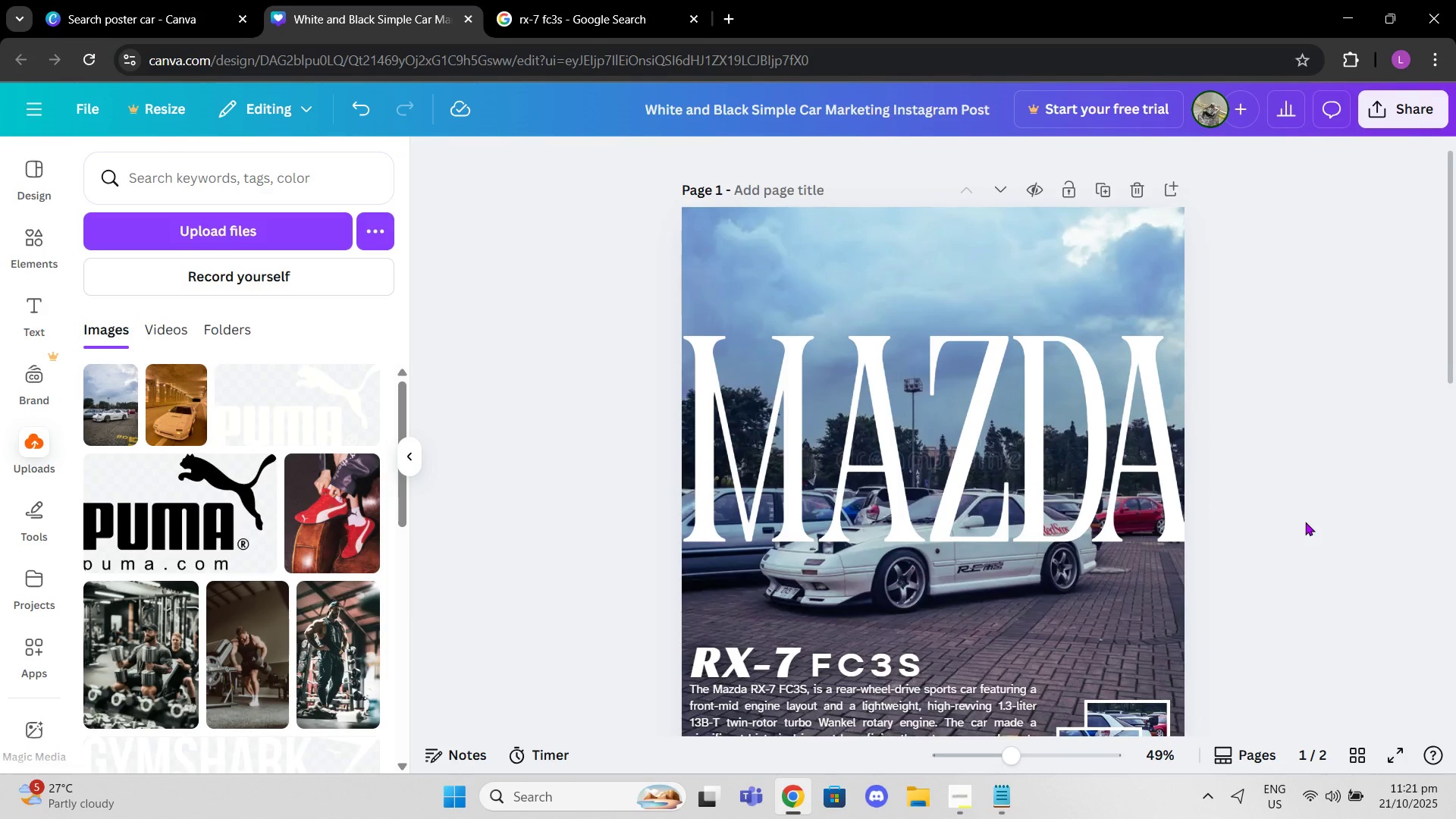 
scroll: coordinate [1305, 522], scroll_direction: down, amount: 7.0
 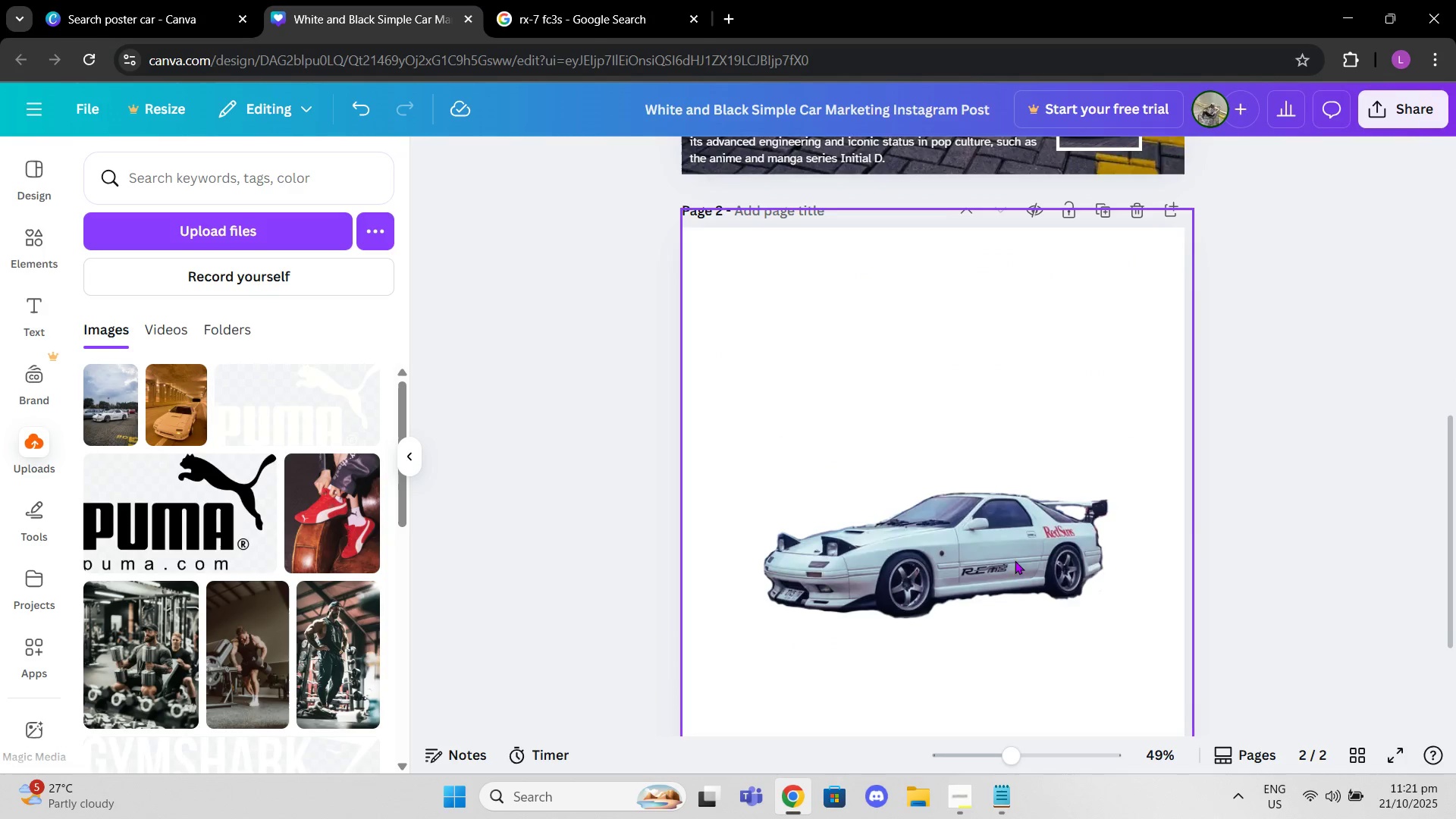 
left_click_drag(start_coordinate=[1012, 566], to_coordinate=[1006, 466])
 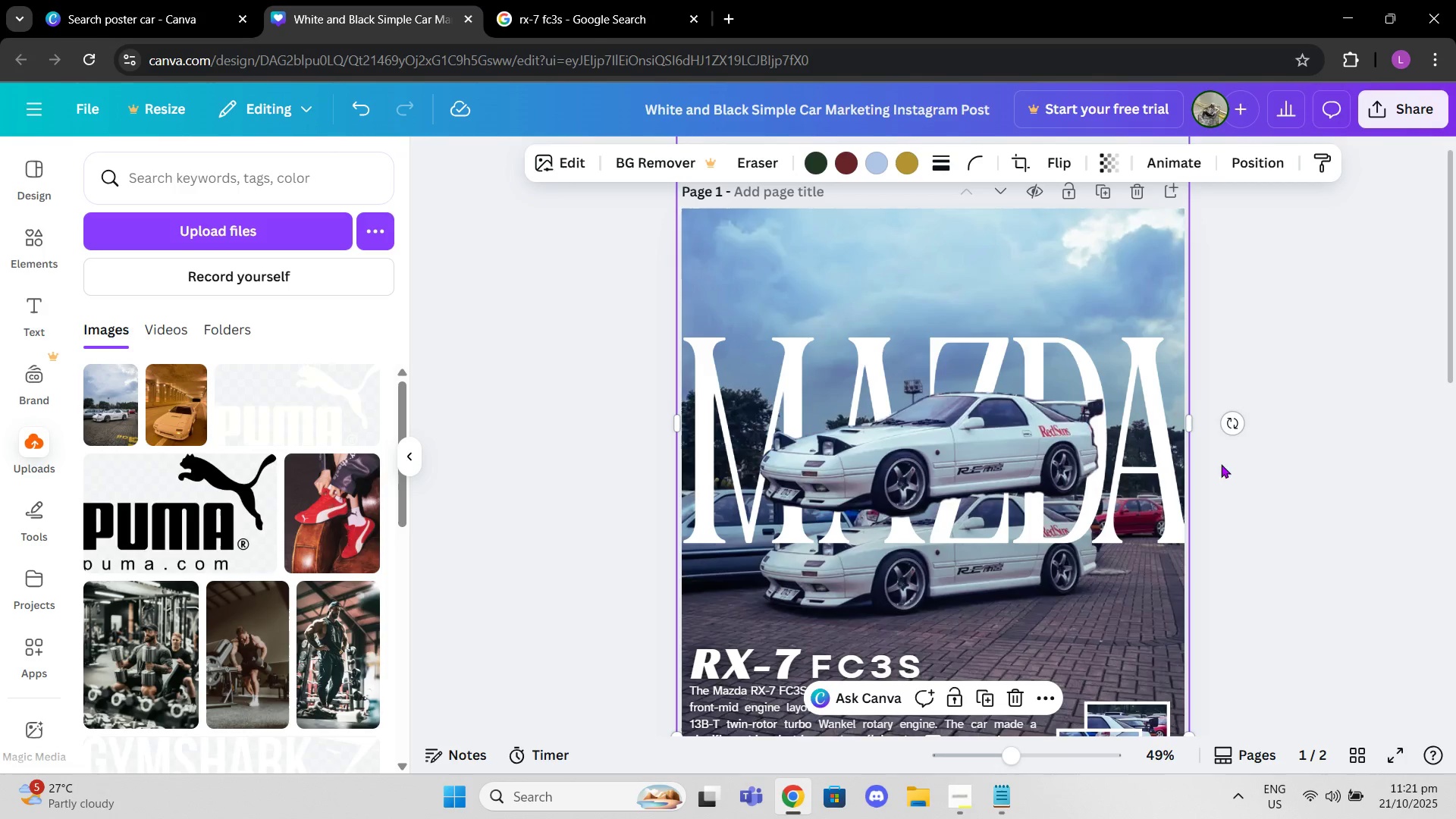 
scroll: coordinate [1018, 429], scroll_direction: up, amount: 7.0
 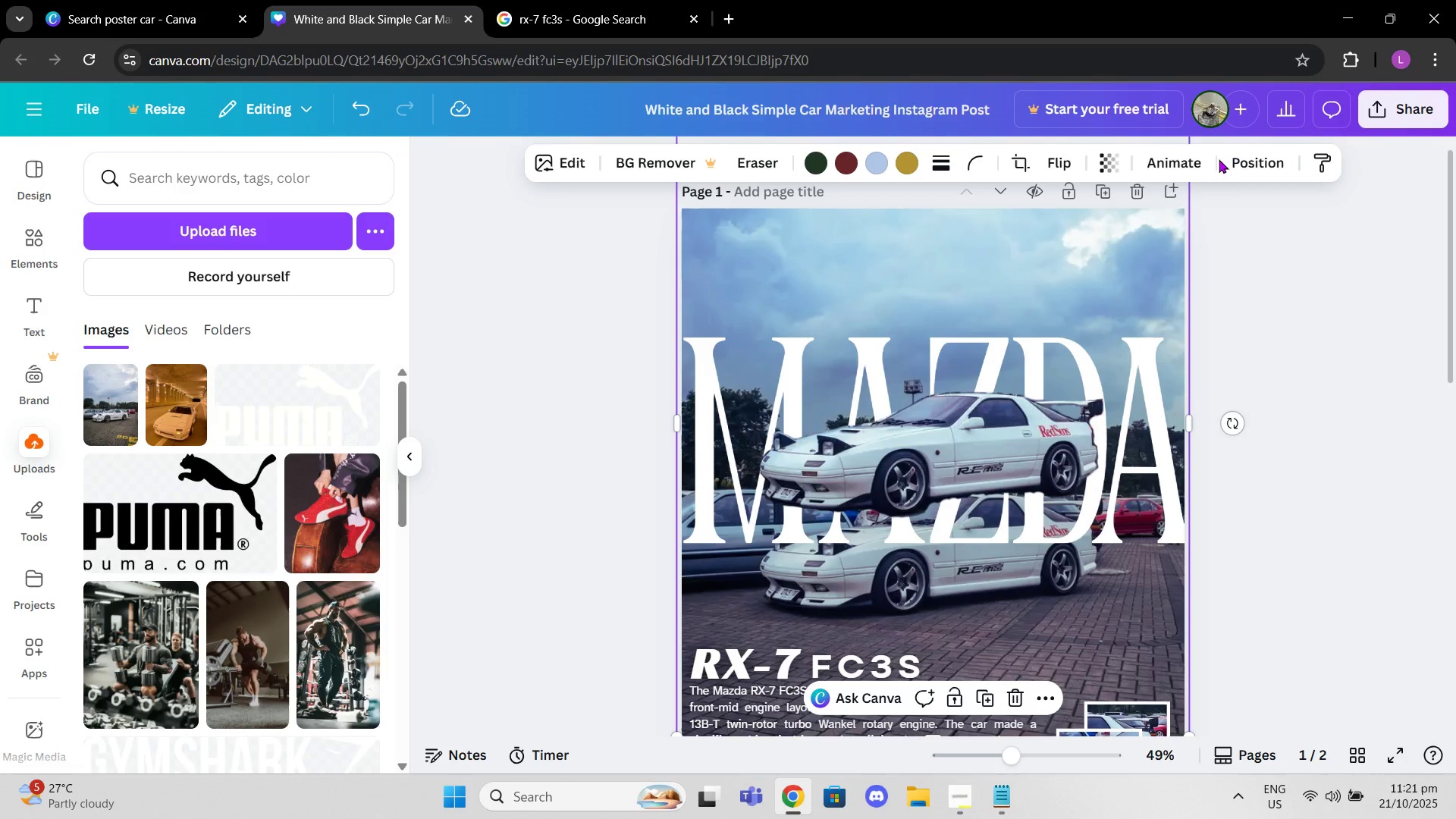 
left_click([1234, 162])
 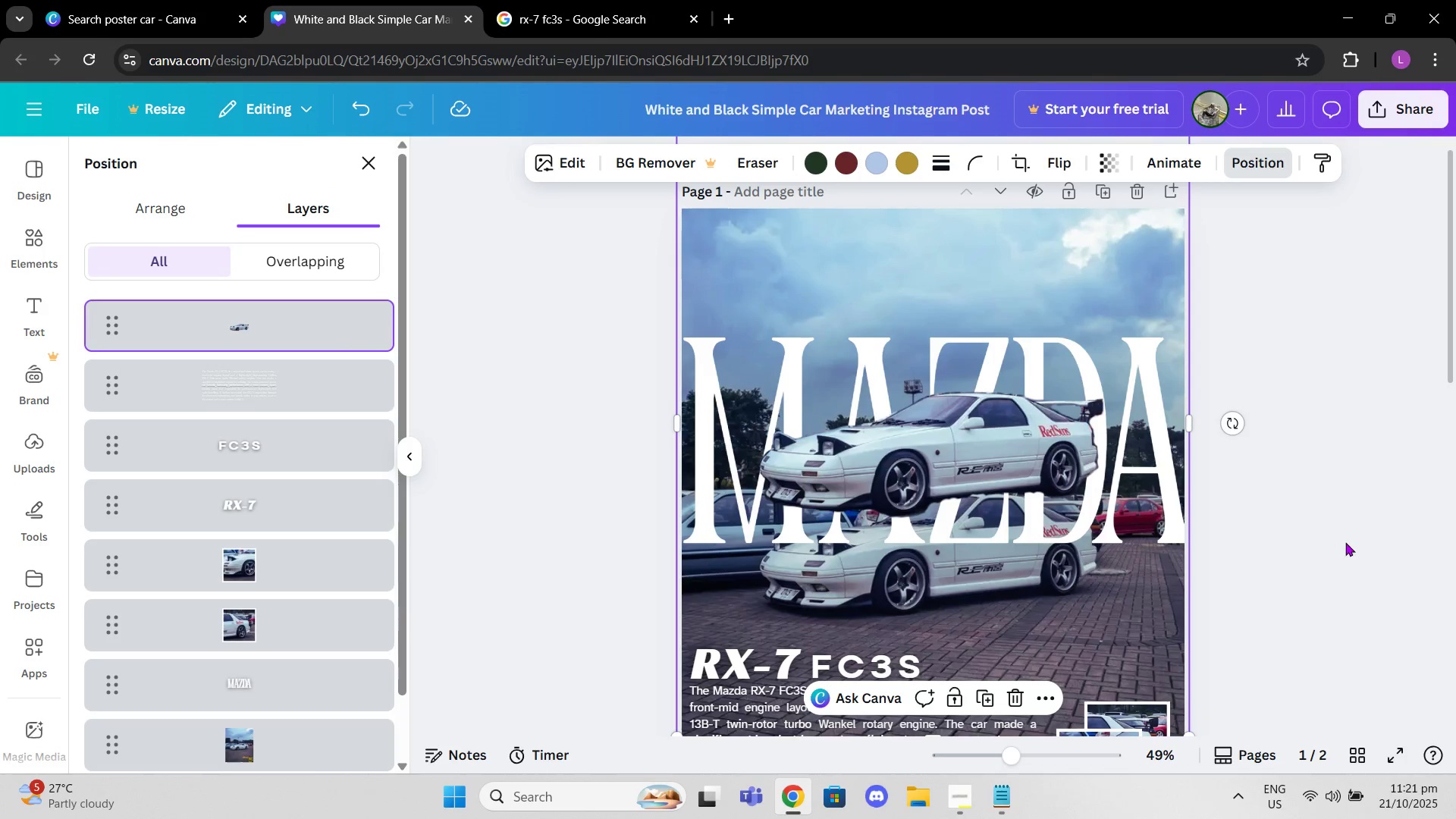 
scroll: coordinate [1381, 538], scroll_direction: down, amount: 1.0
 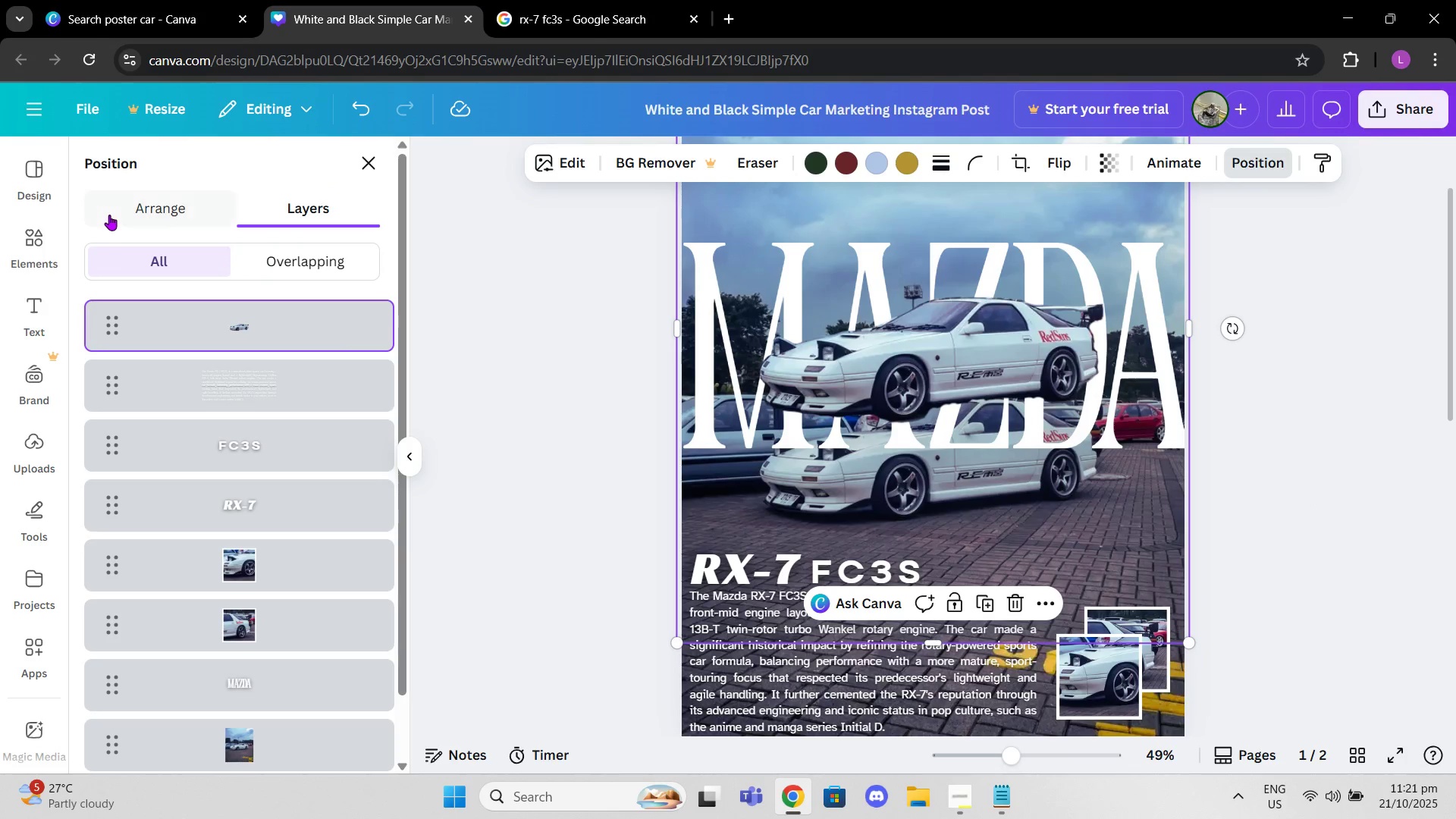 
left_click([136, 210])
 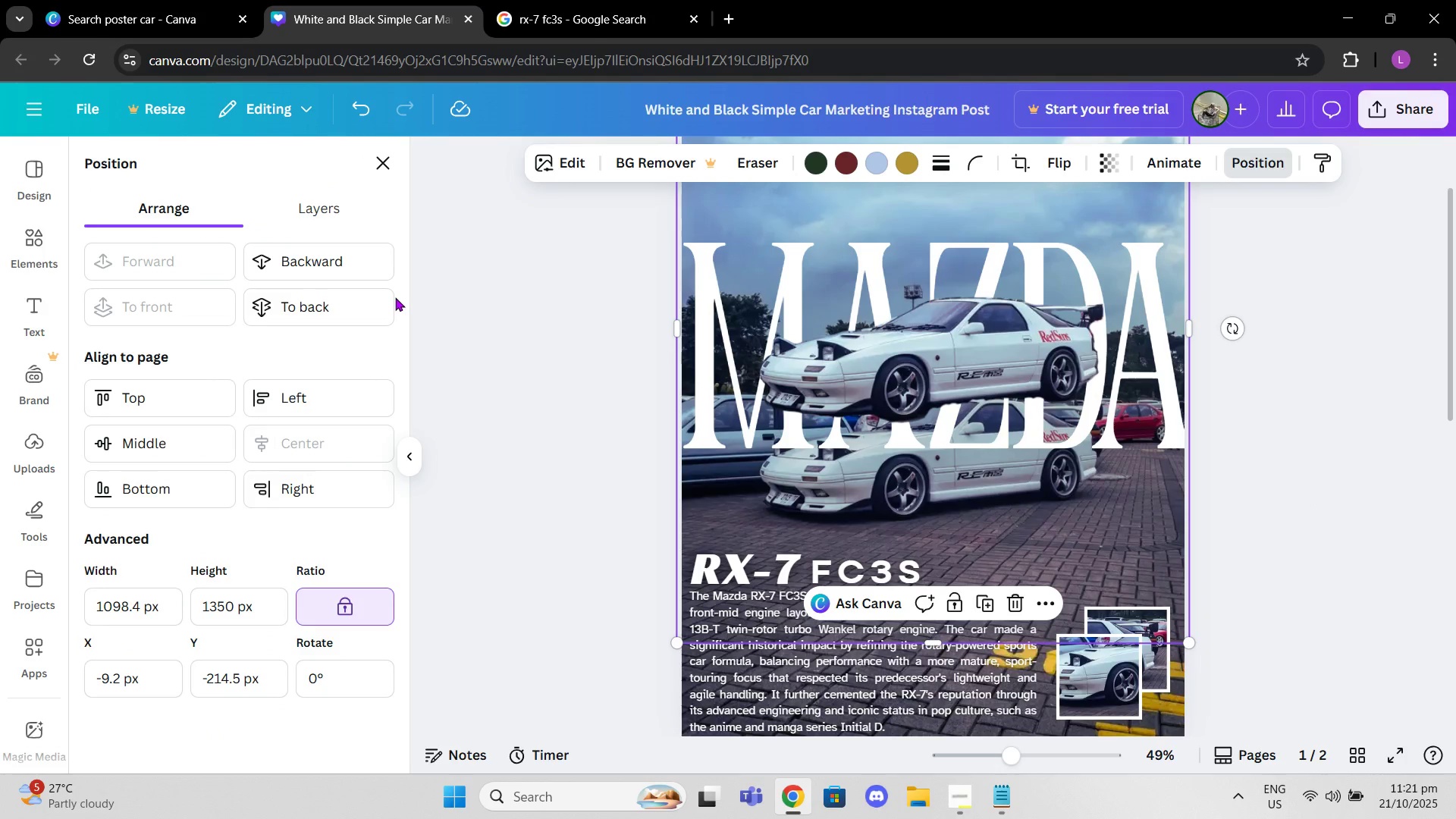 
wait(7.44)
 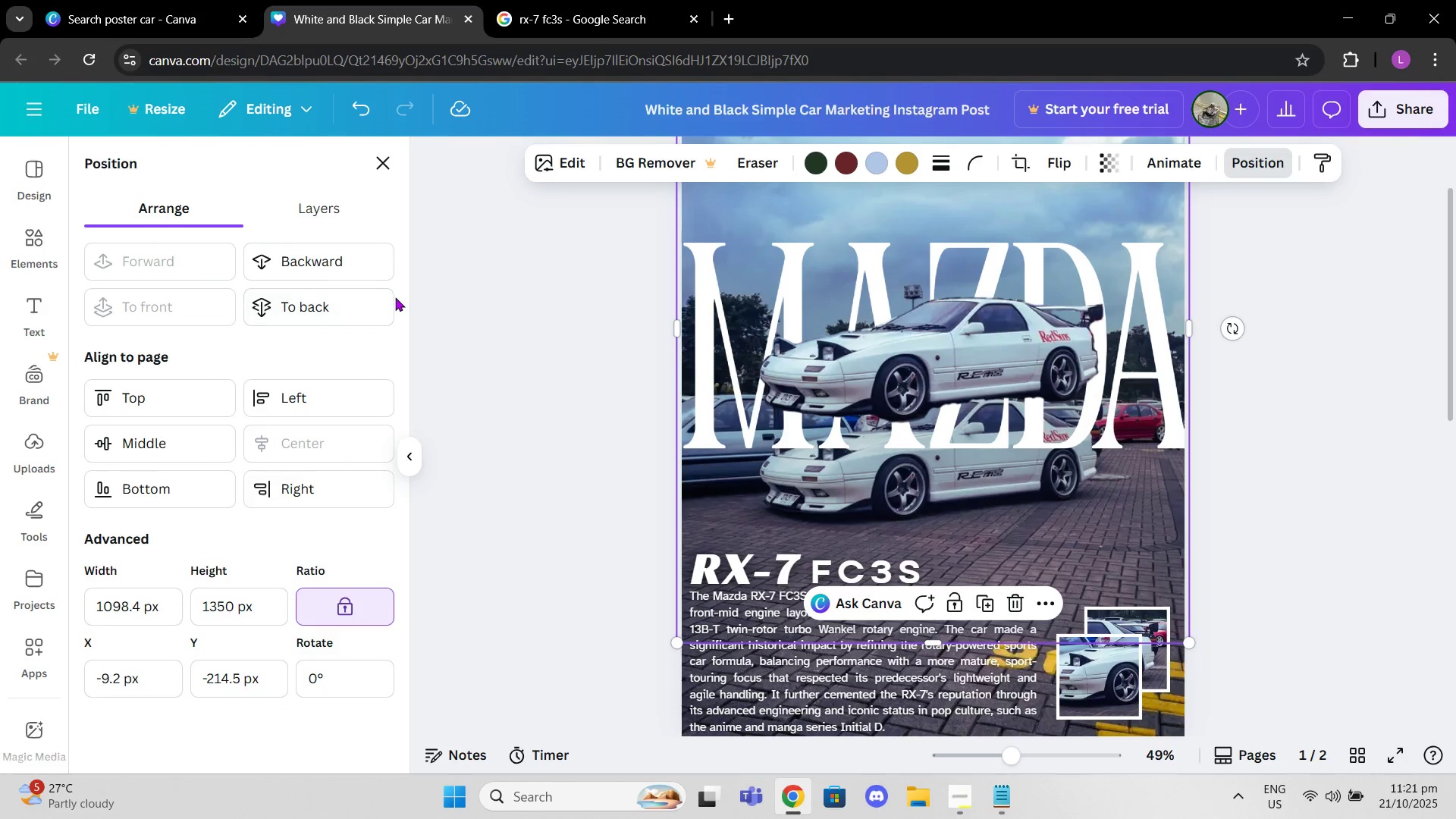 
left_click([168, 445])
 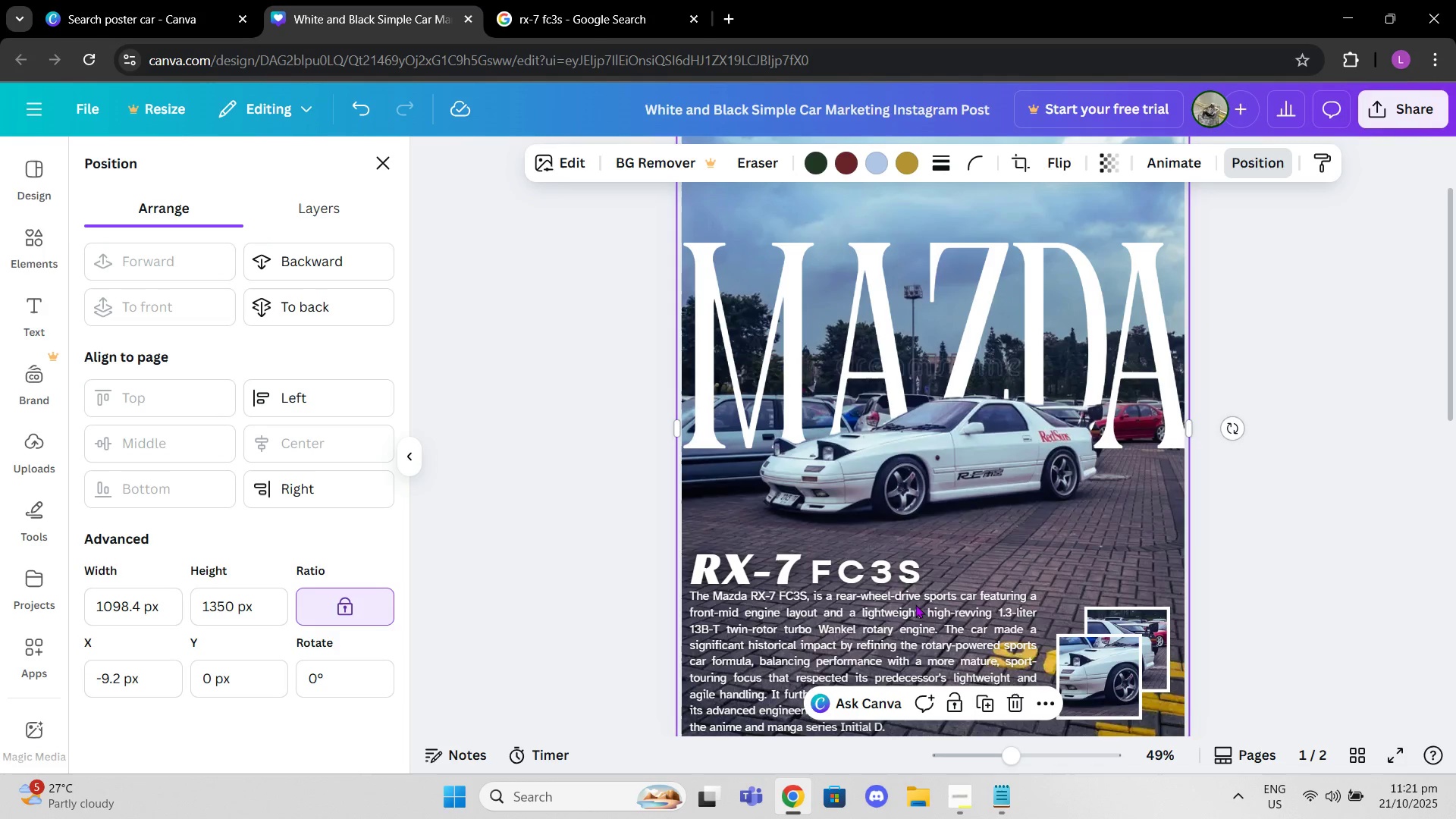 
wait(6.46)
 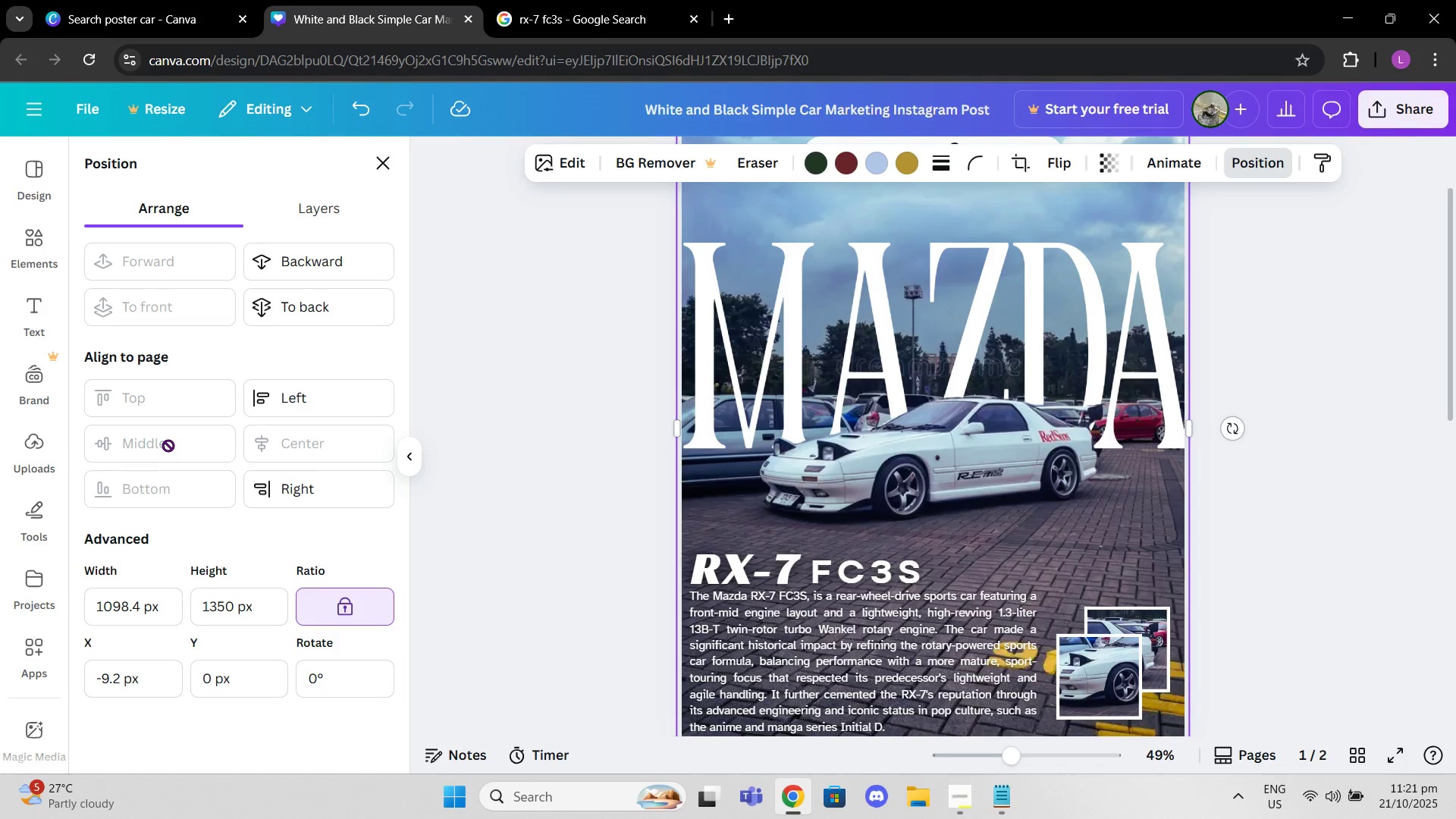 
left_click_drag(start_coordinate=[1011, 761], to_coordinate=[1031, 761])
 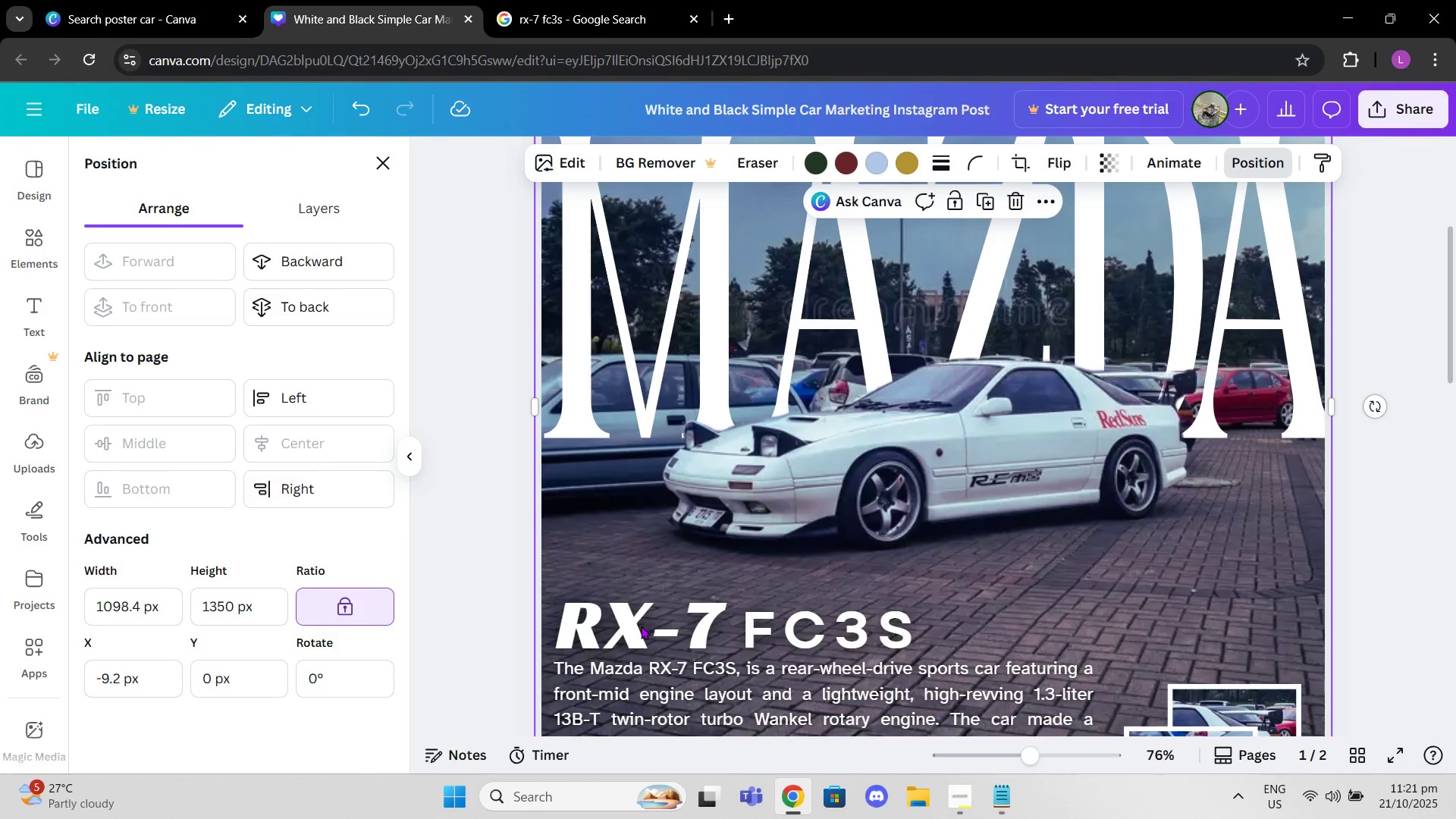 
left_click([641, 629])
 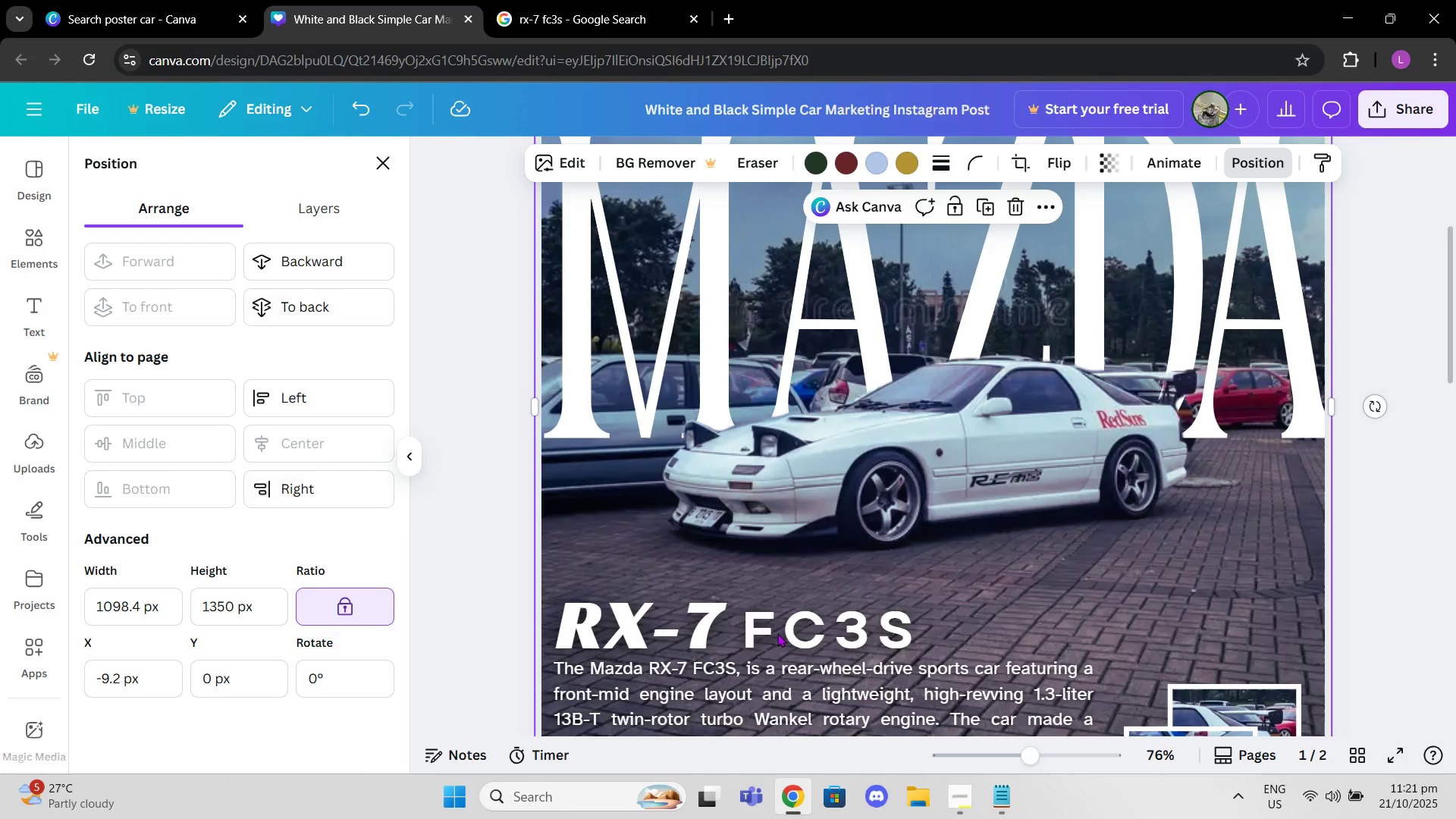 
left_click([777, 633])
 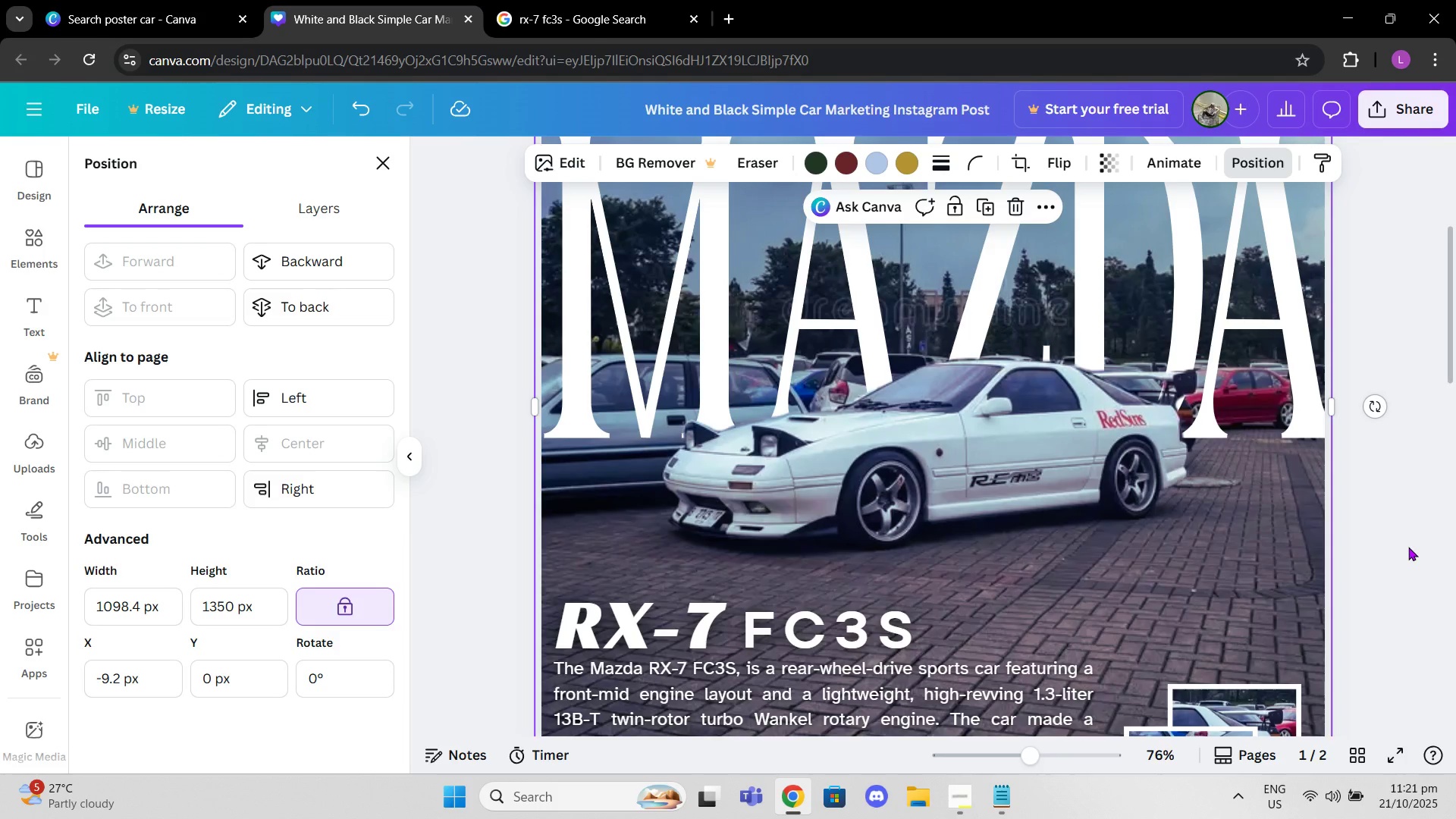 
left_click([1408, 547])
 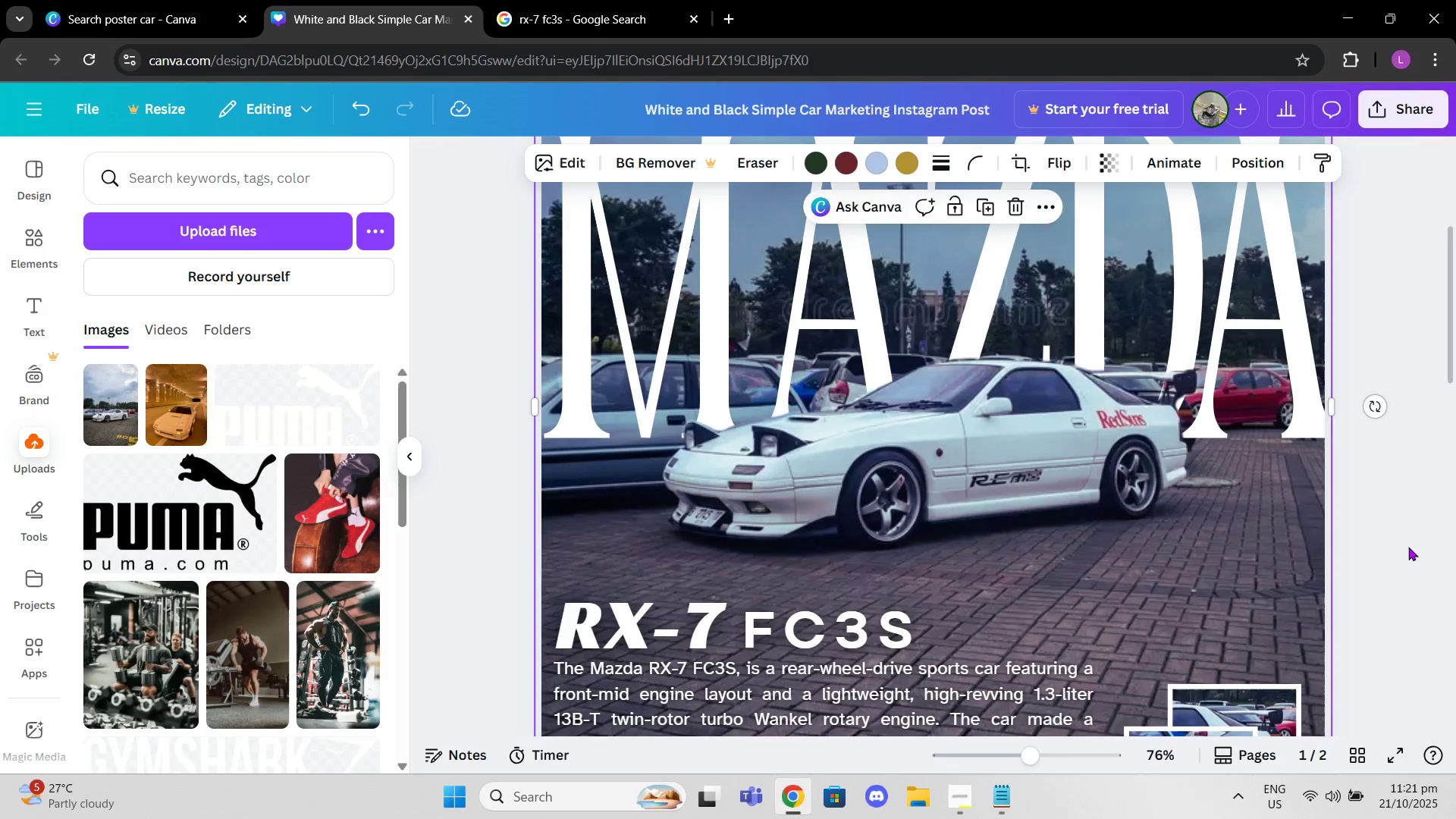 
left_click([1408, 547])
 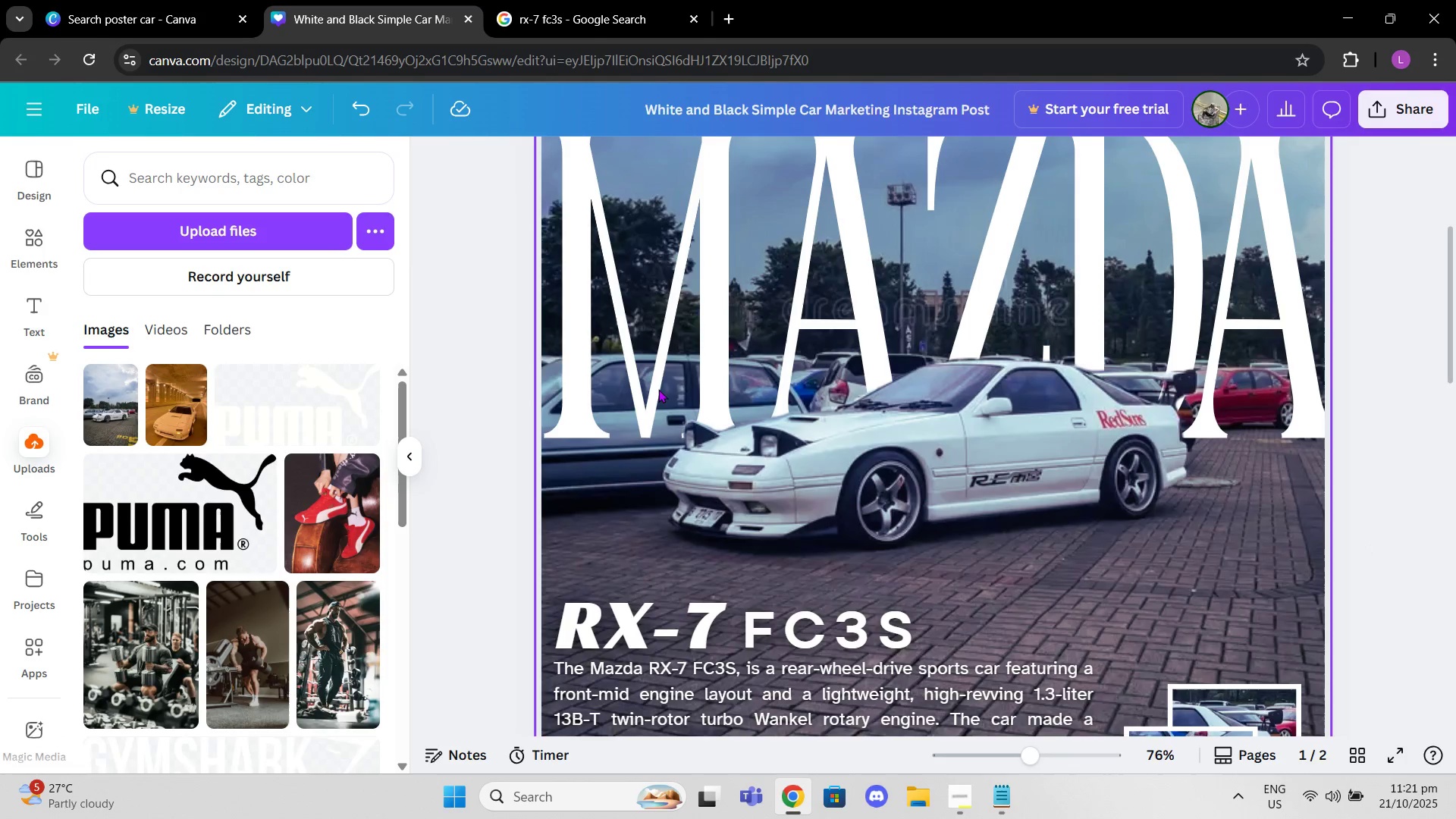 
left_click([771, 400])
 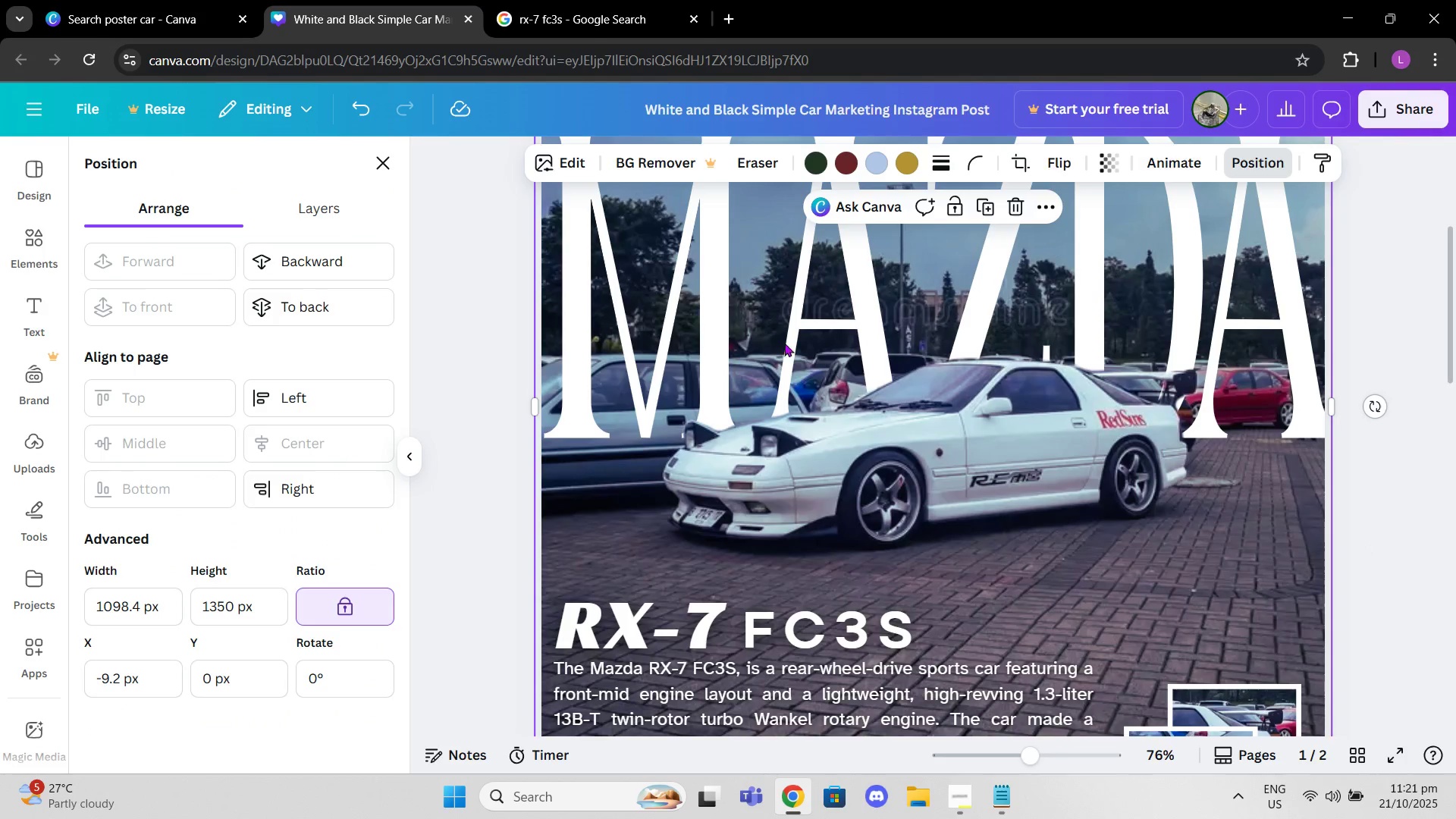 
left_click([339, 223])
 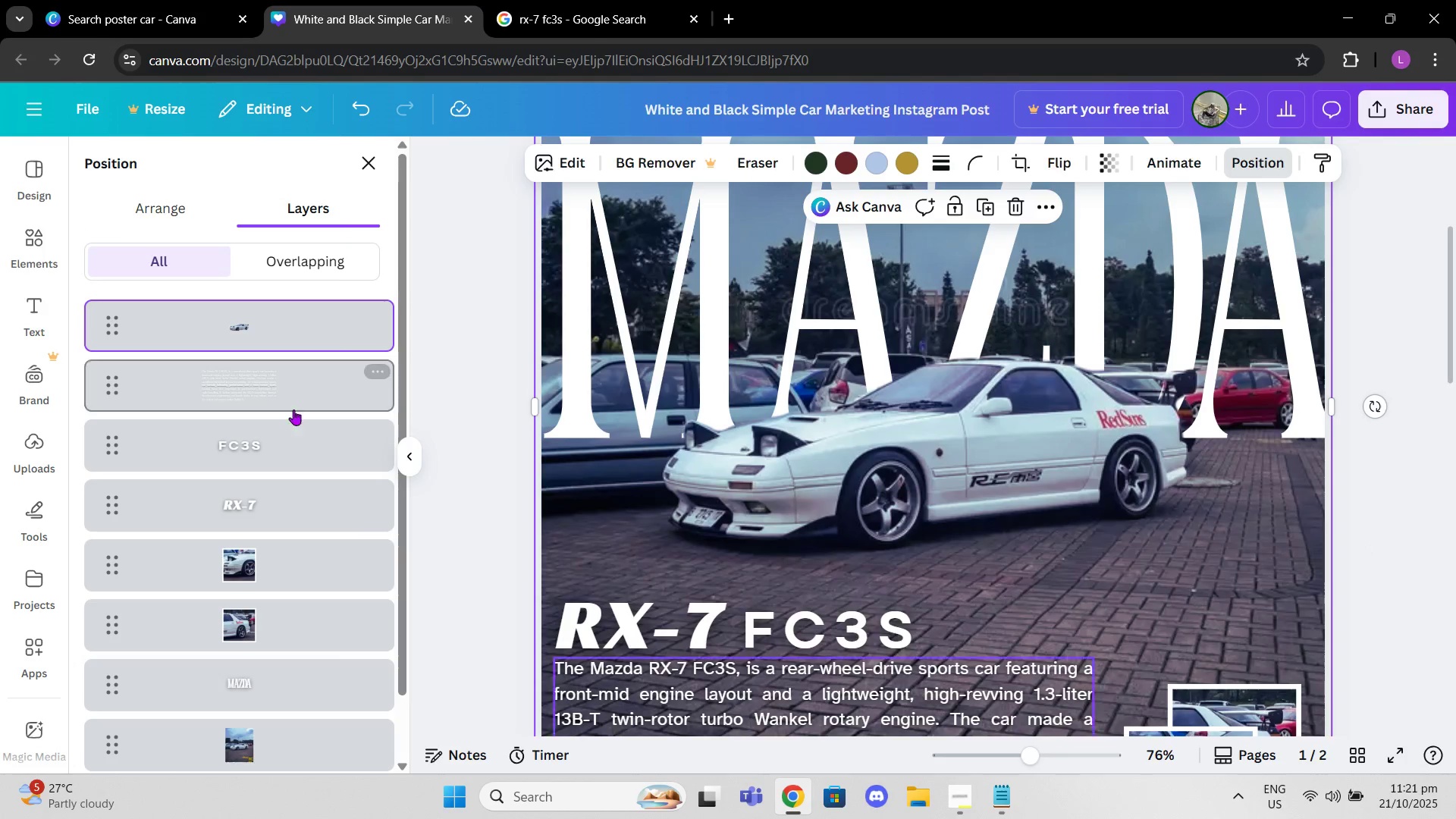 
scroll: coordinate [294, 468], scroll_direction: down, amount: 2.0
 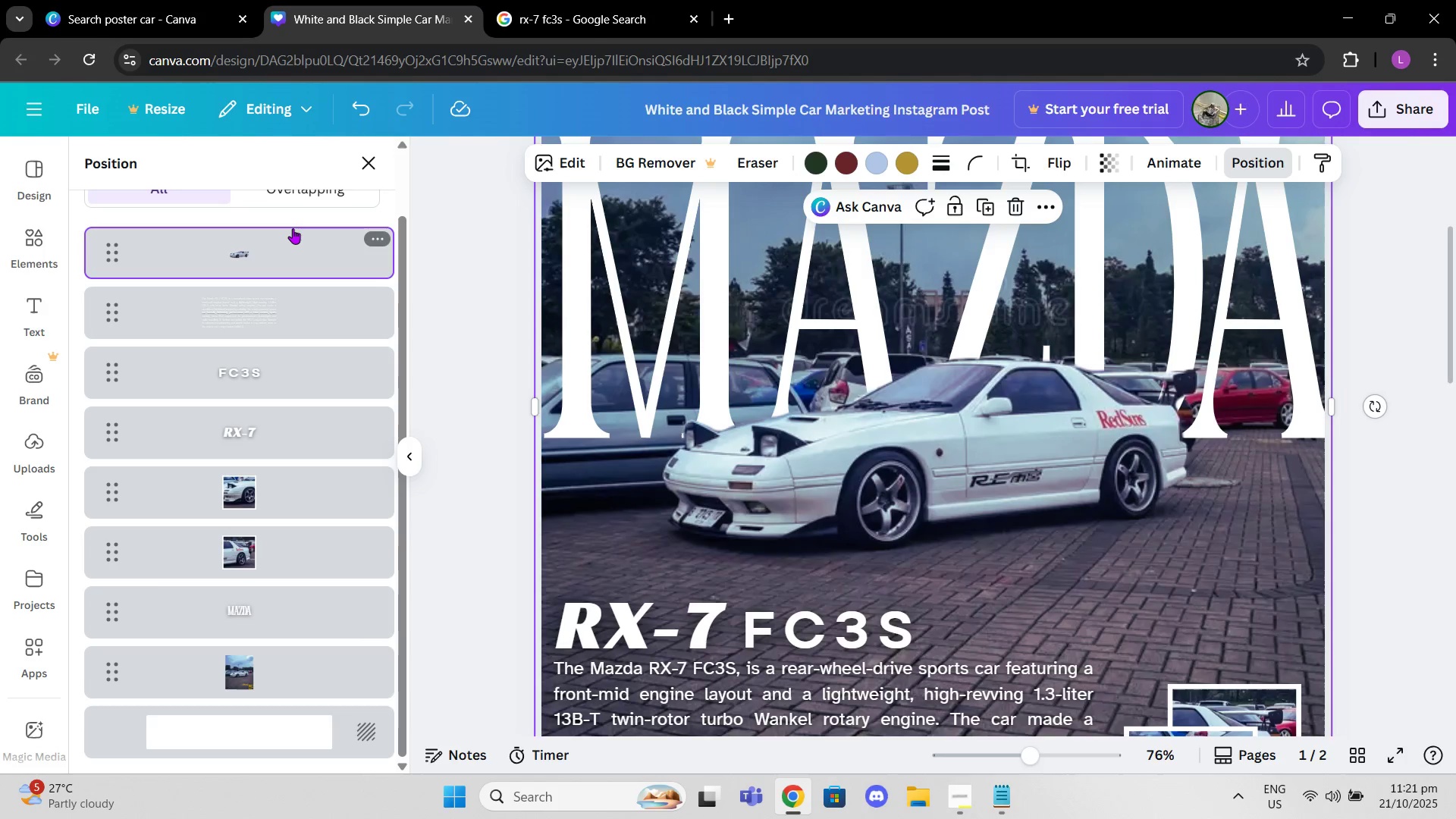 
left_click_drag(start_coordinate=[291, 243], to_coordinate=[301, 583])
 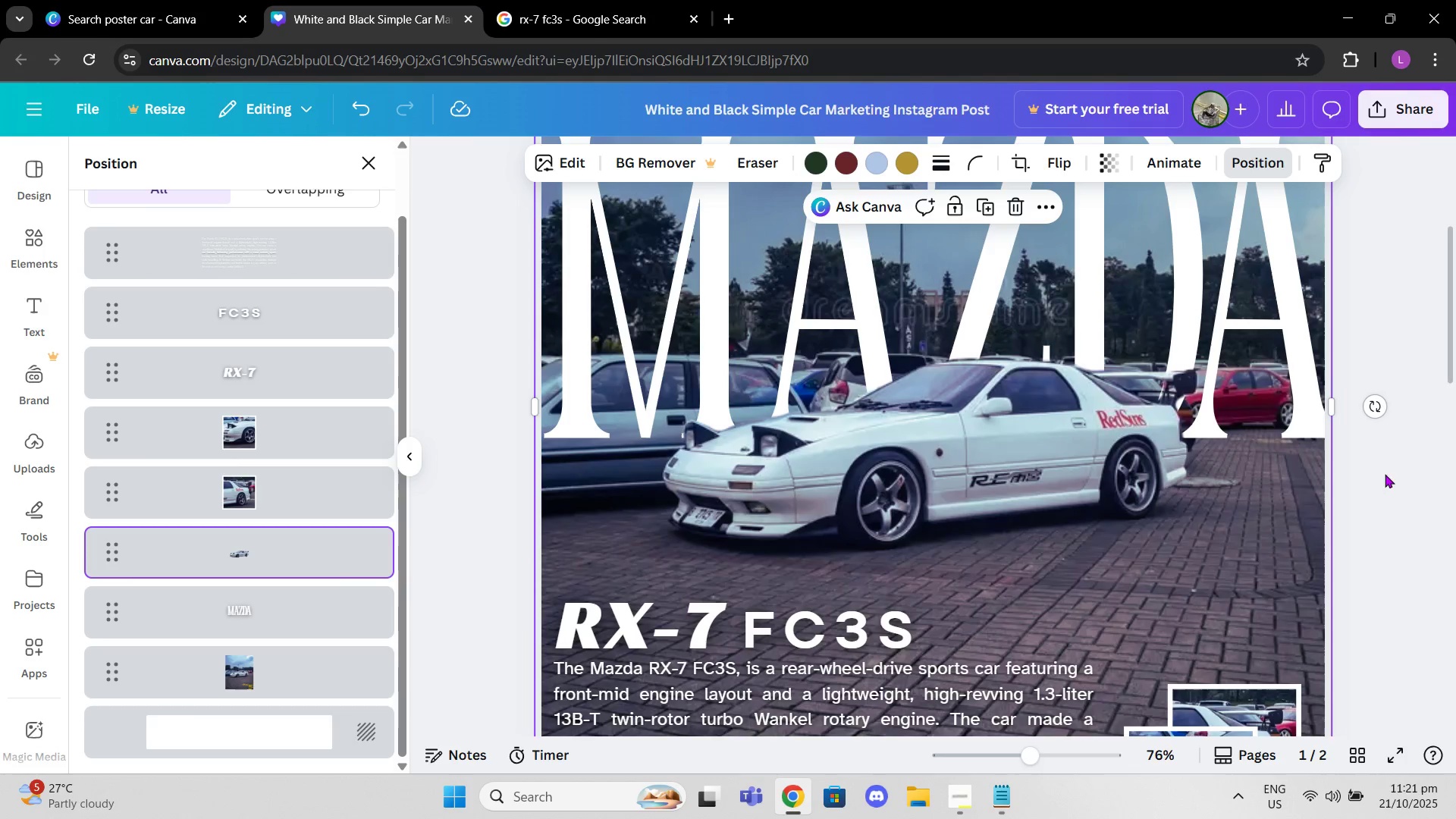 
left_click([1398, 532])
 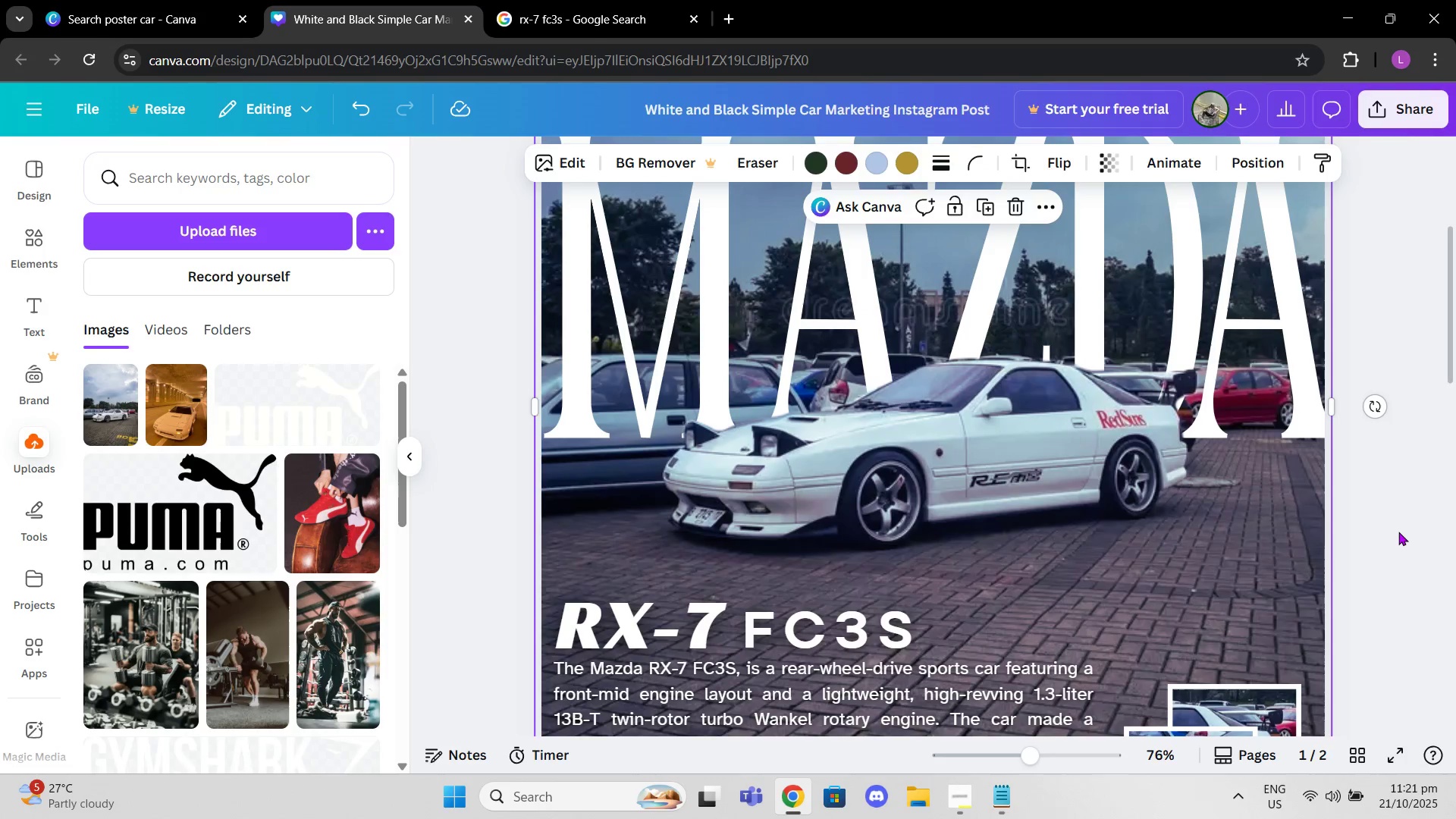 
left_click([1398, 532])
 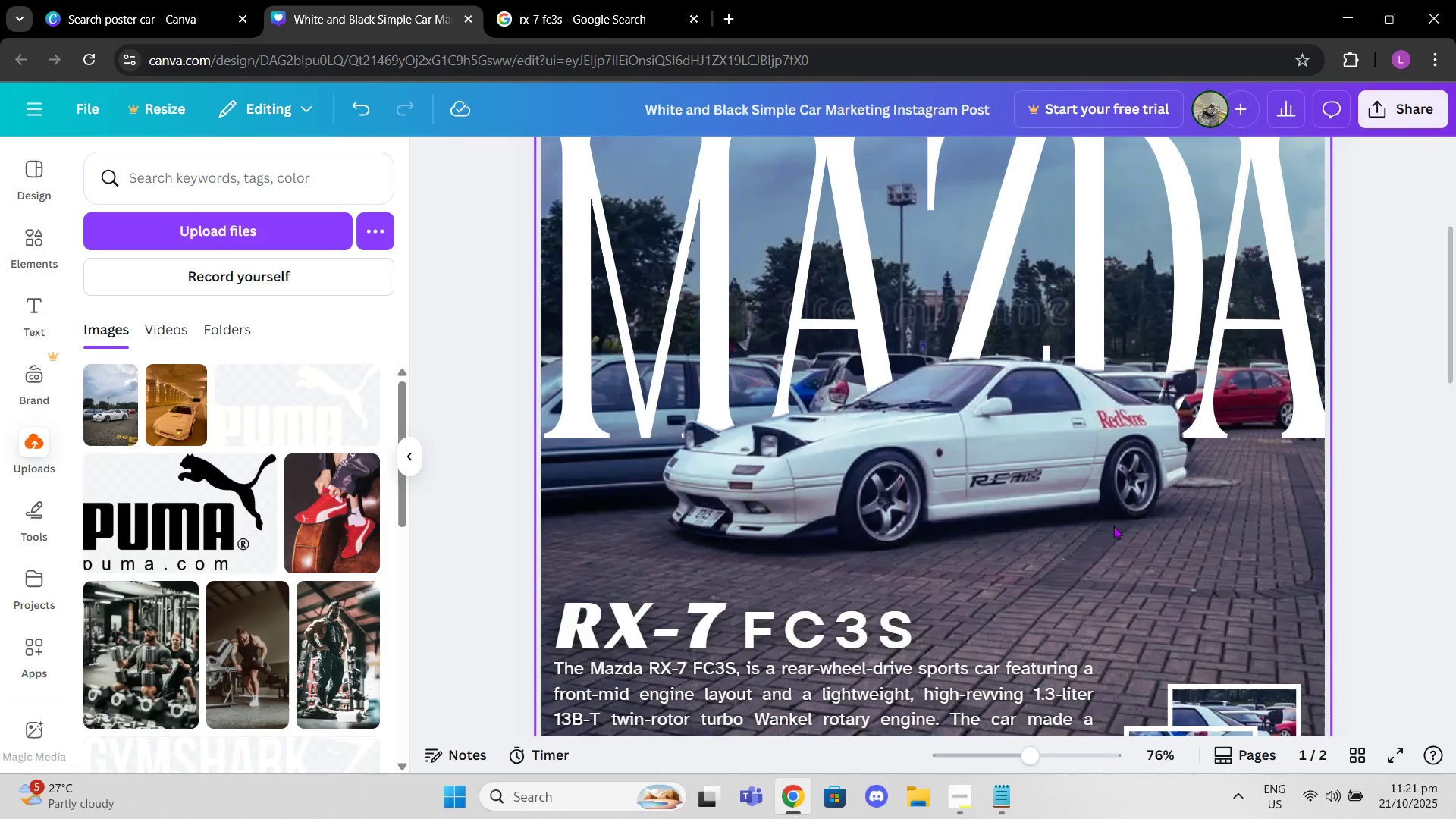 
scroll: coordinate [1110, 535], scroll_direction: down, amount: 2.0
 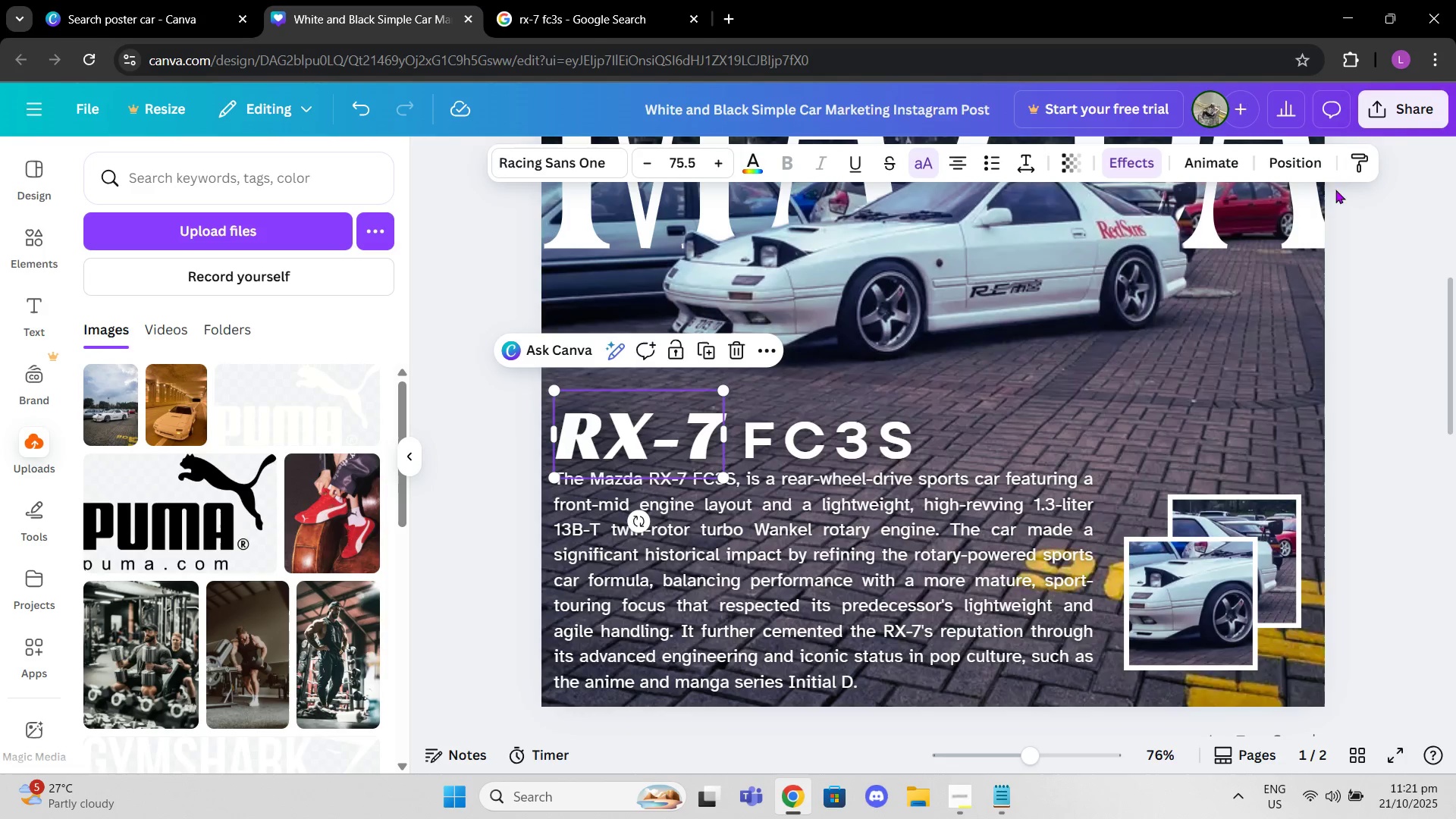 
left_click([1108, 159])
 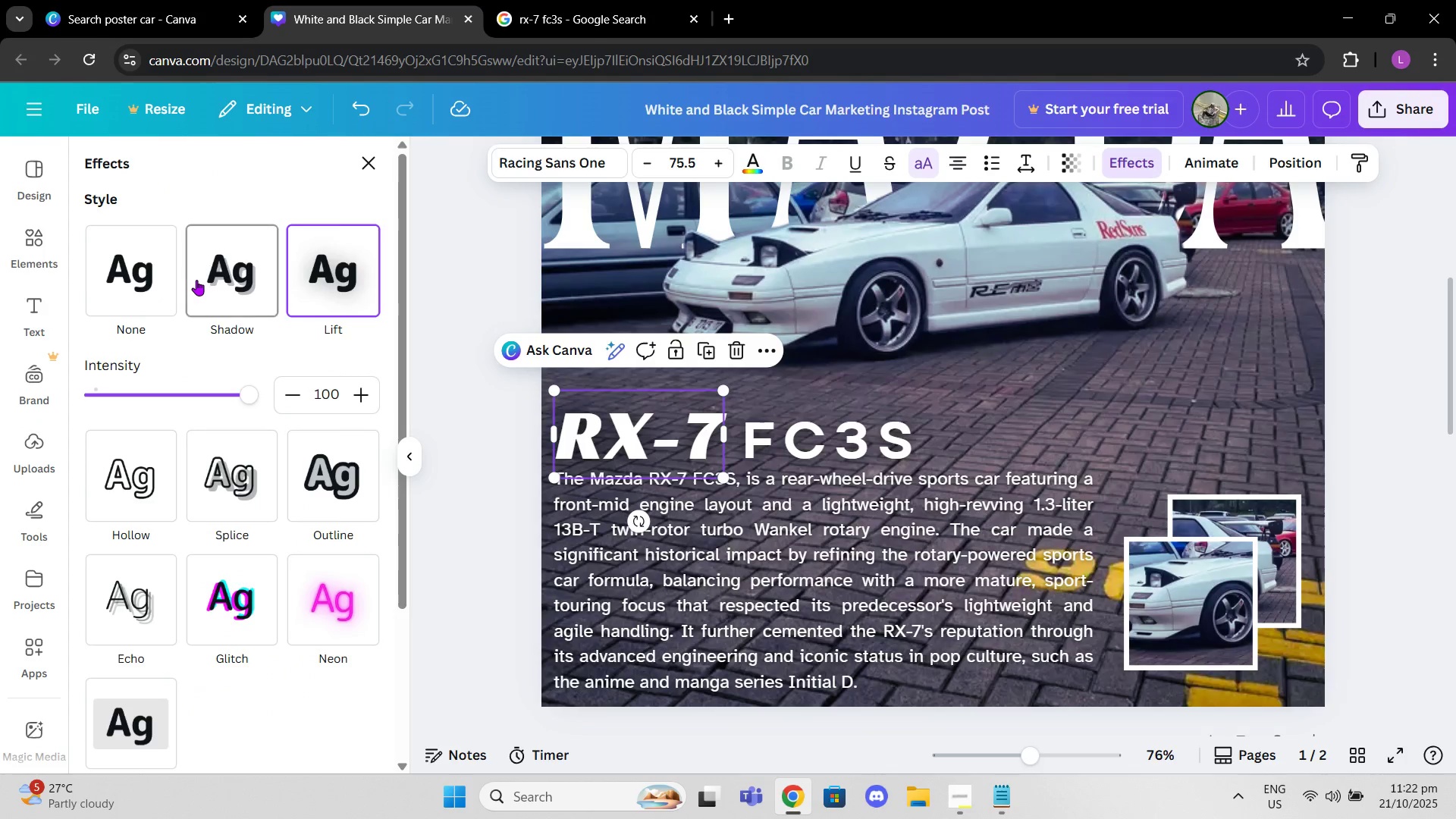 
left_click([209, 282])
 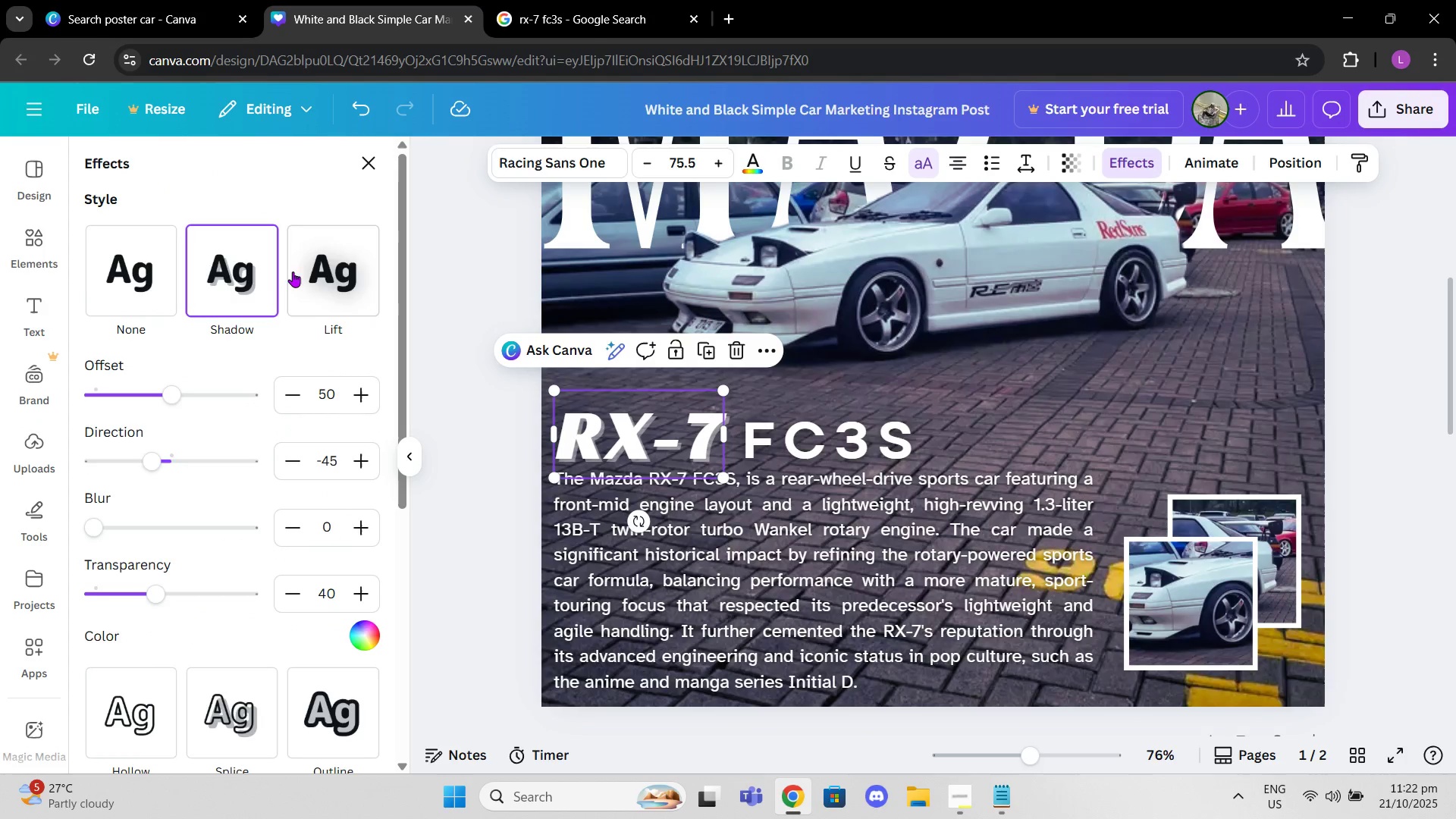 
left_click([313, 271])
 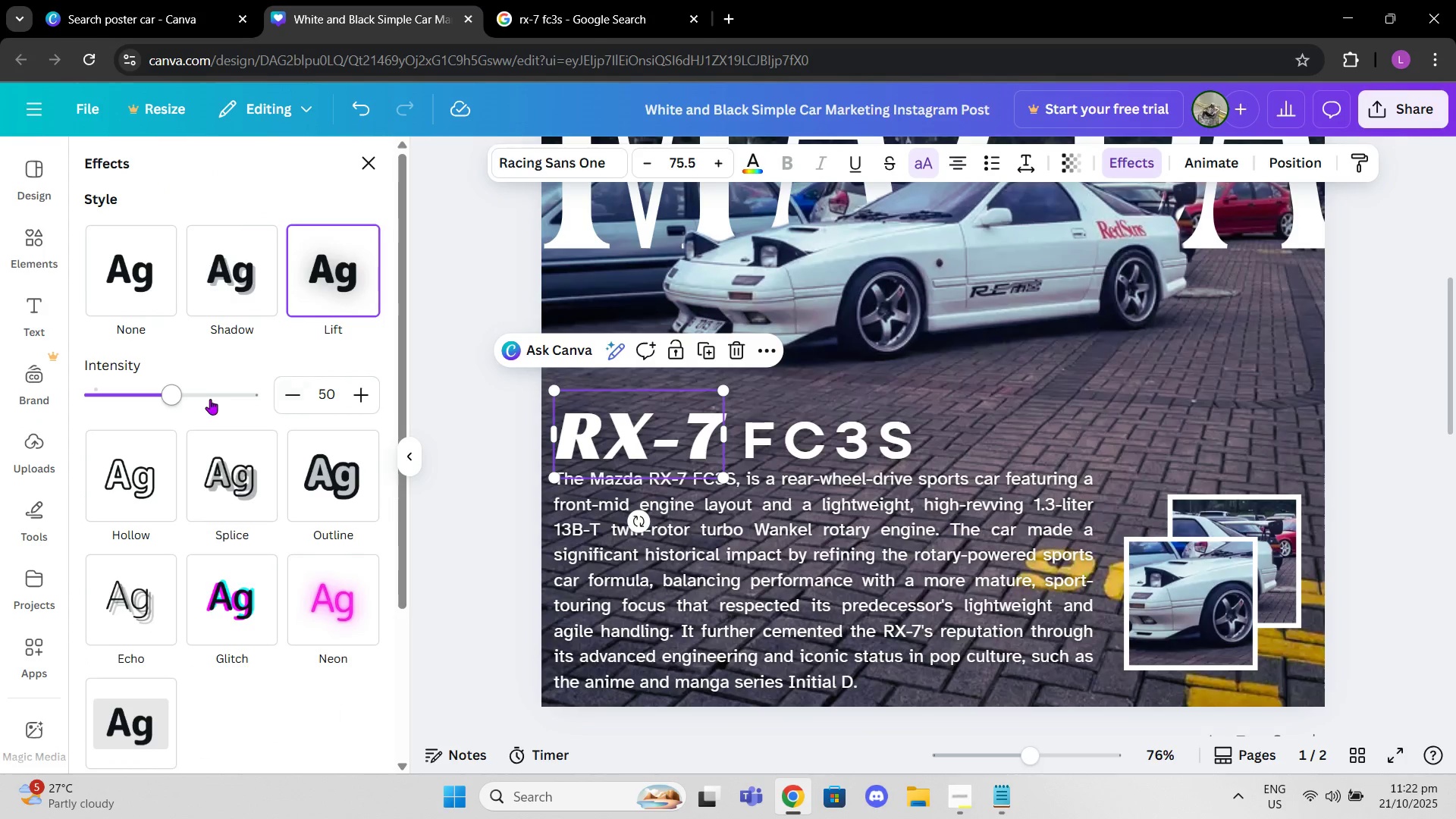 
left_click_drag(start_coordinate=[198, 397], to_coordinate=[318, 380])
 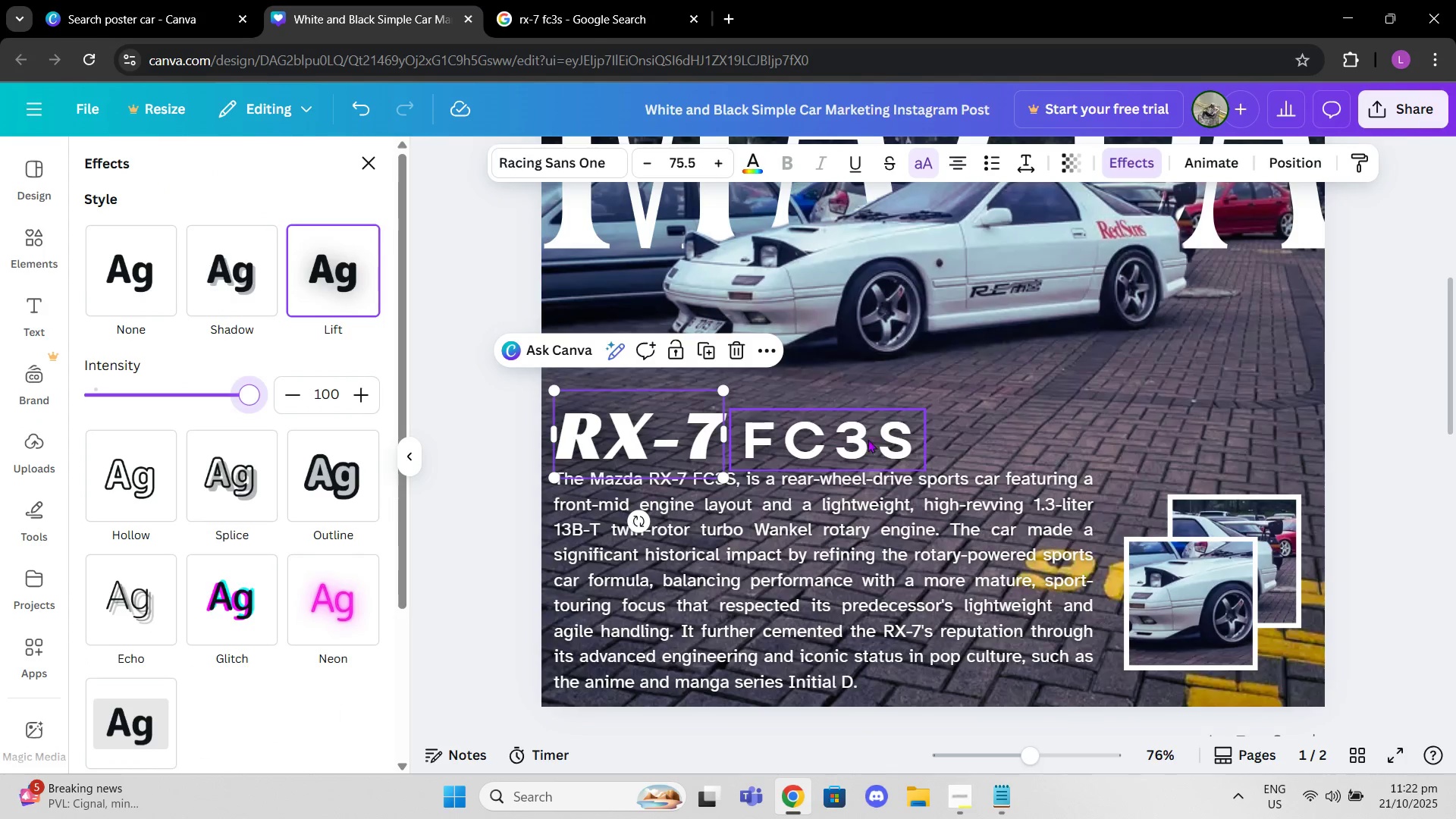 
left_click([868, 439])
 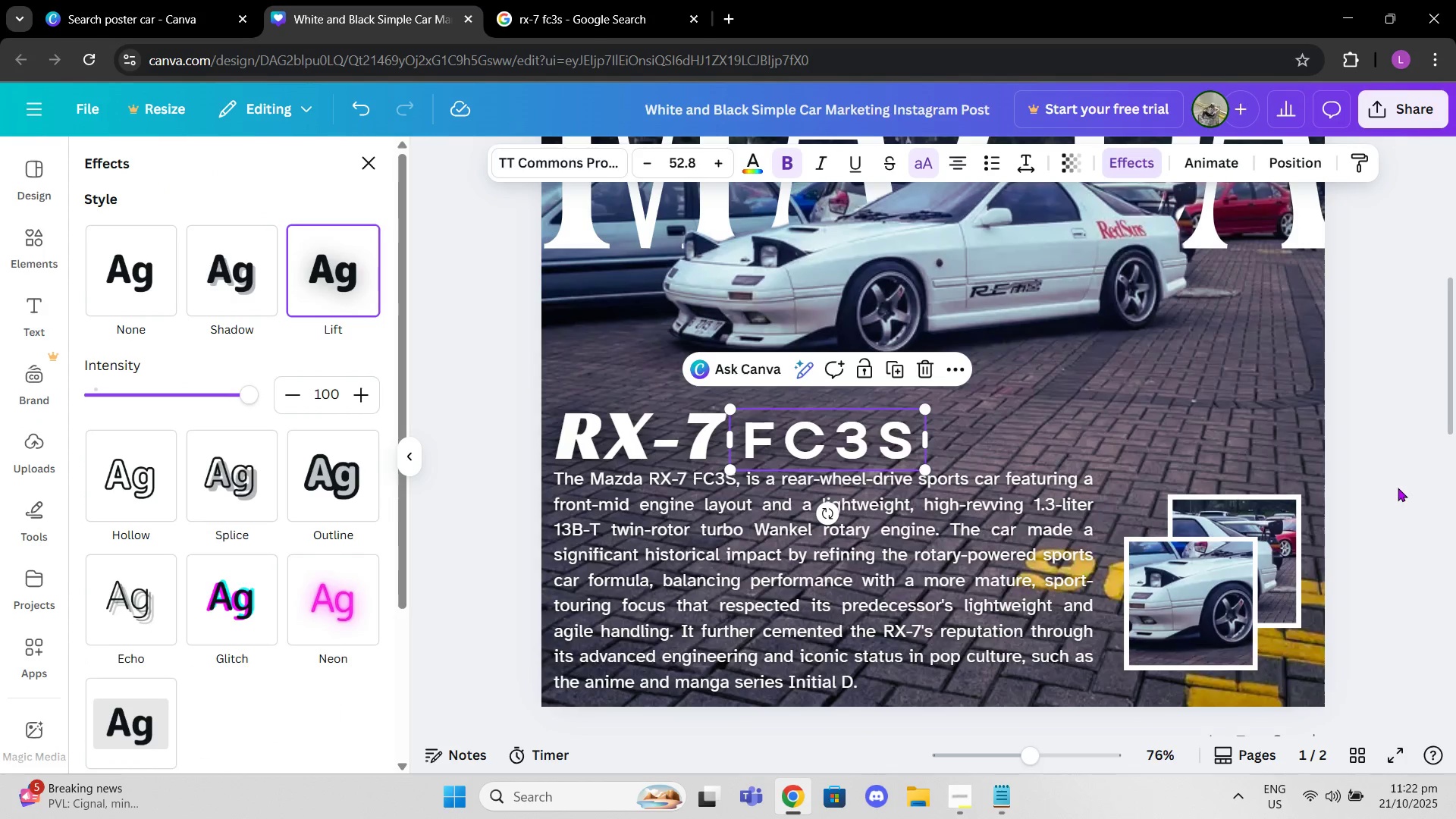 
left_click([1398, 488])
 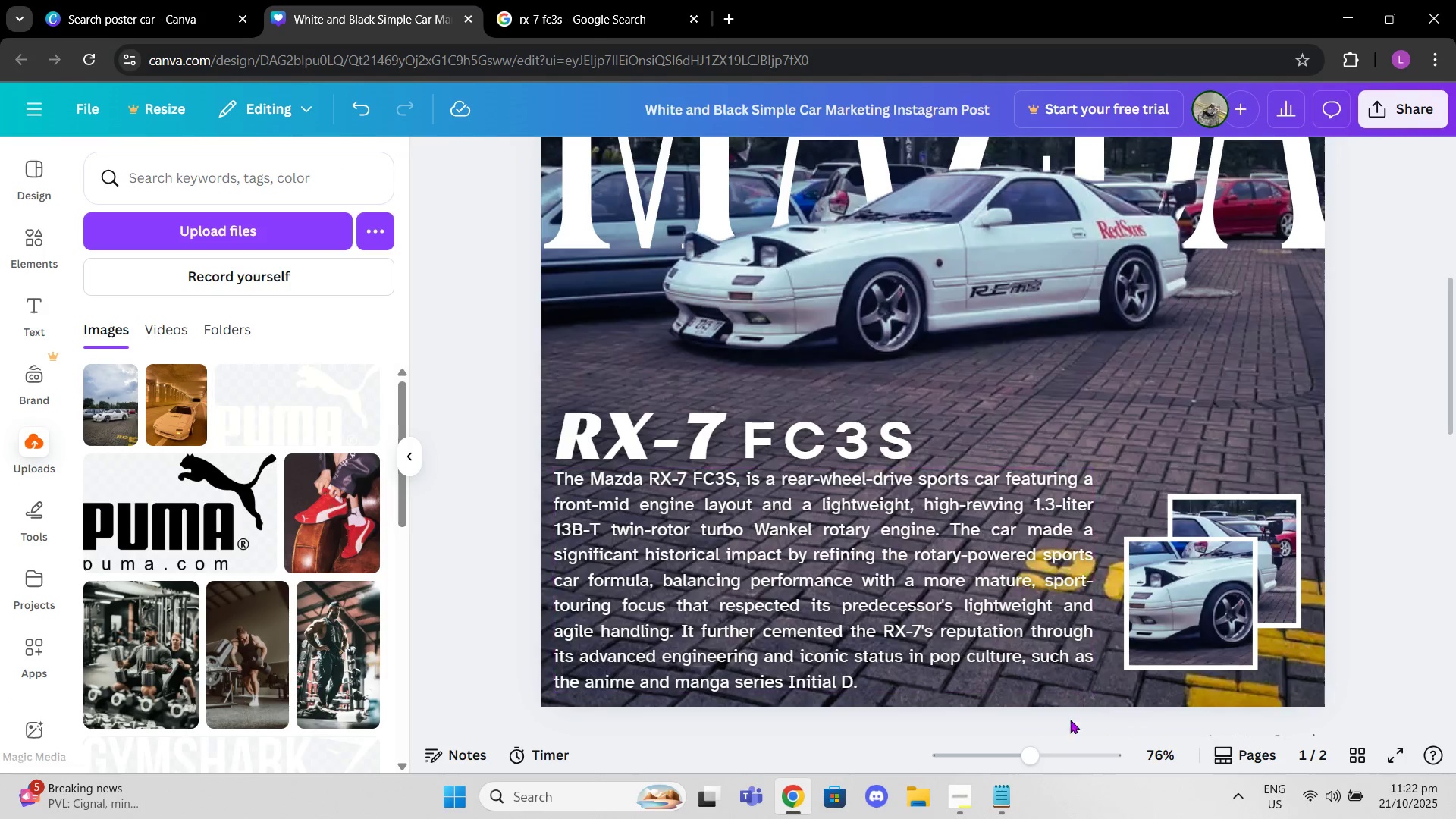 
left_click_drag(start_coordinate=[1042, 749], to_coordinate=[1013, 748])
 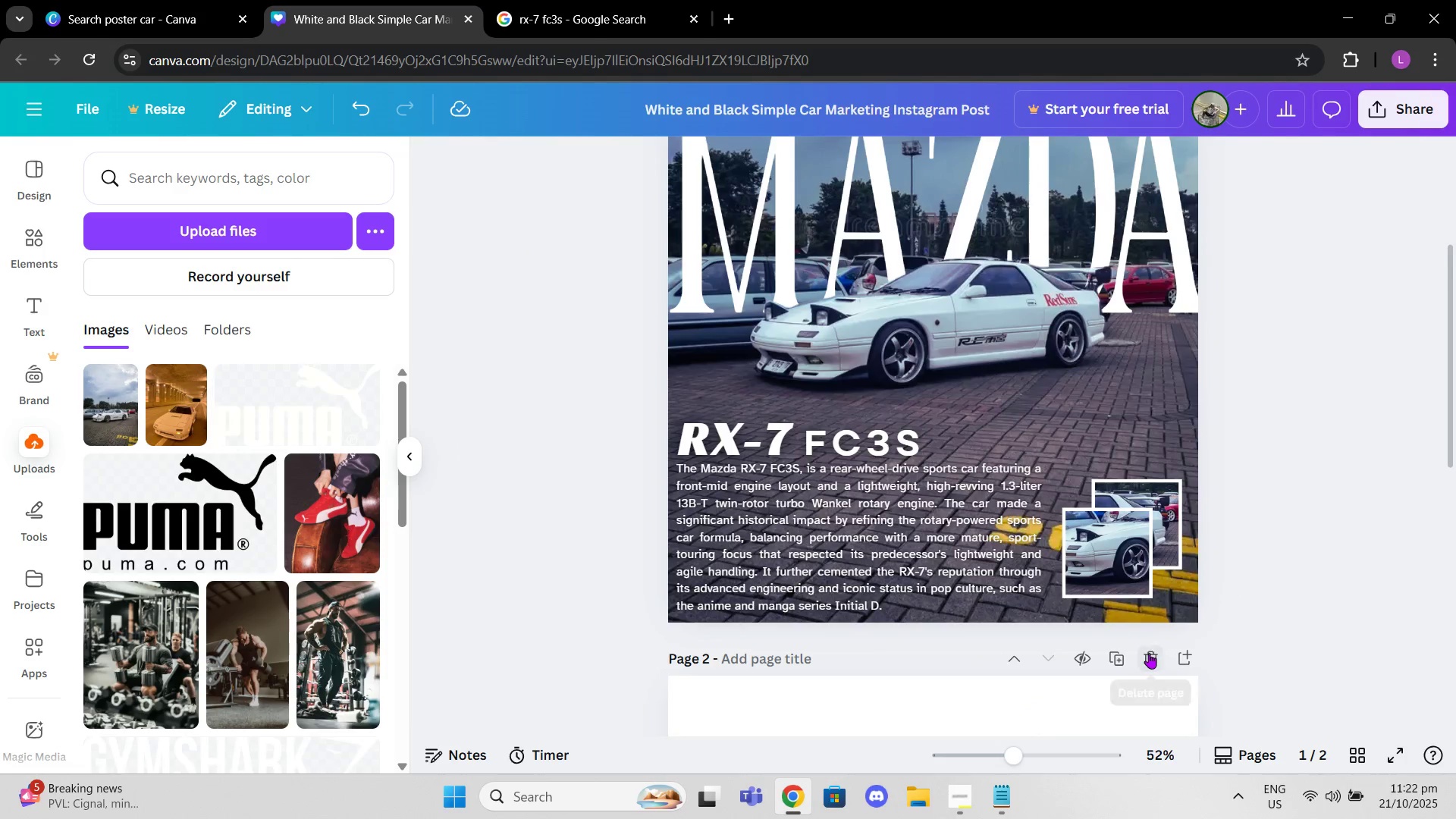 
left_click([1149, 653])
 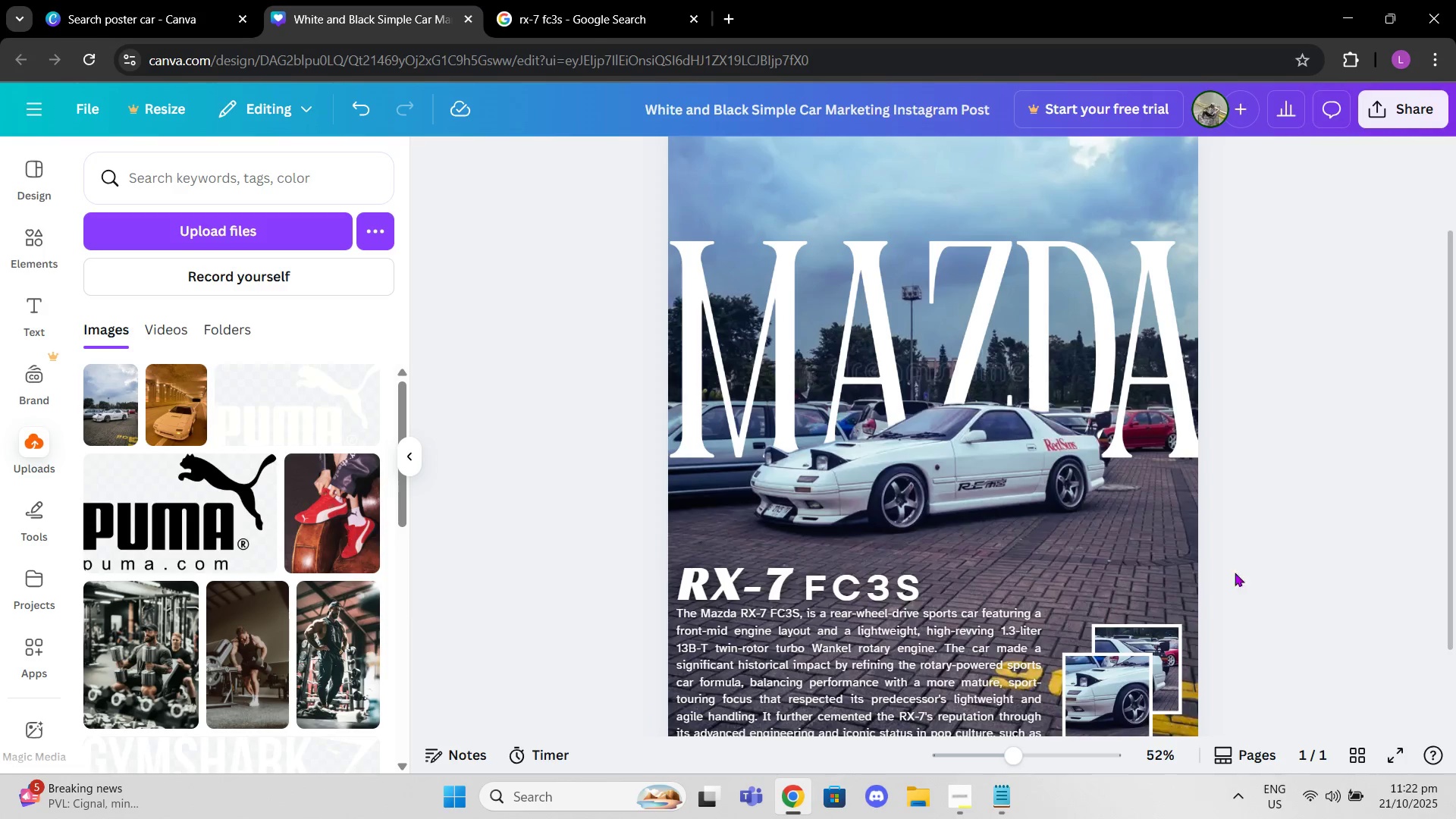 
scroll: coordinate [1238, 539], scroll_direction: up, amount: 2.0
 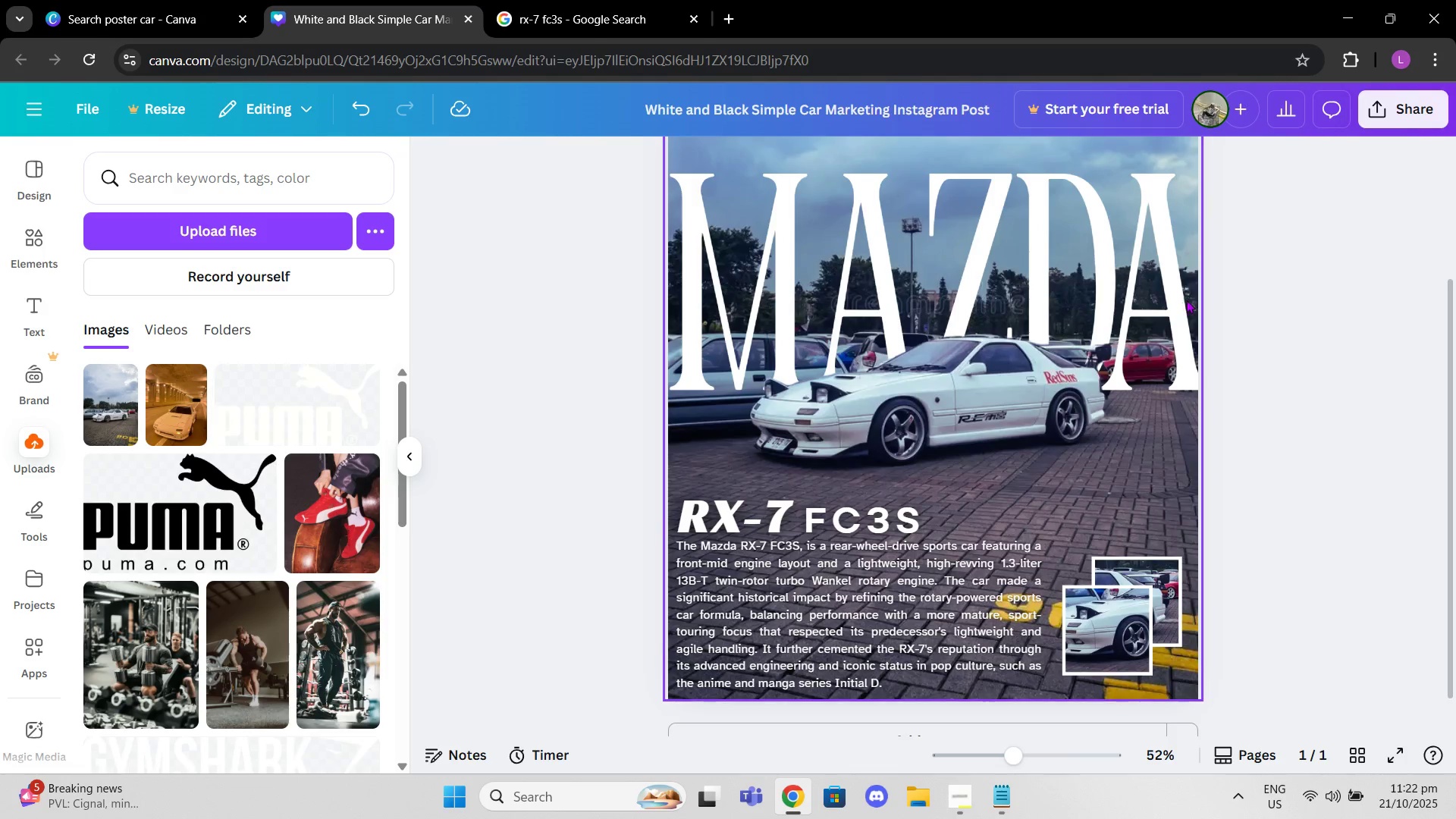 
left_click([1239, 309])
 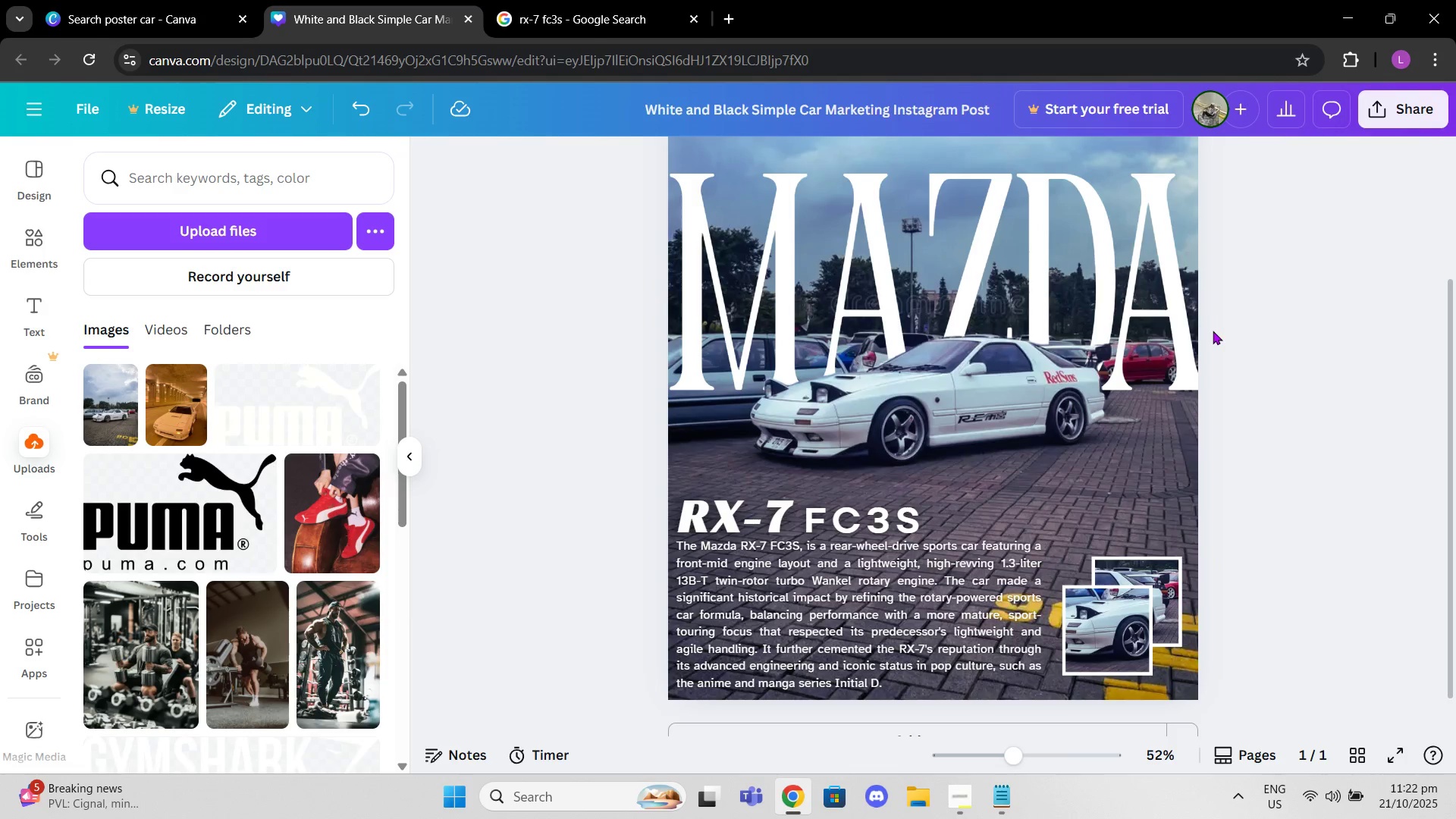 
scroll: coordinate [1208, 333], scroll_direction: up, amount: 1.0
 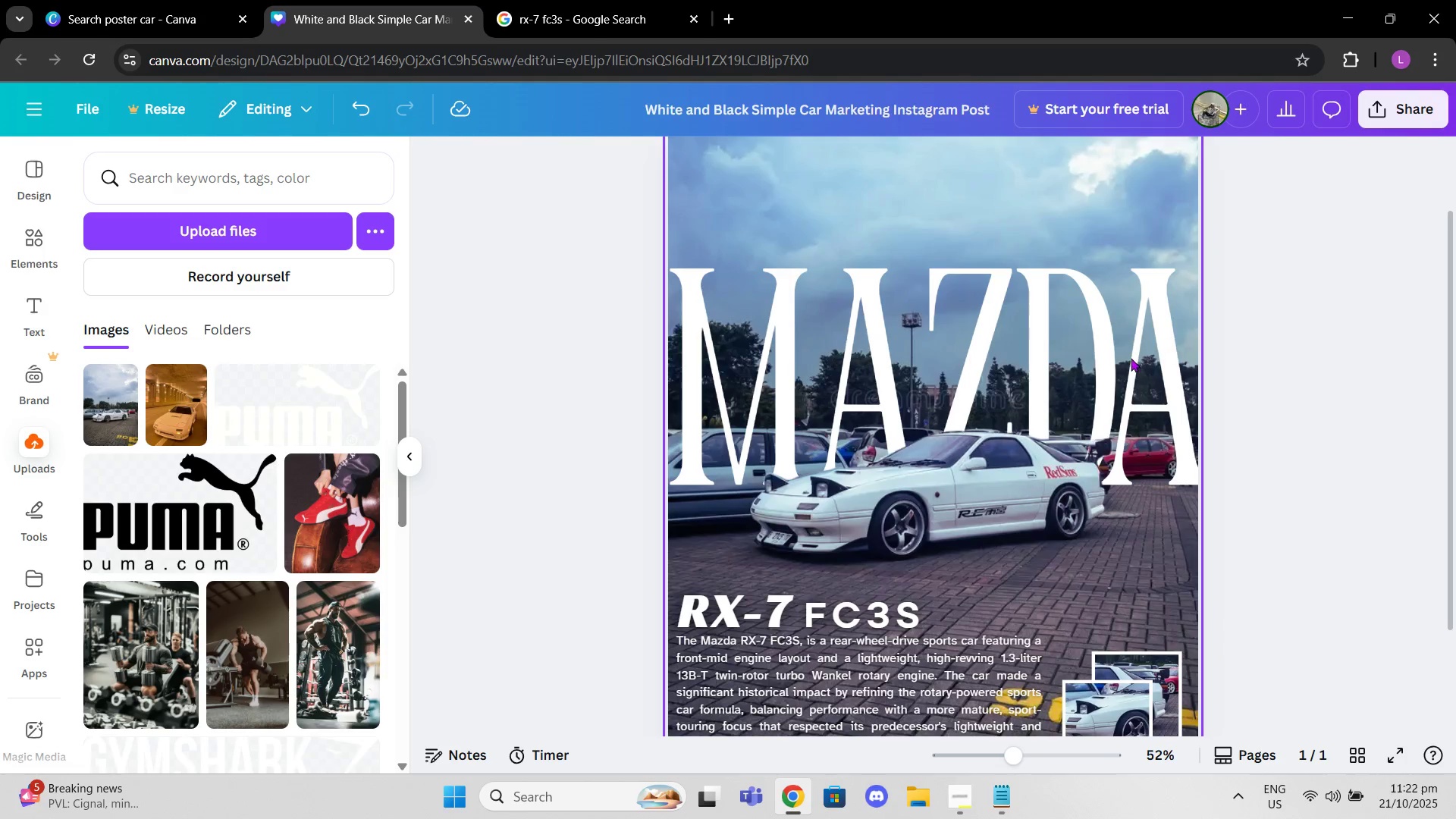 
left_click([1131, 358])
 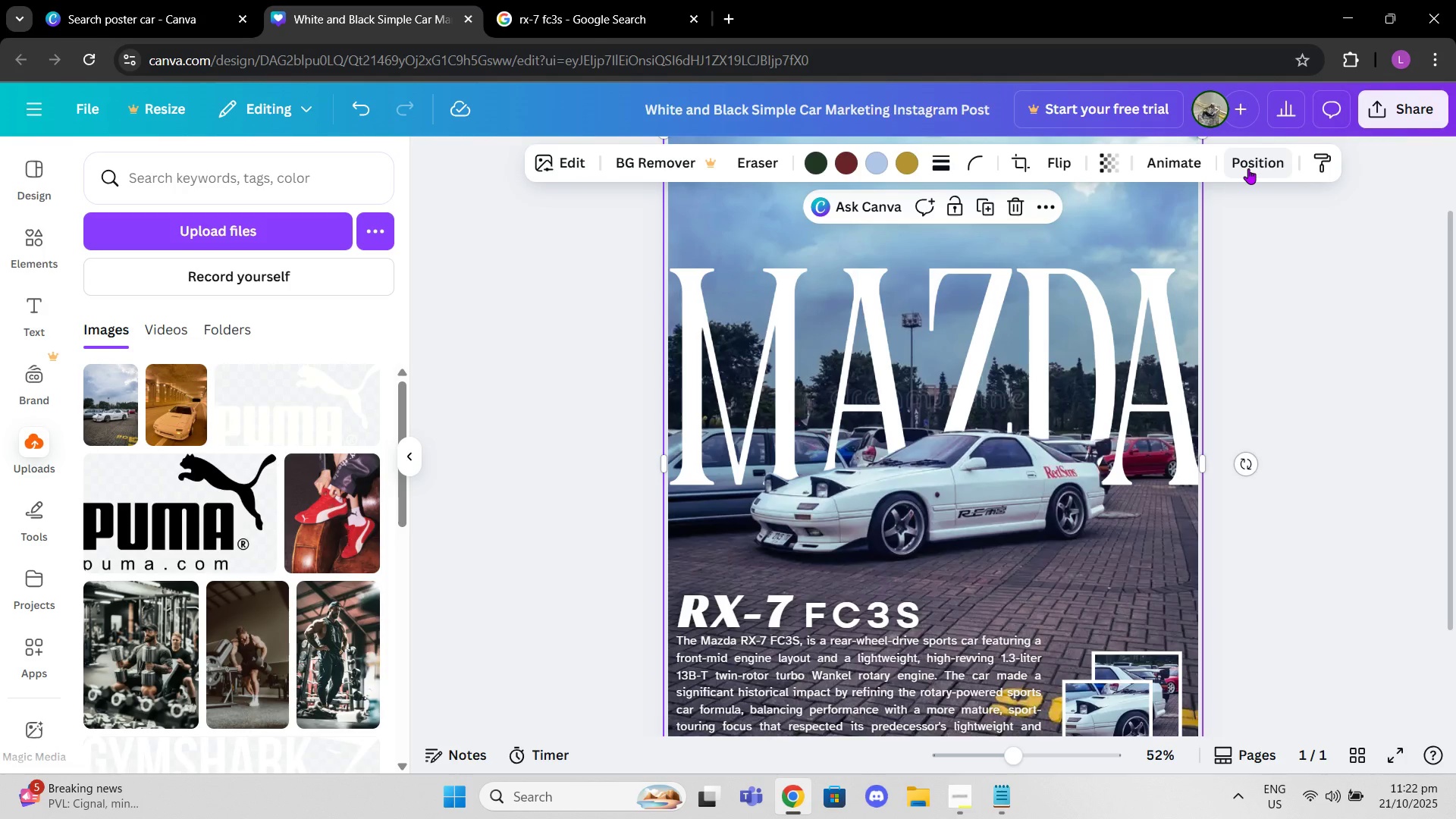 
left_click([1248, 168])
 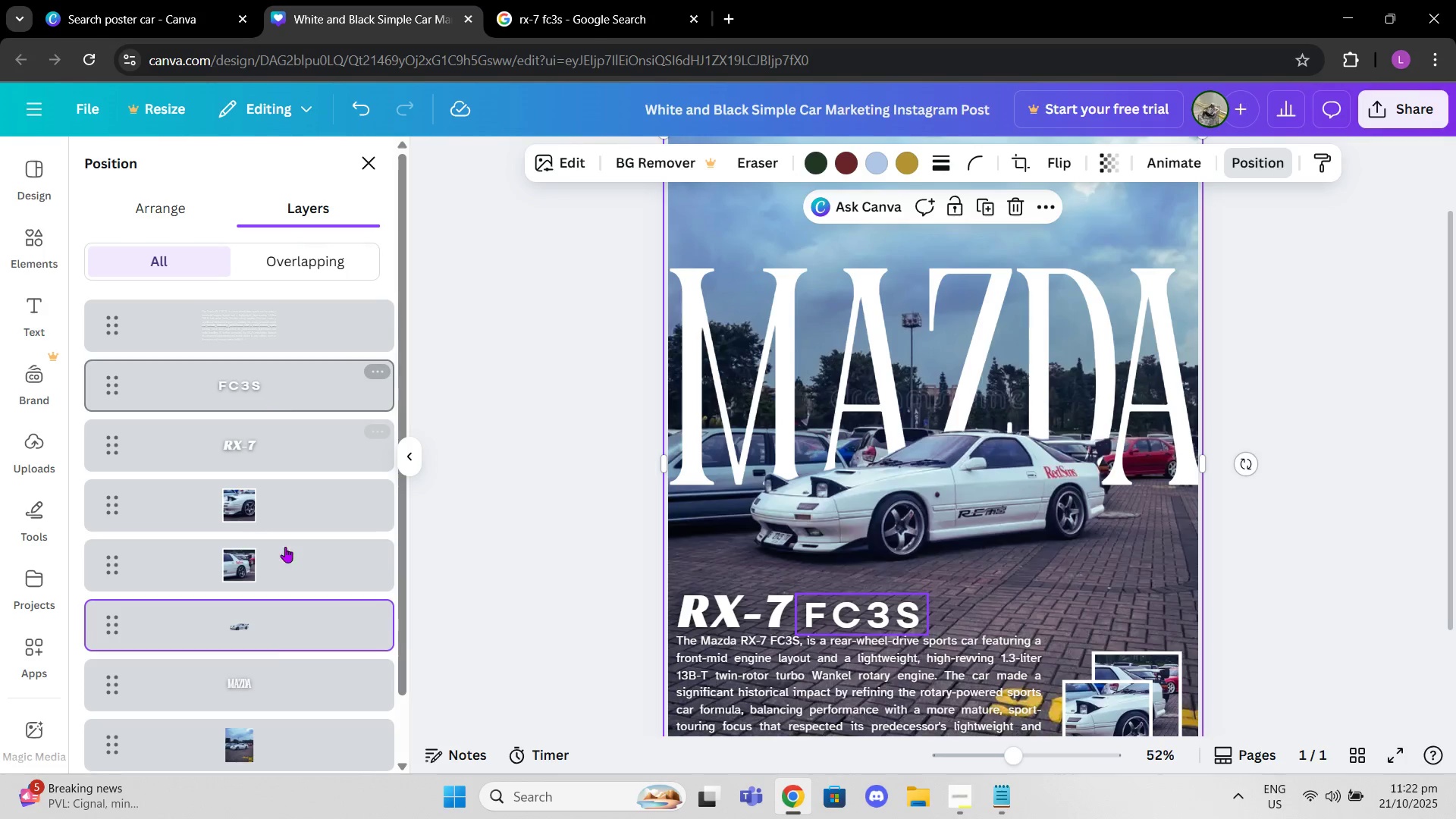 
left_click([276, 670])
 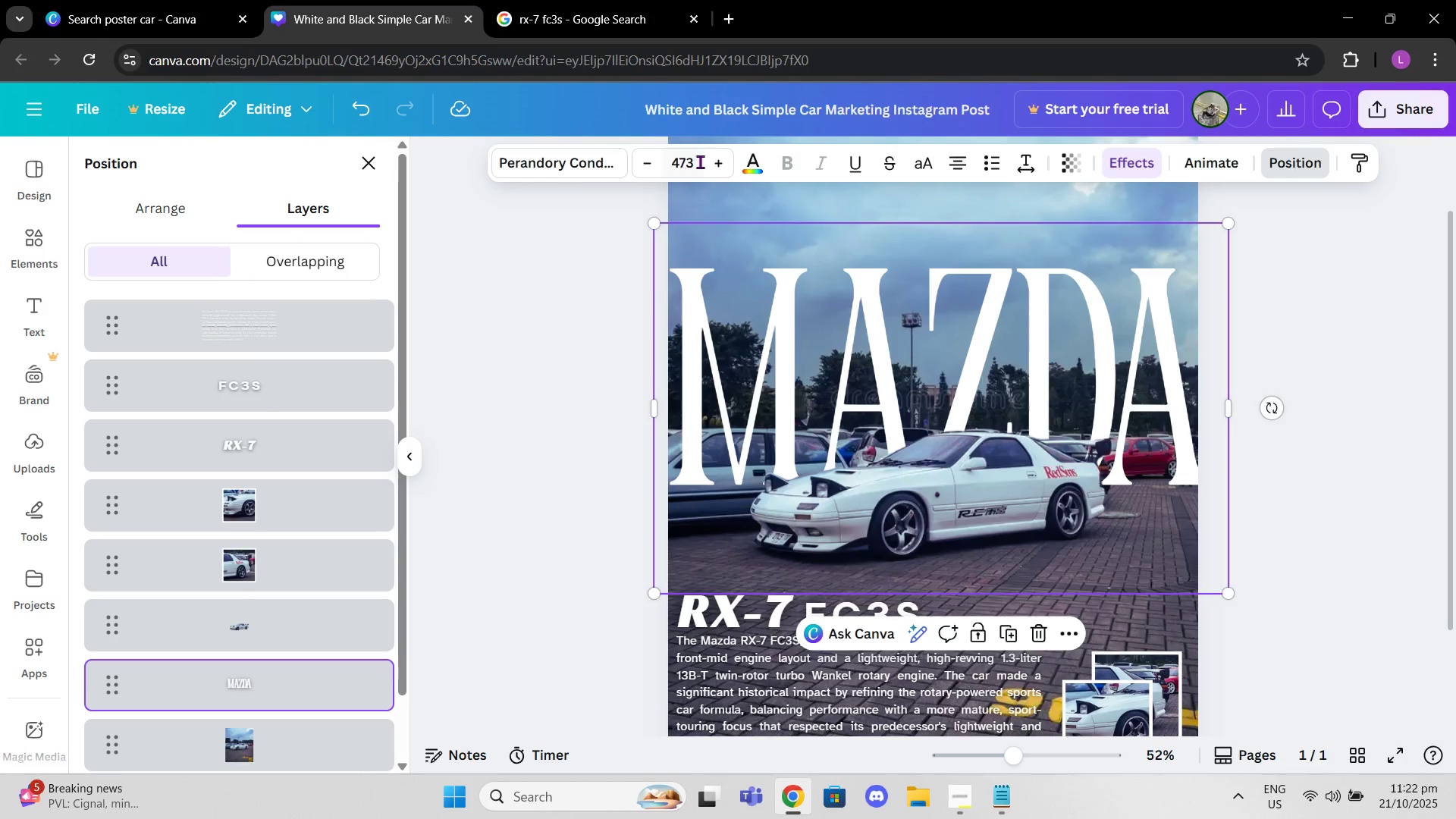 
left_click([721, 155])
 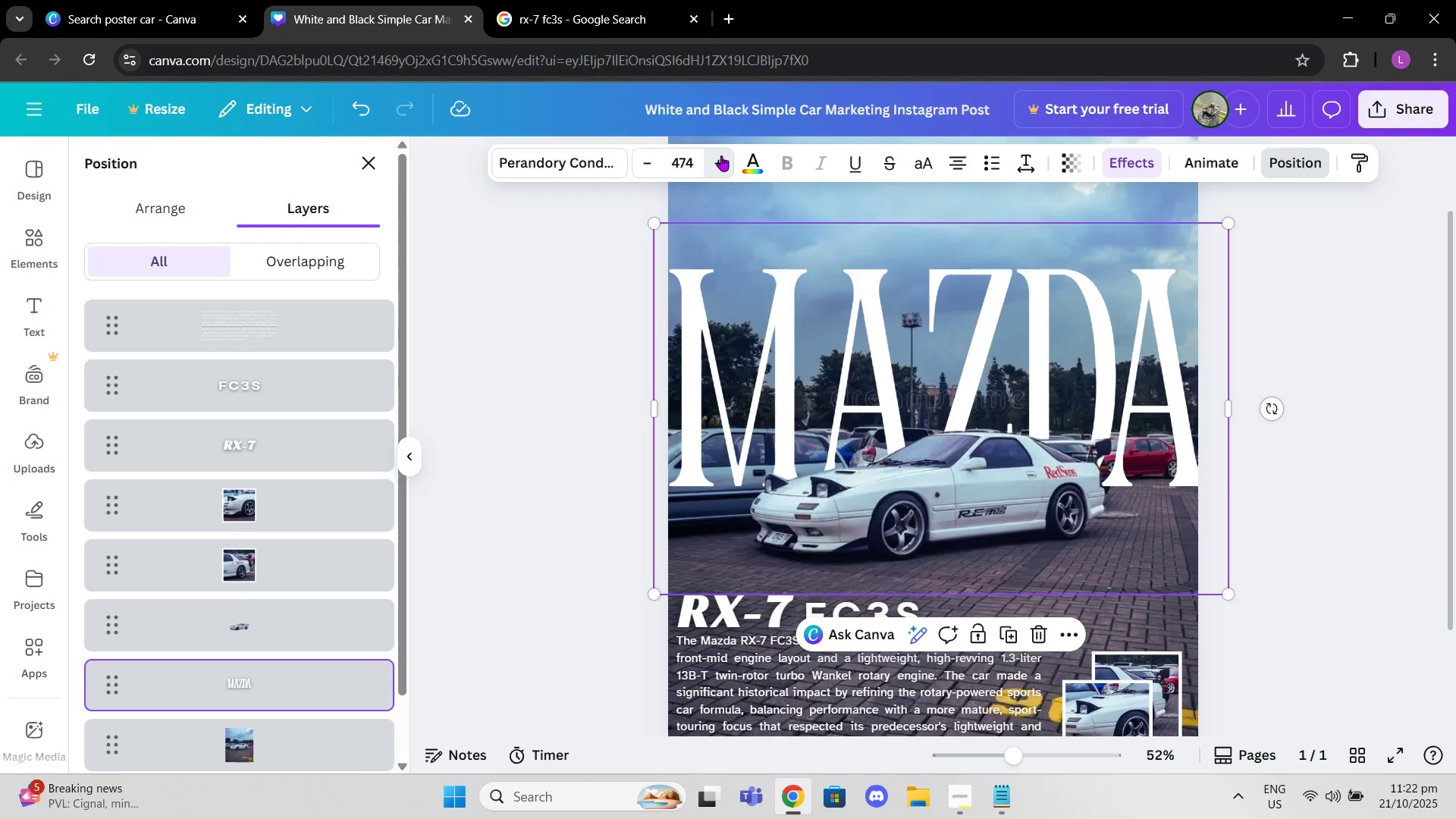 
left_click([721, 155])
 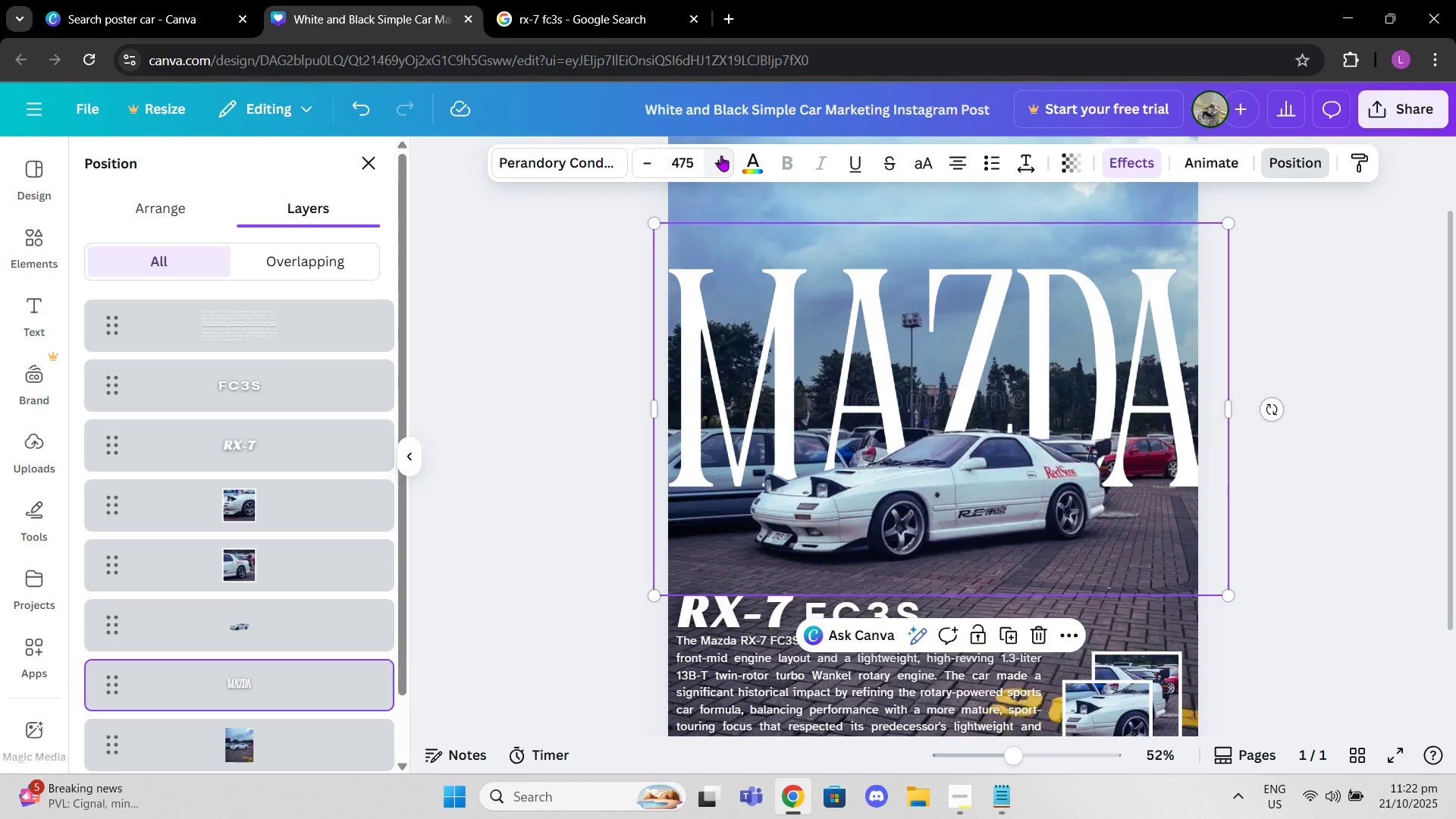 
left_click([721, 155])
 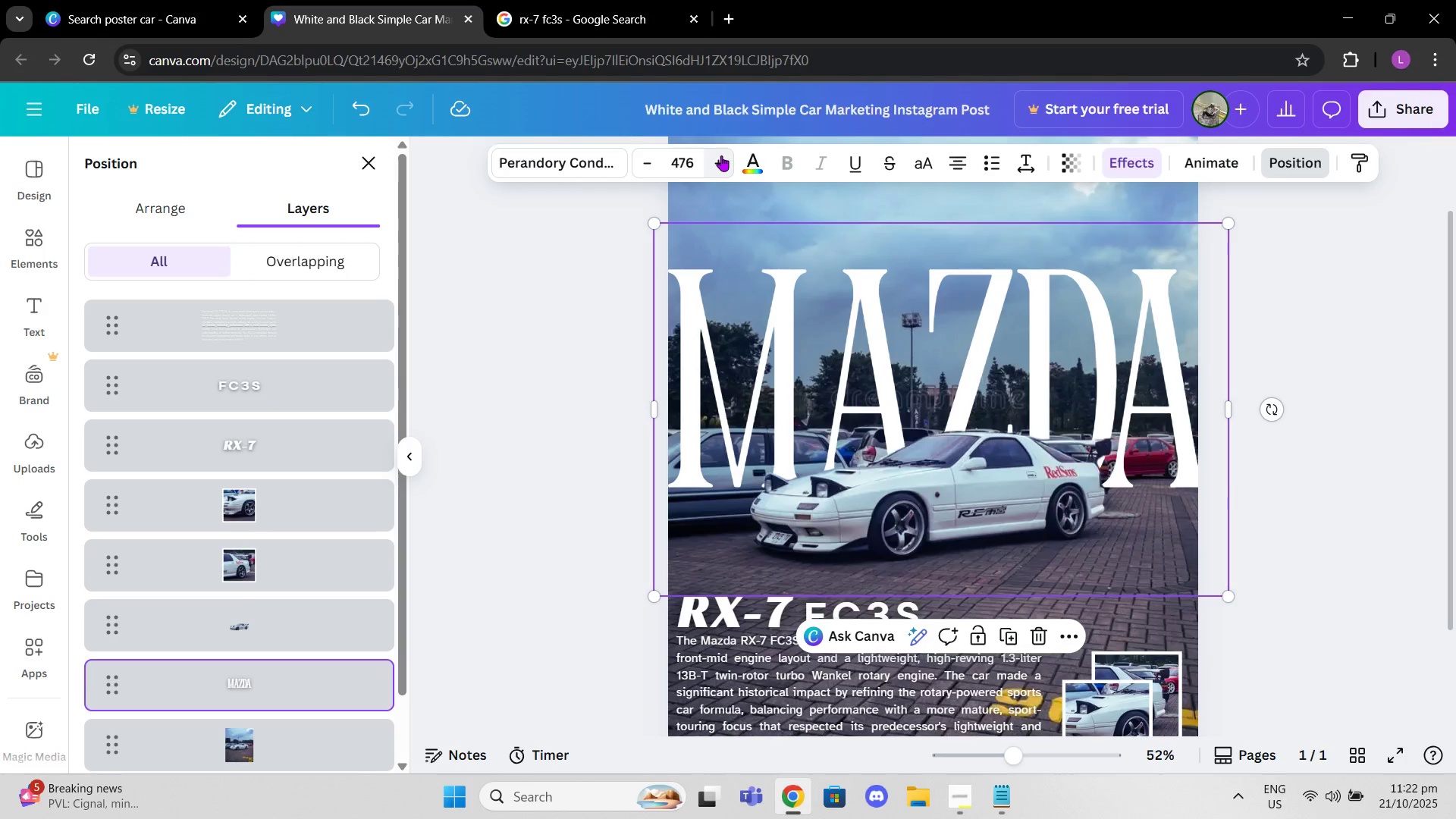 
left_click([721, 155])
 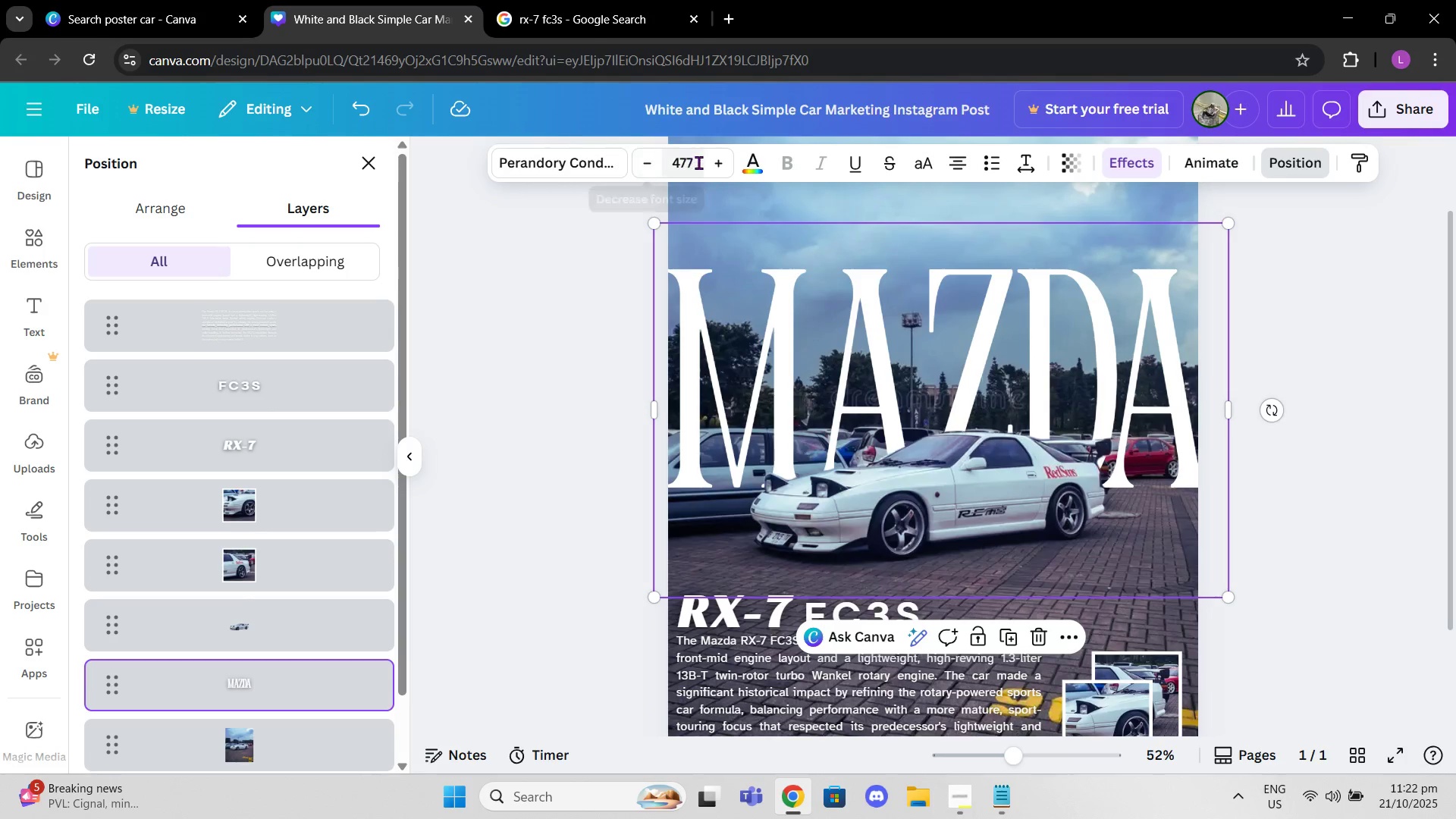 
double_click([713, 163])
 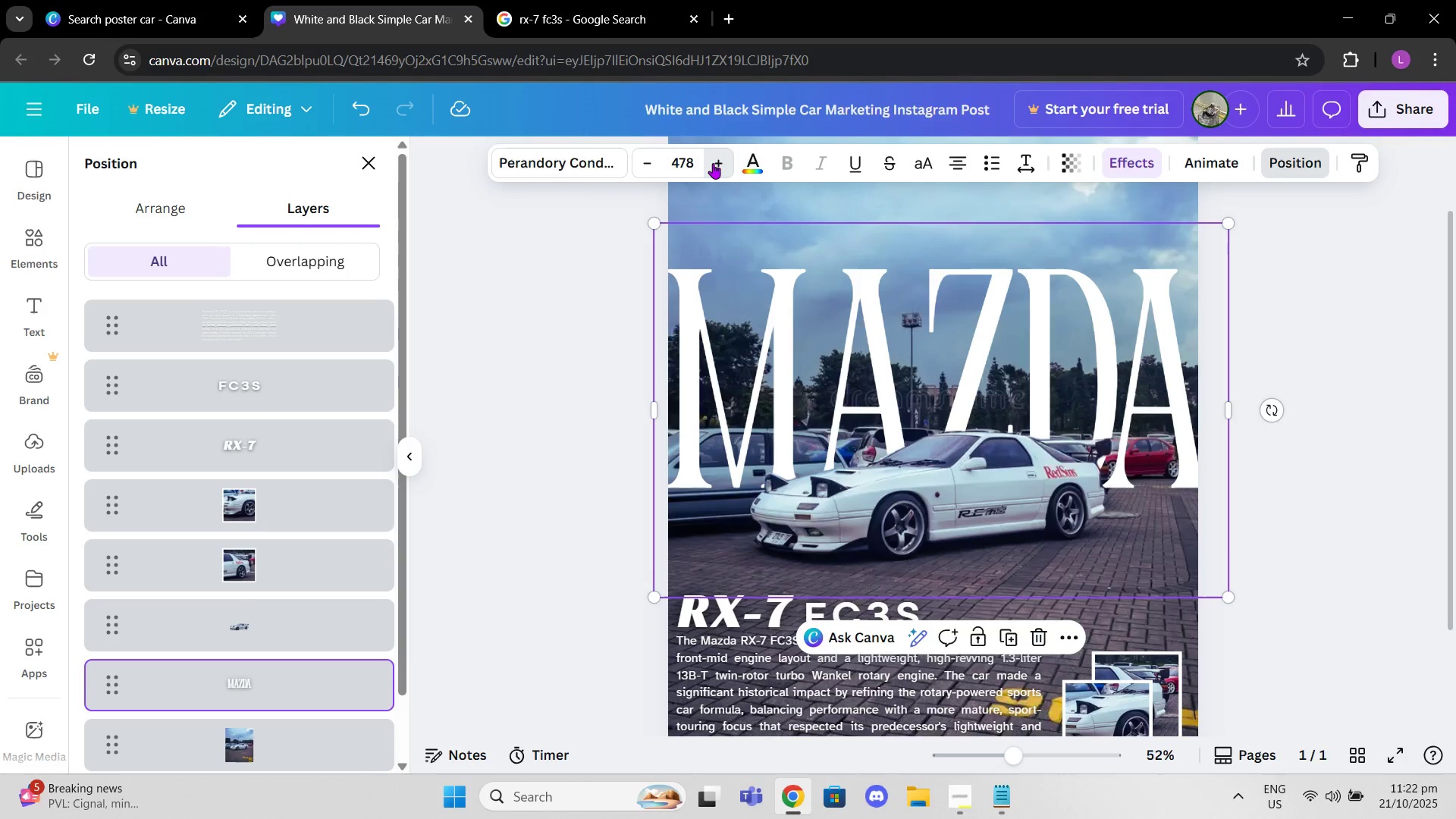 
triple_click([713, 163])
 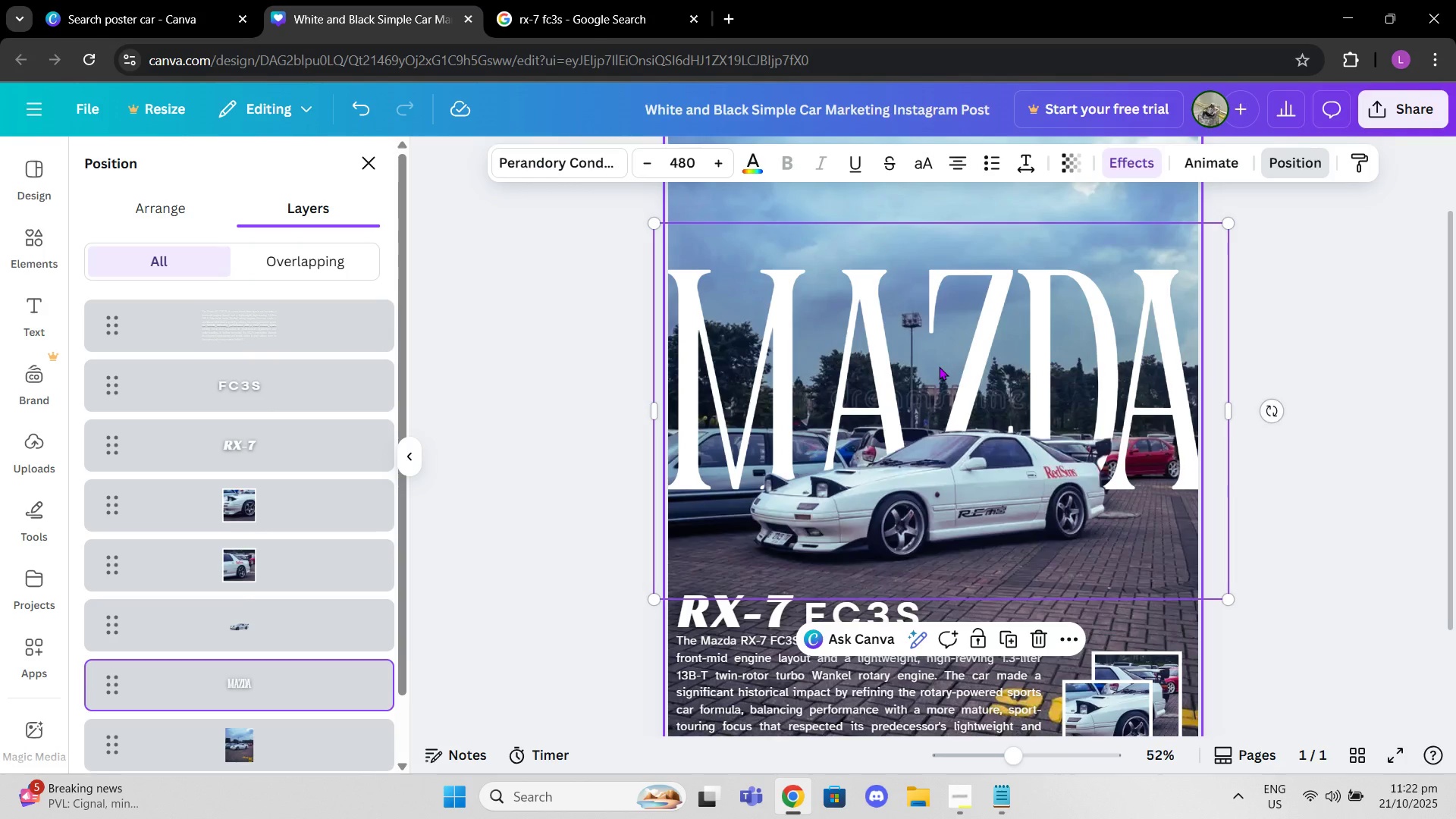 
left_click_drag(start_coordinate=[939, 366], to_coordinate=[939, 353])
 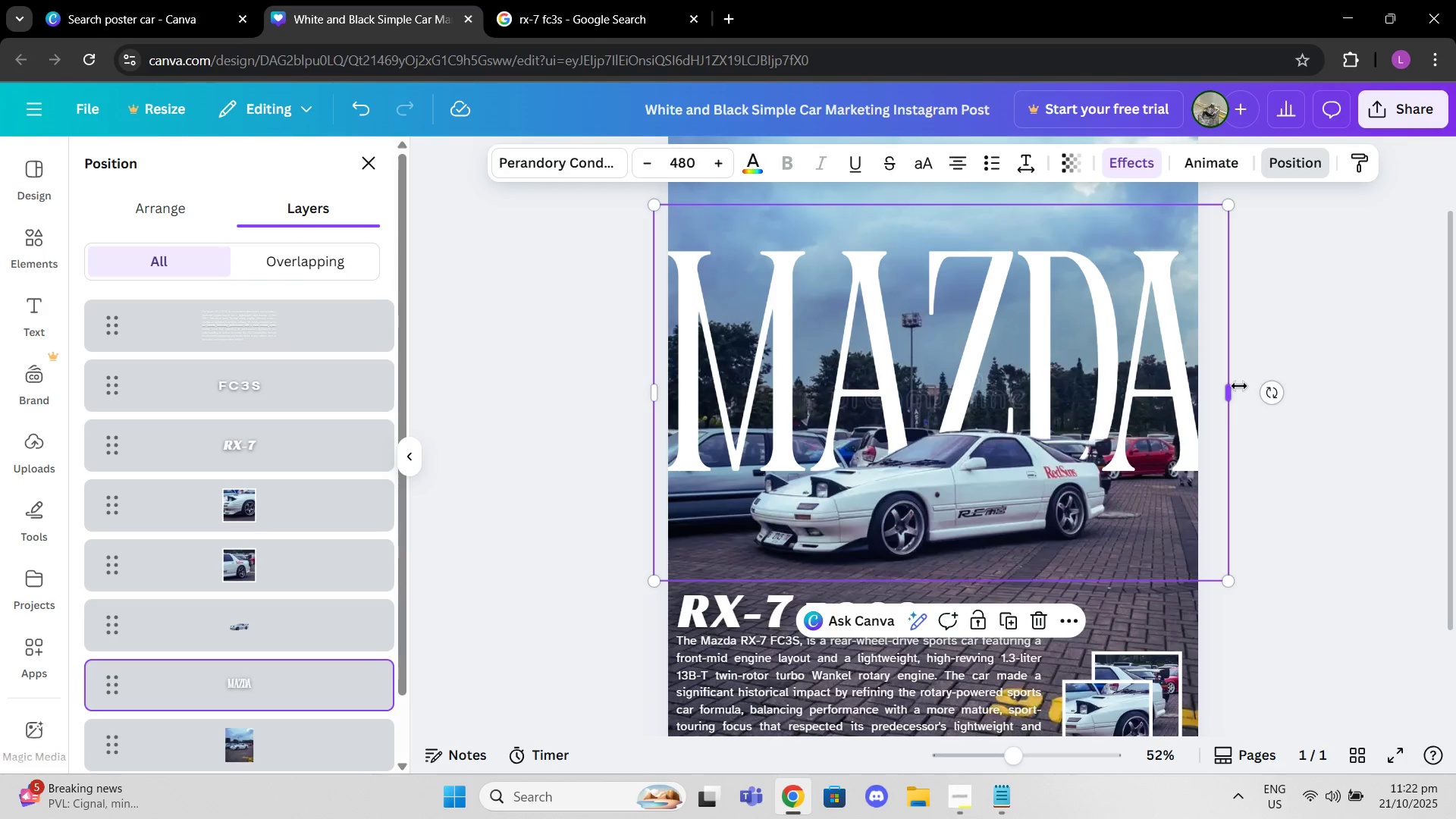 
left_click_drag(start_coordinate=[1235, 386], to_coordinate=[1219, 388])
 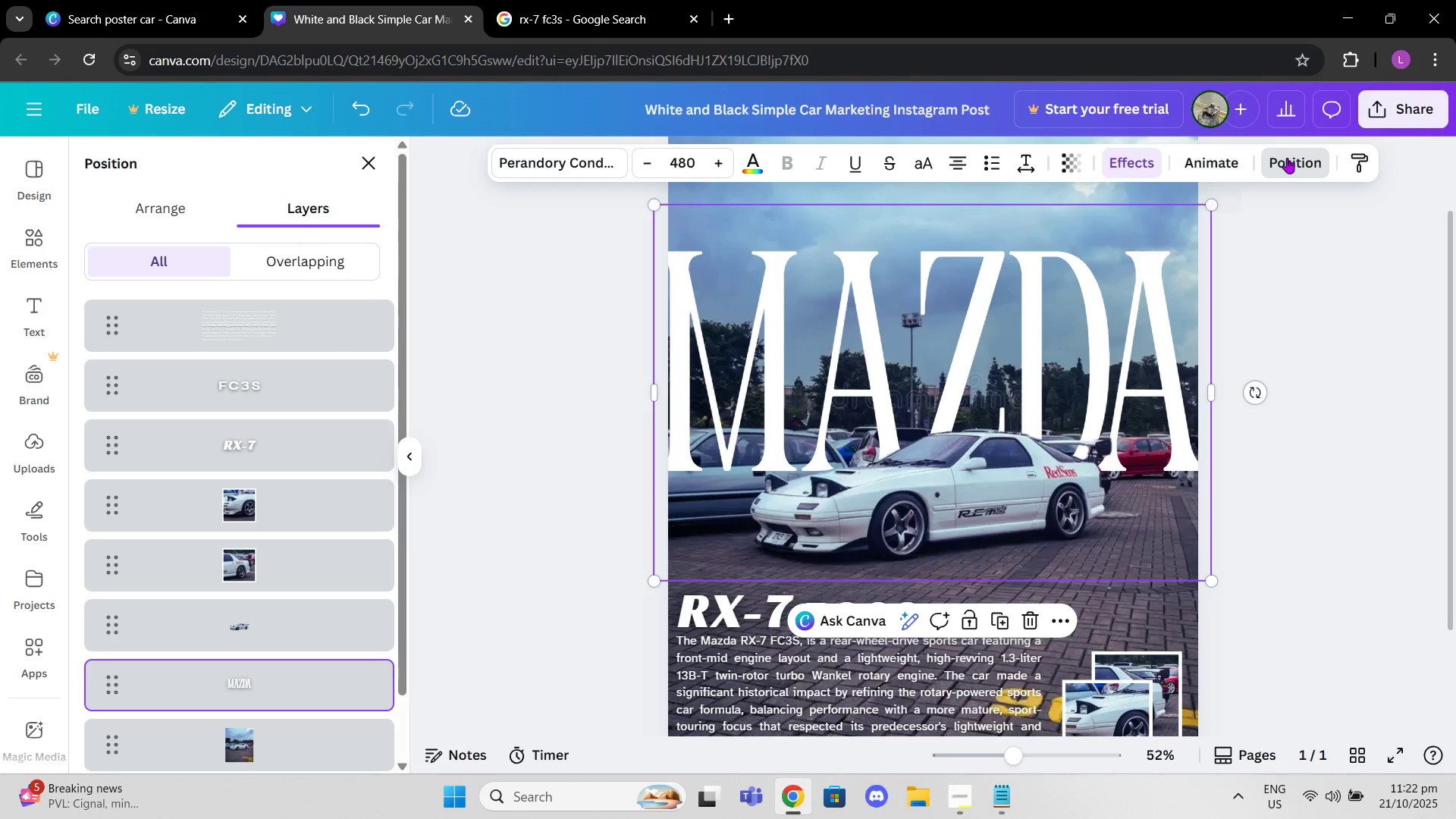 
left_click([1287, 158])
 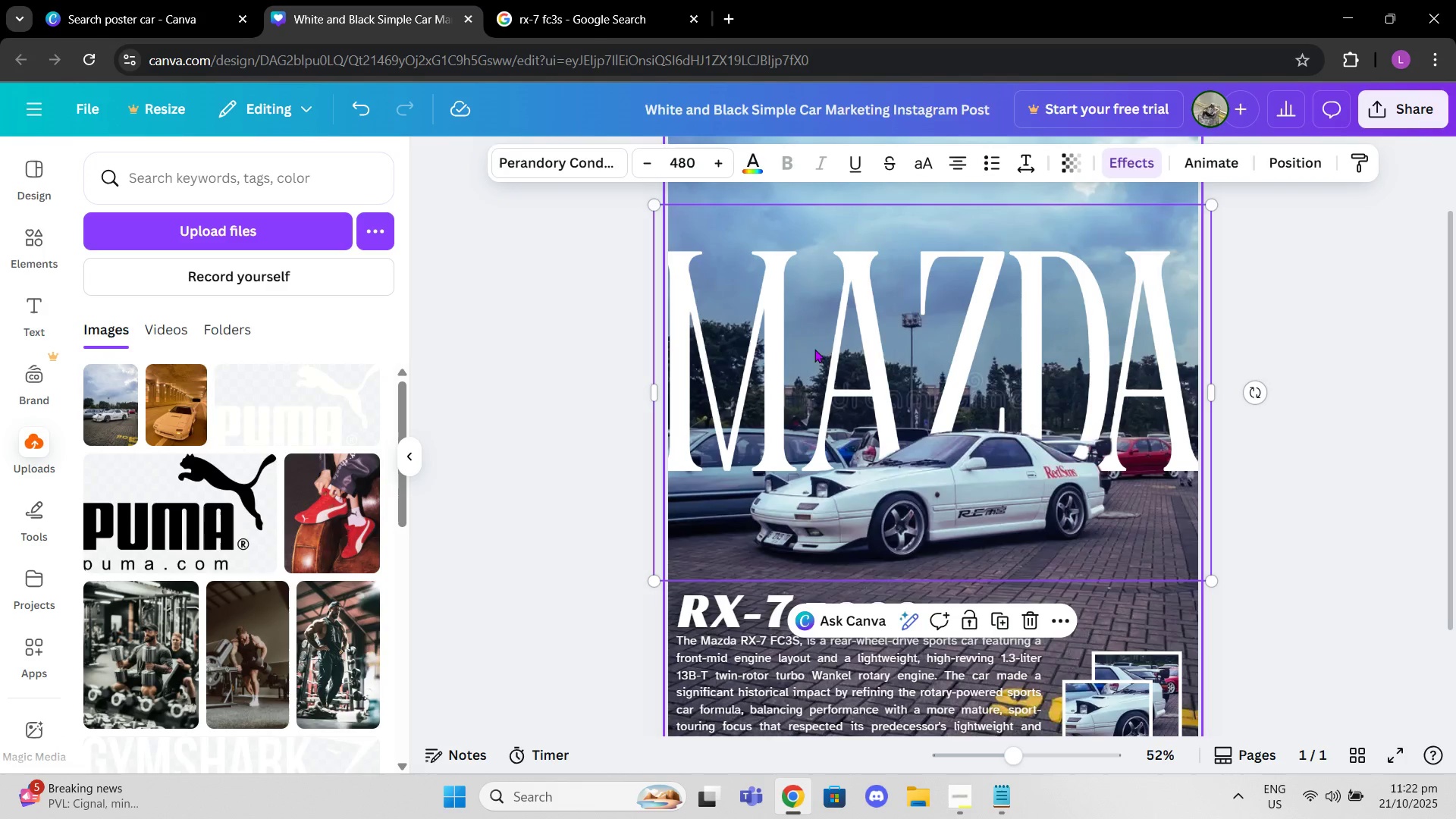 
left_click([893, 344])
 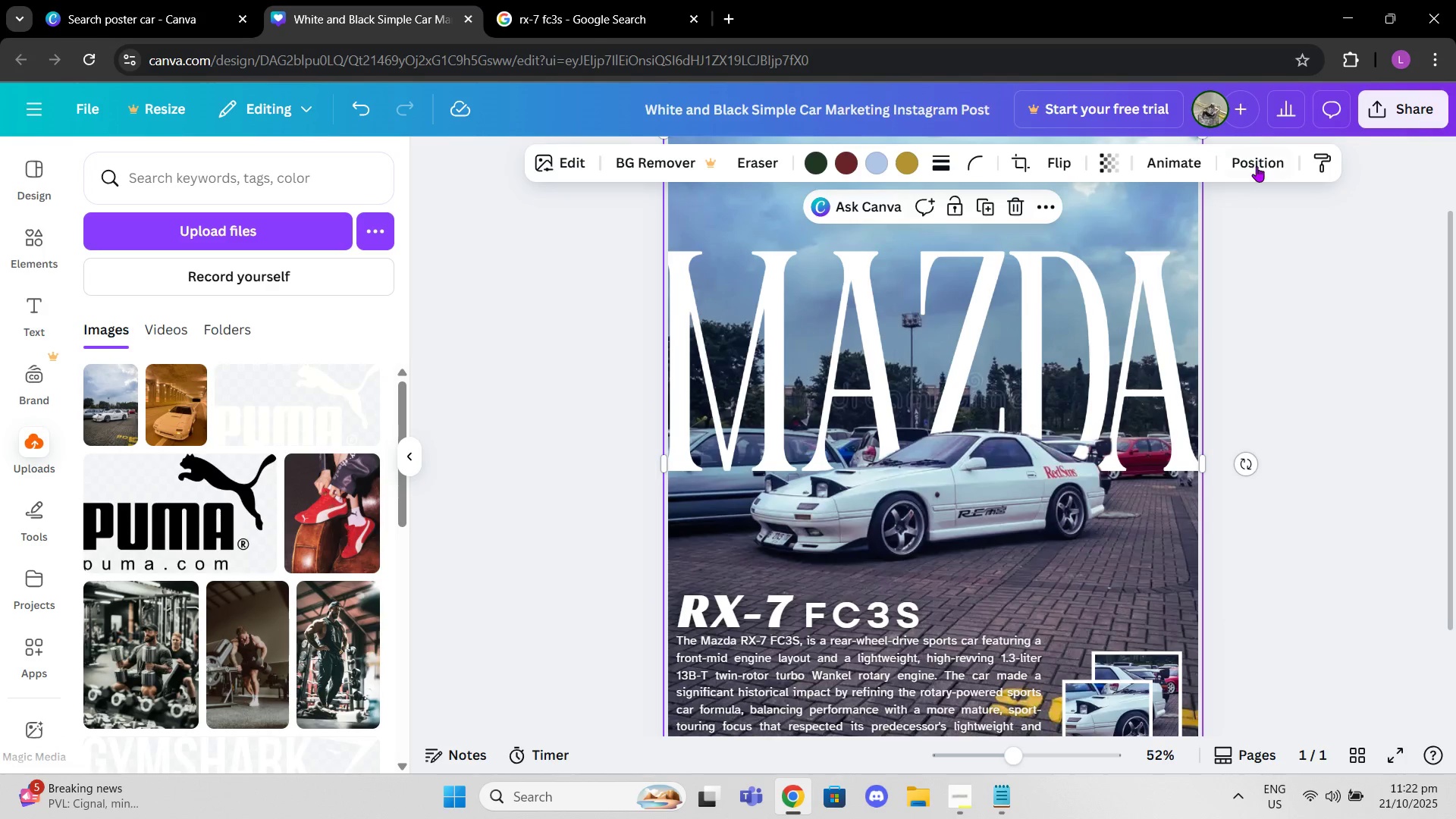 
left_click([1257, 166])
 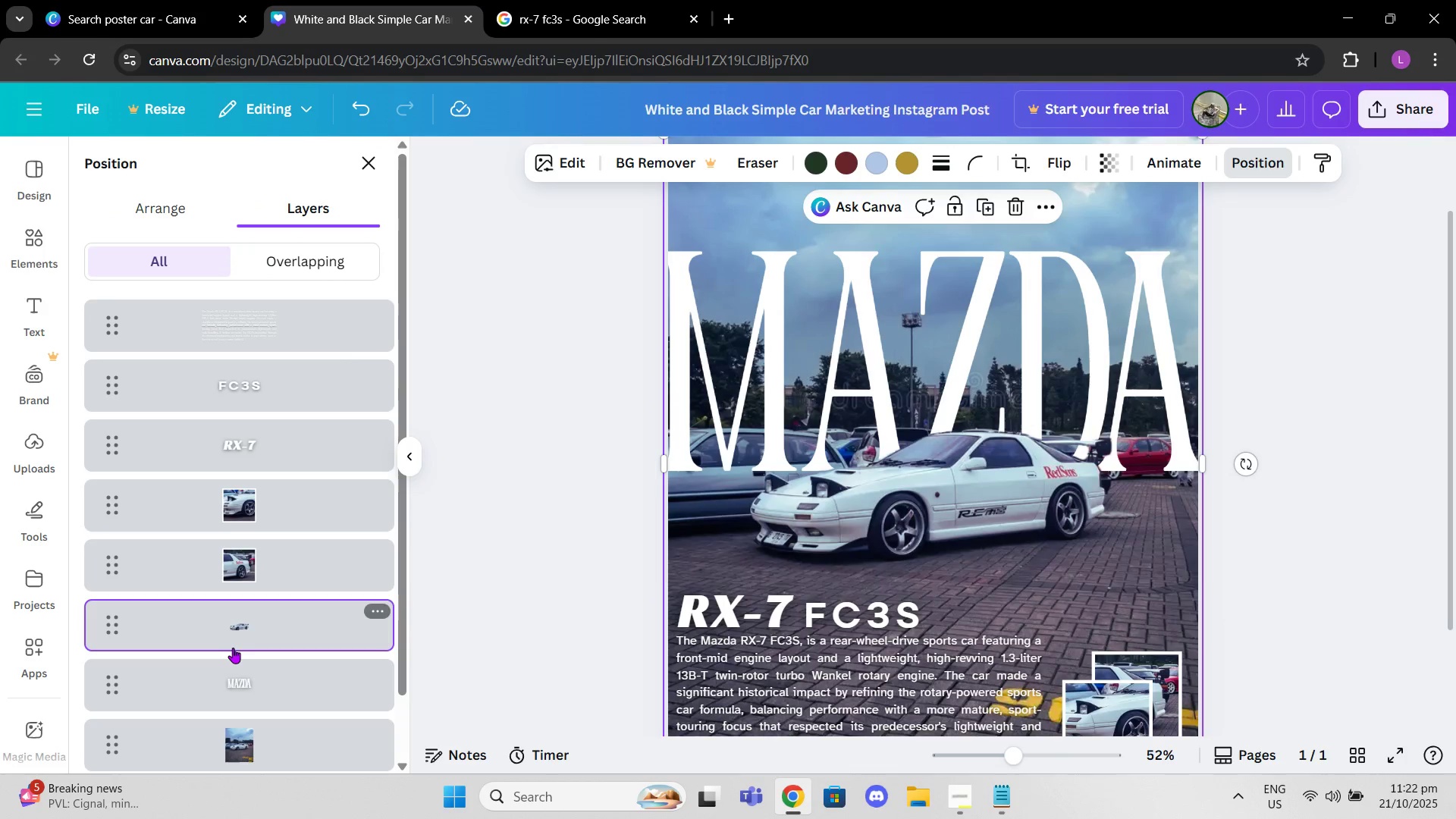 
left_click([235, 667])
 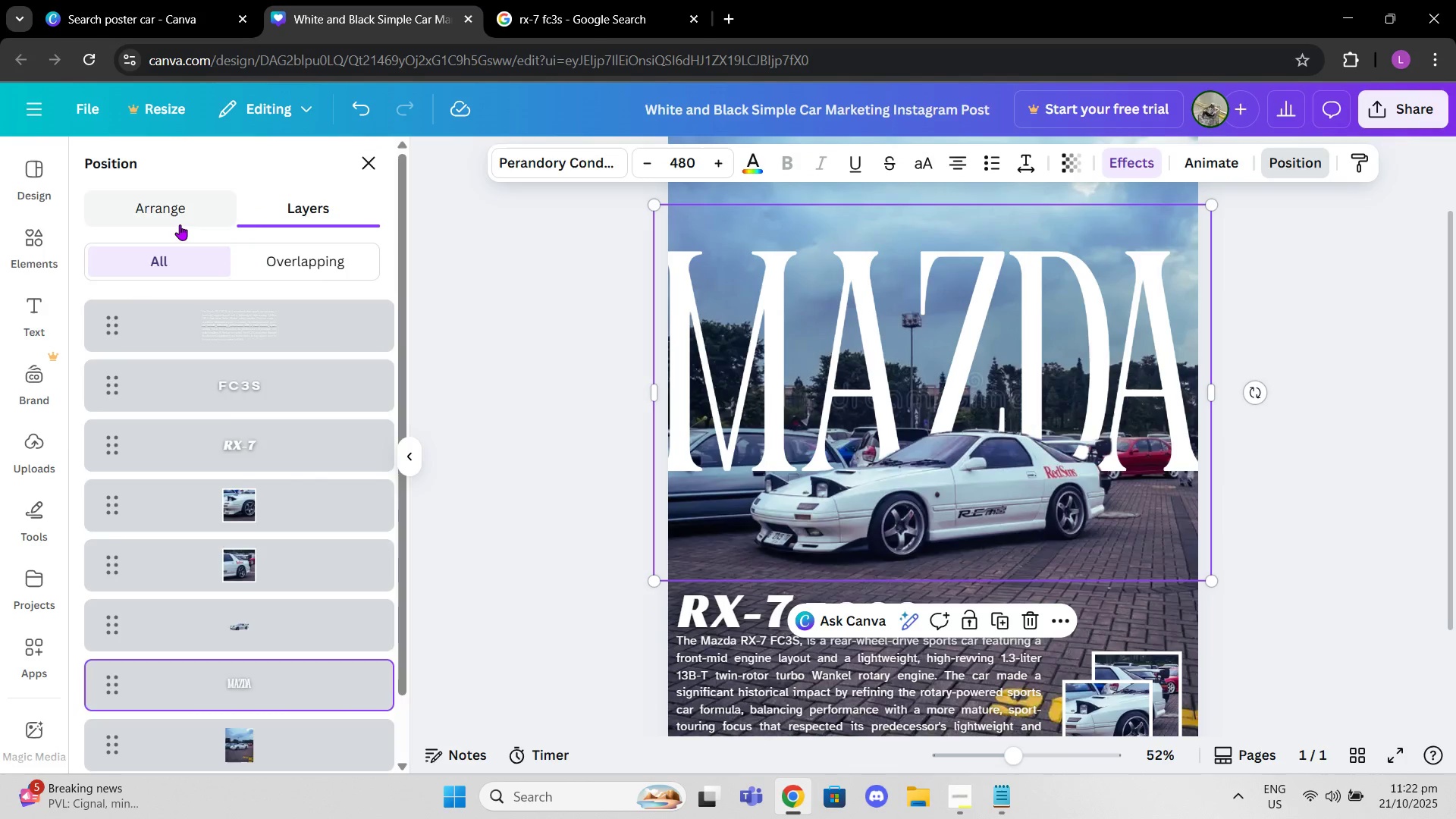 
left_click([180, 224])
 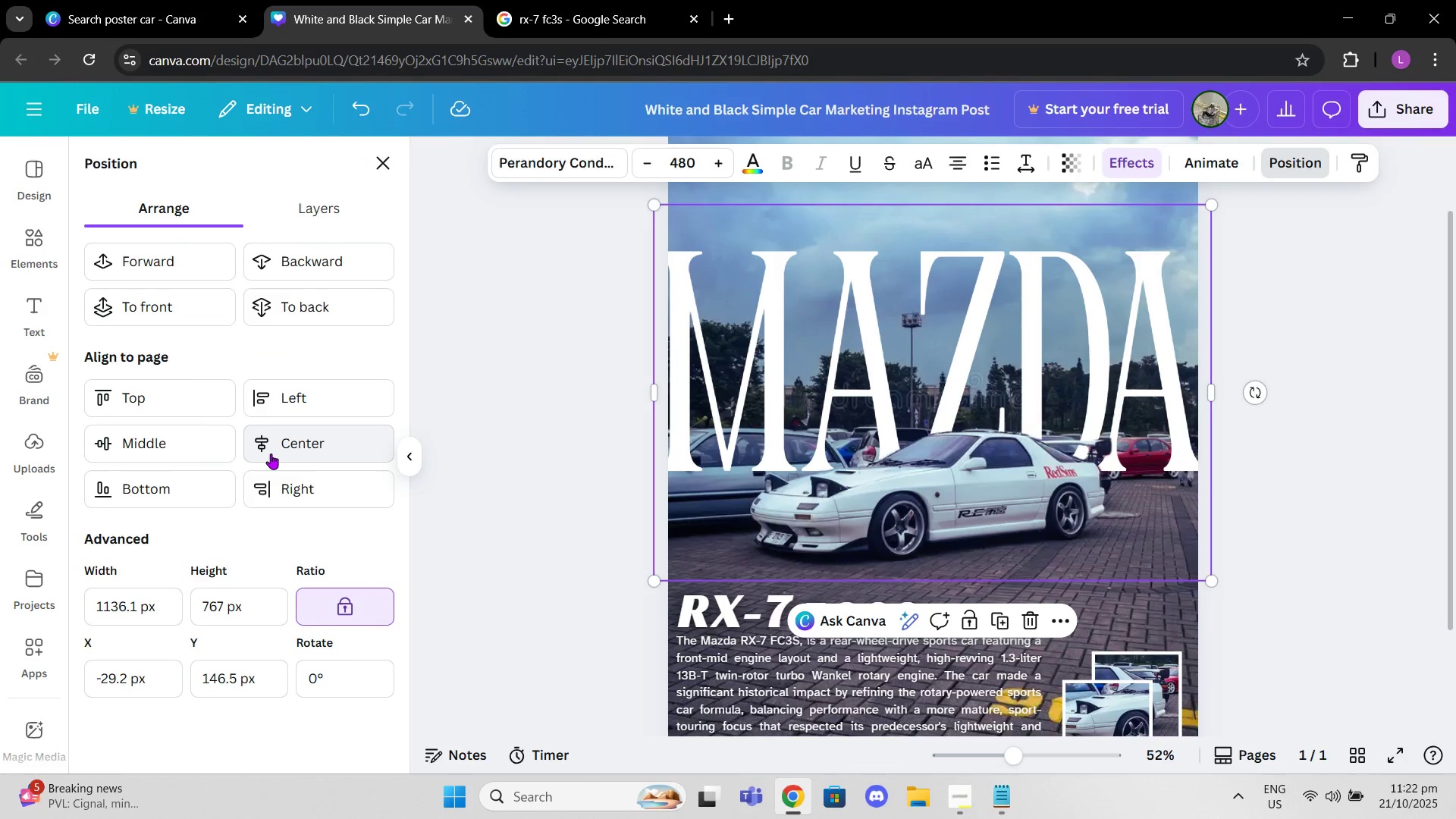 
left_click([271, 453])
 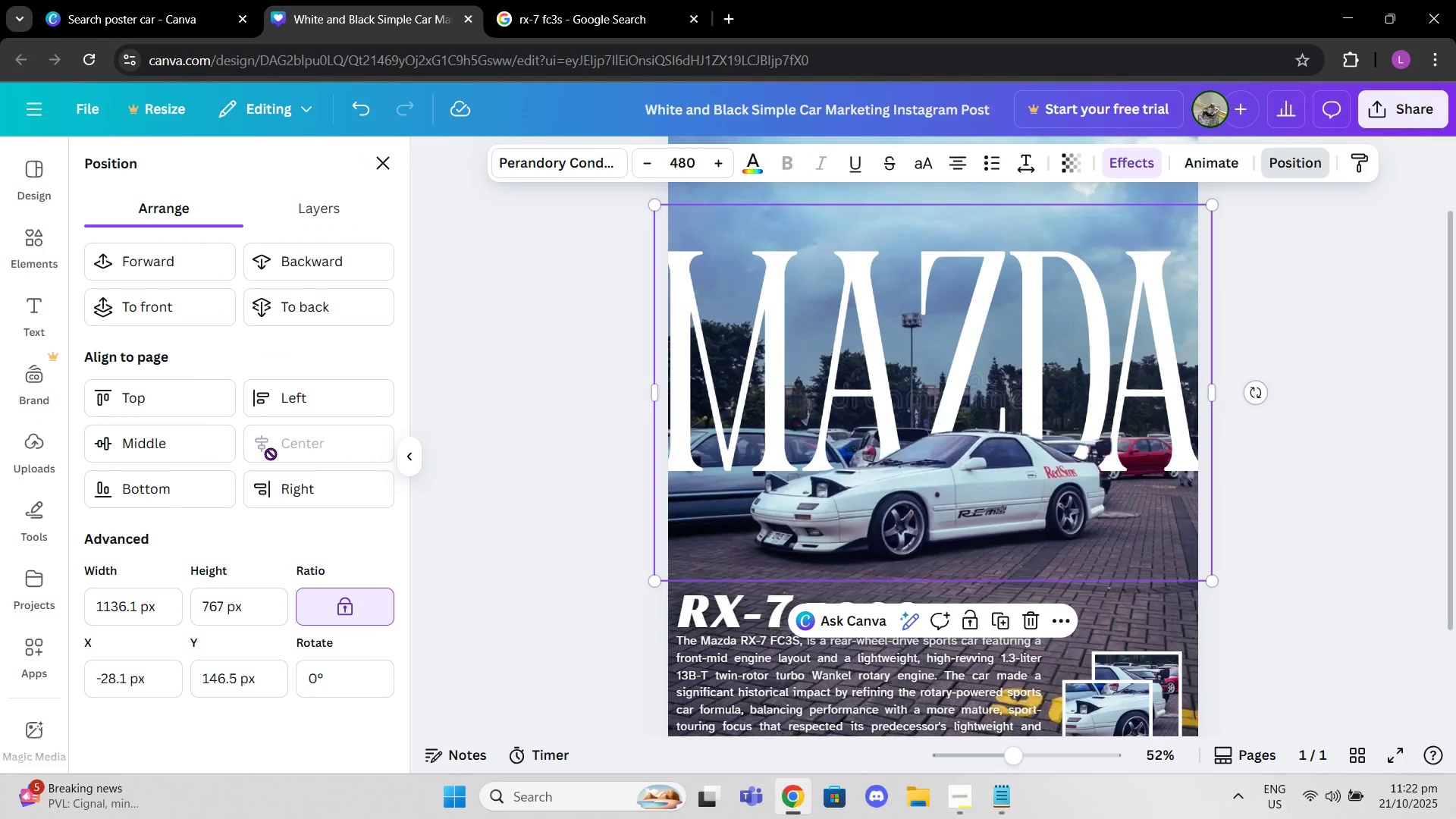 
double_click([271, 453])
 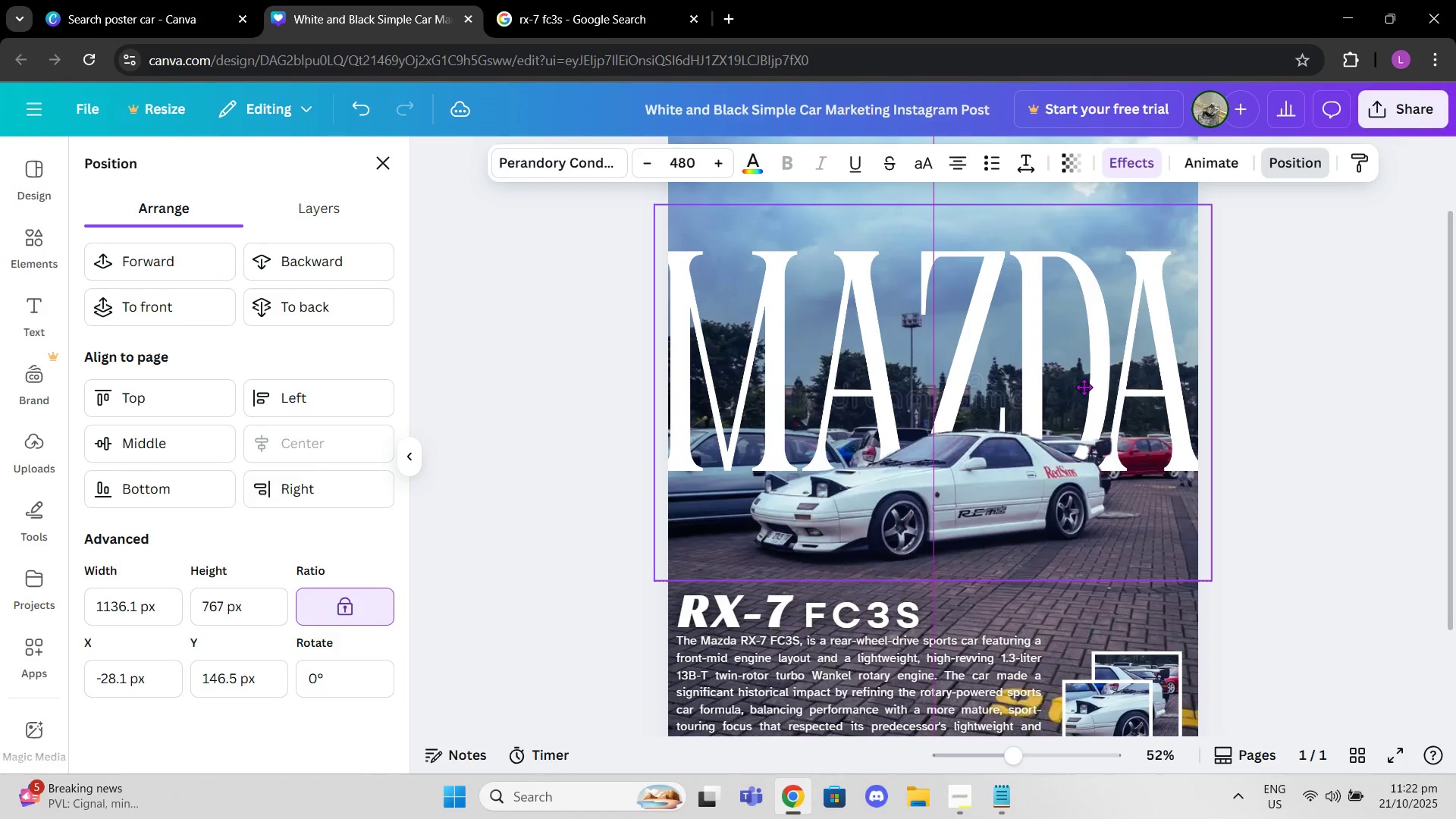 
wait(6.27)
 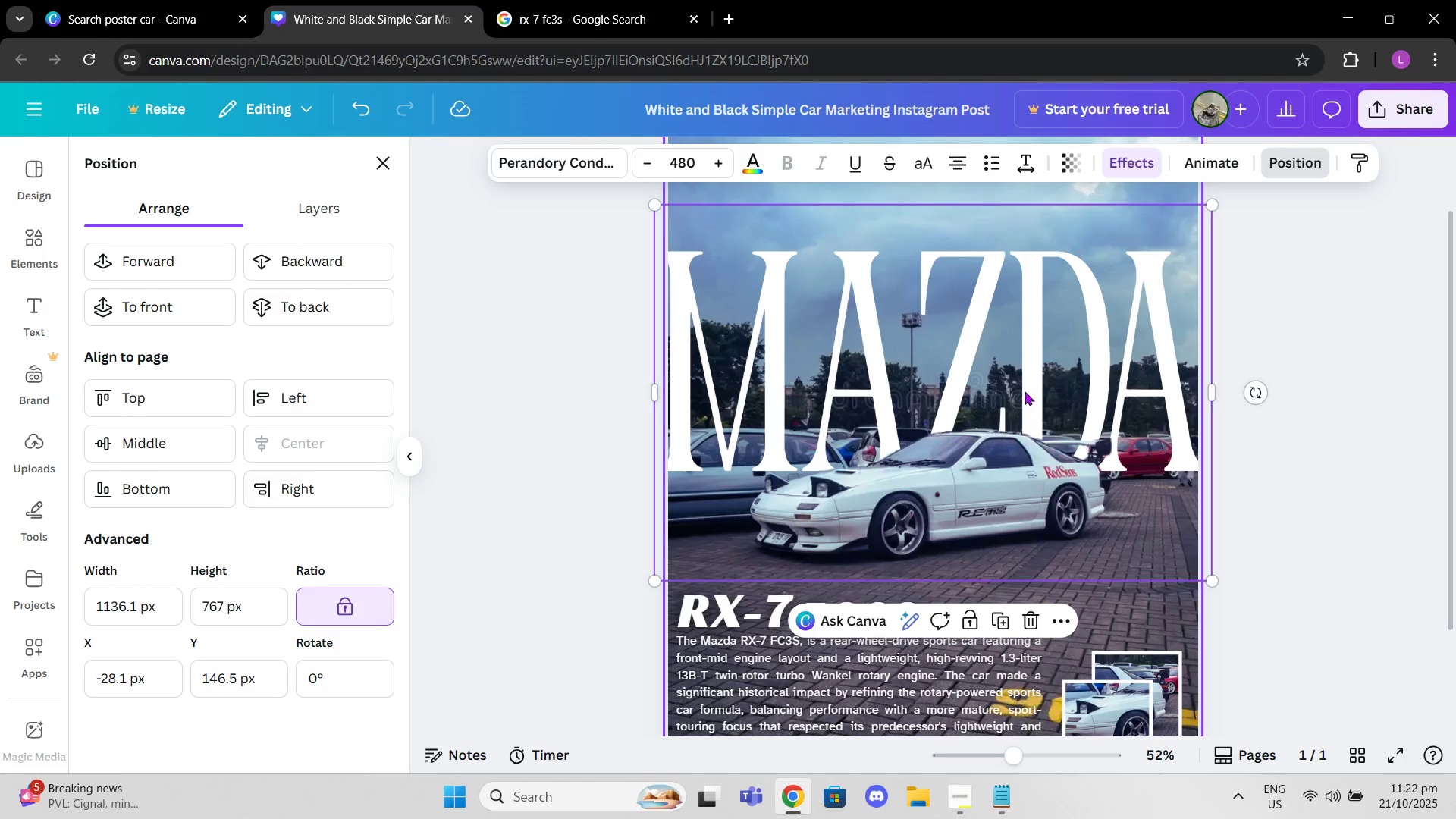 
double_click([1329, 521])
 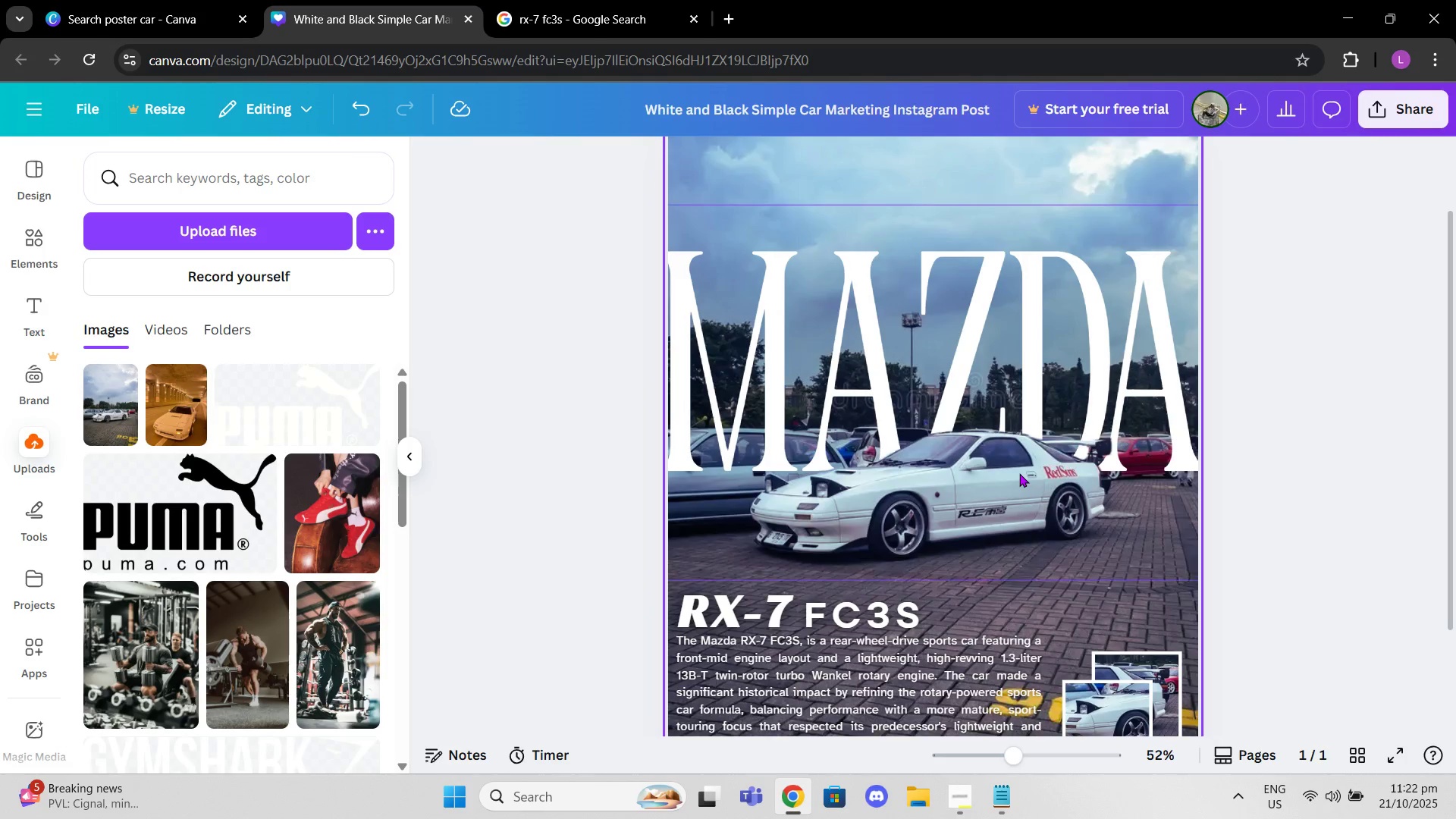 
left_click([1019, 473])
 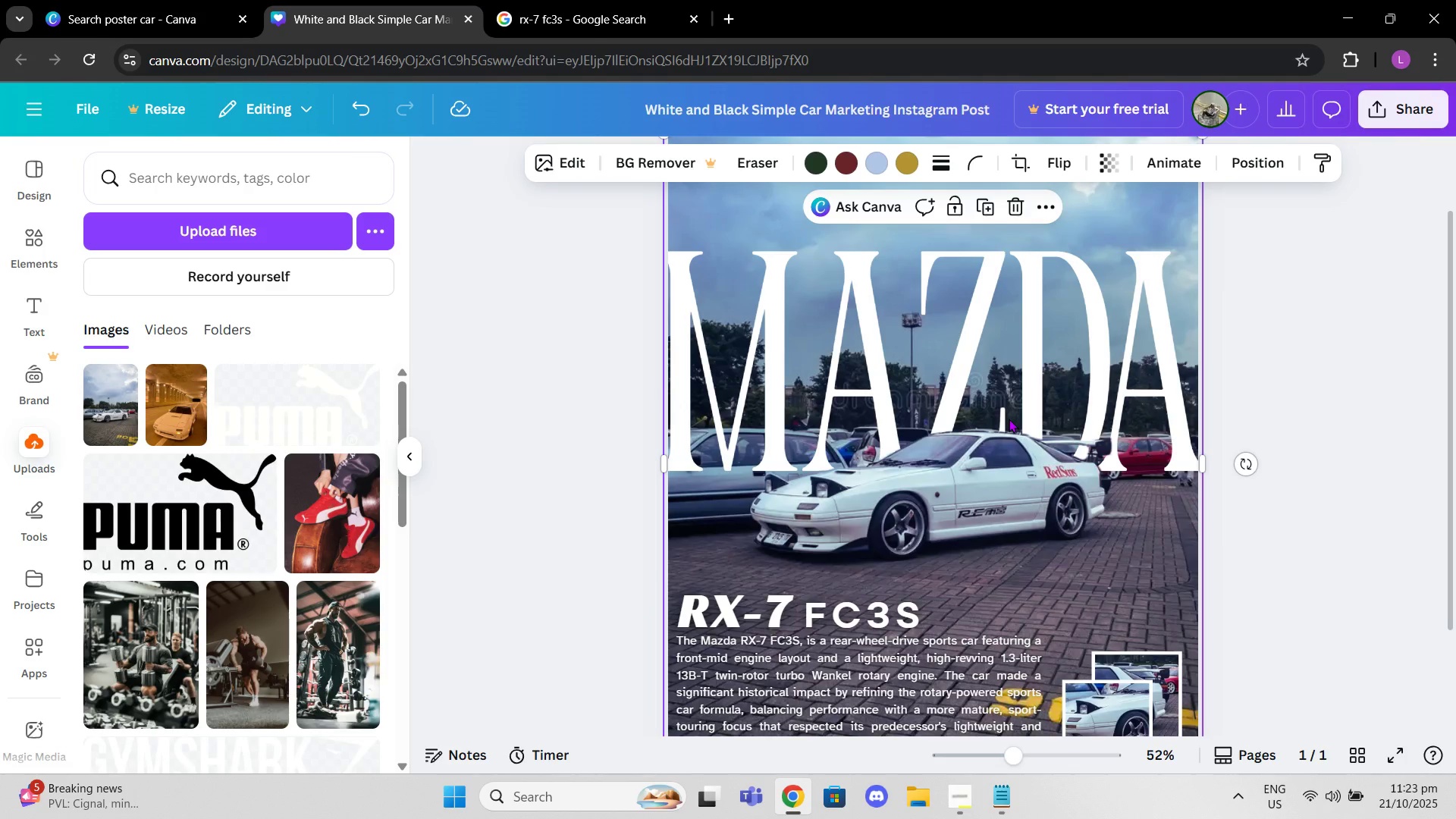 
left_click([1009, 419])
 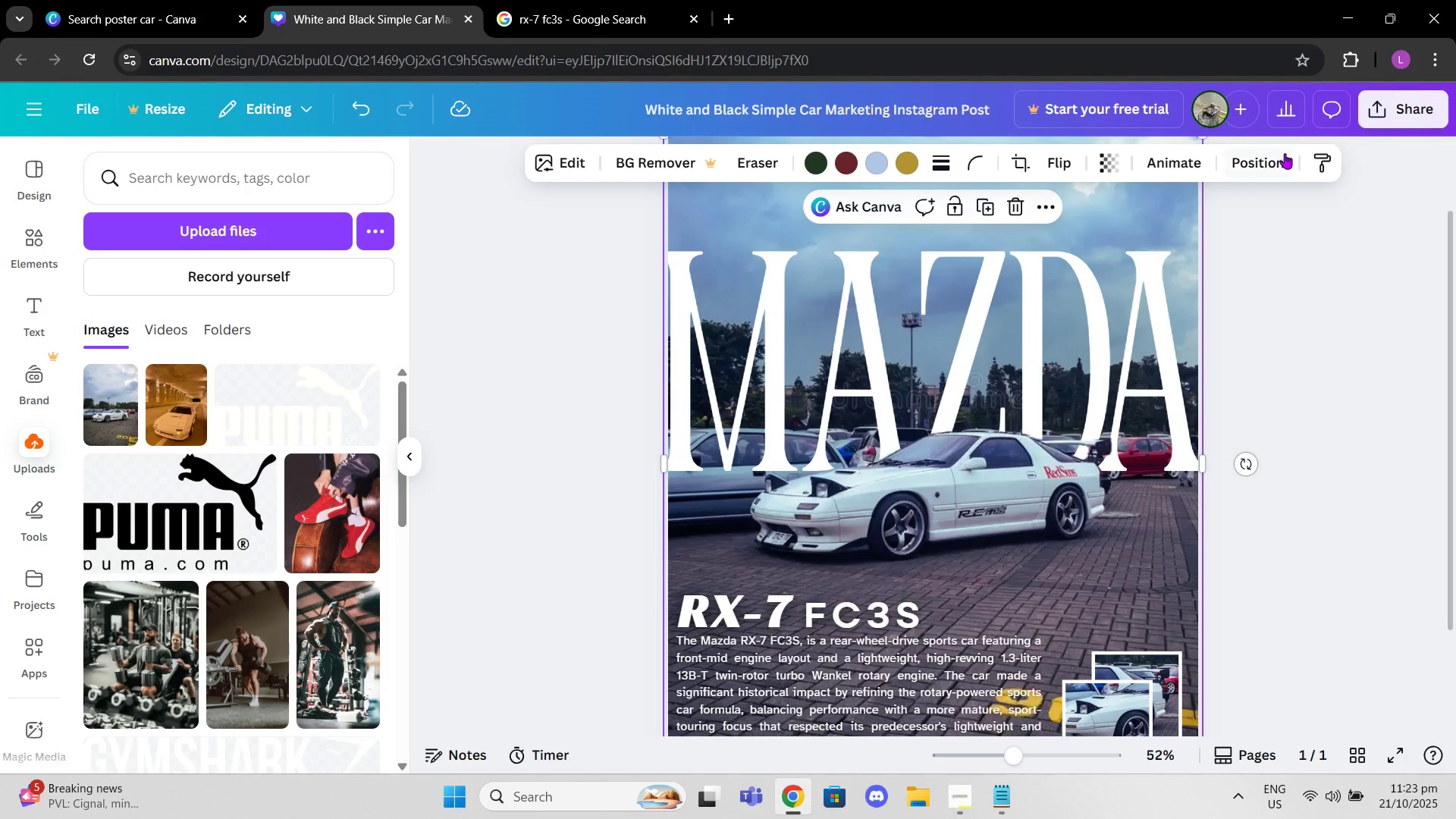 
left_click([1285, 153])
 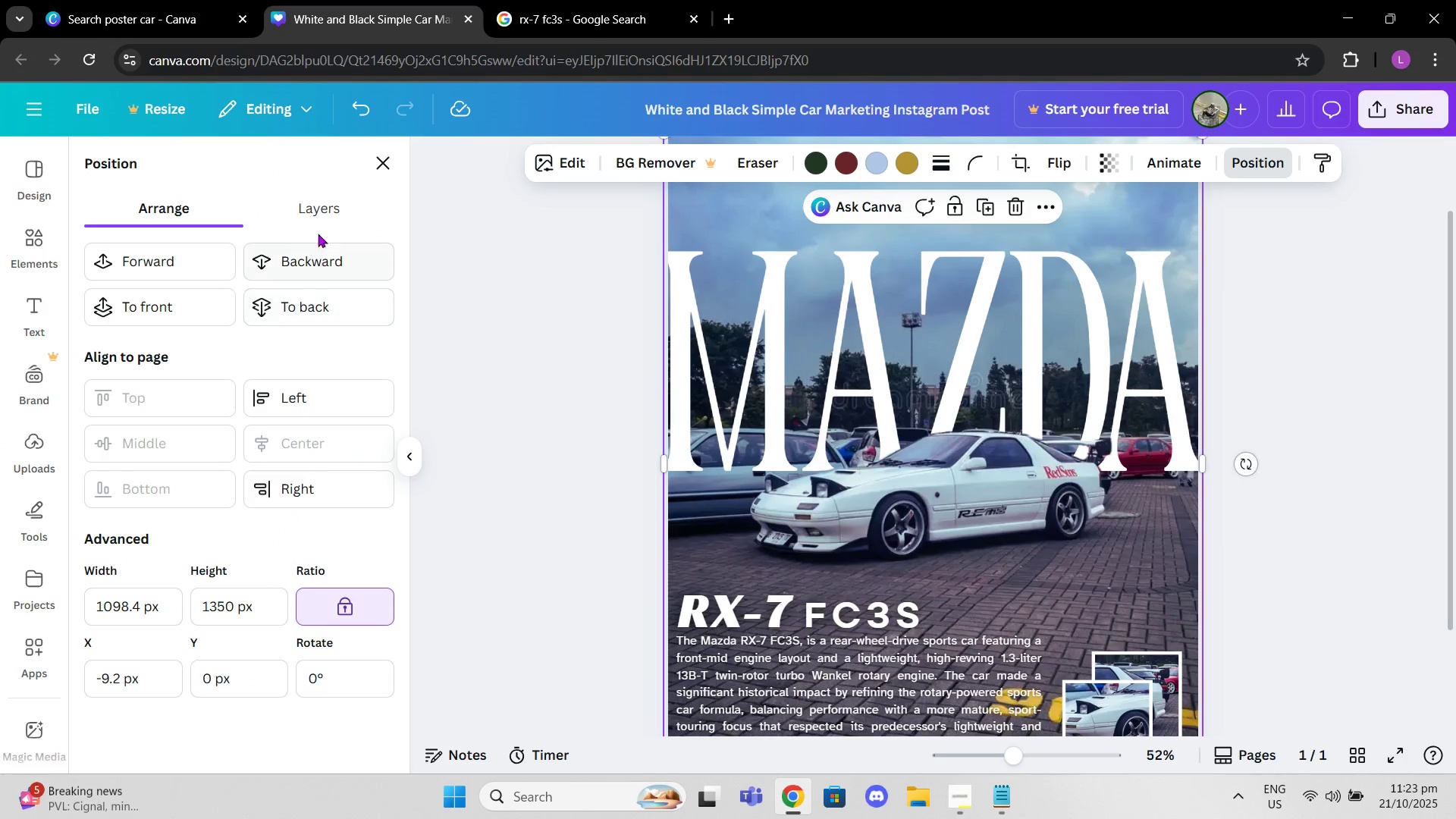 
left_click([316, 224])
 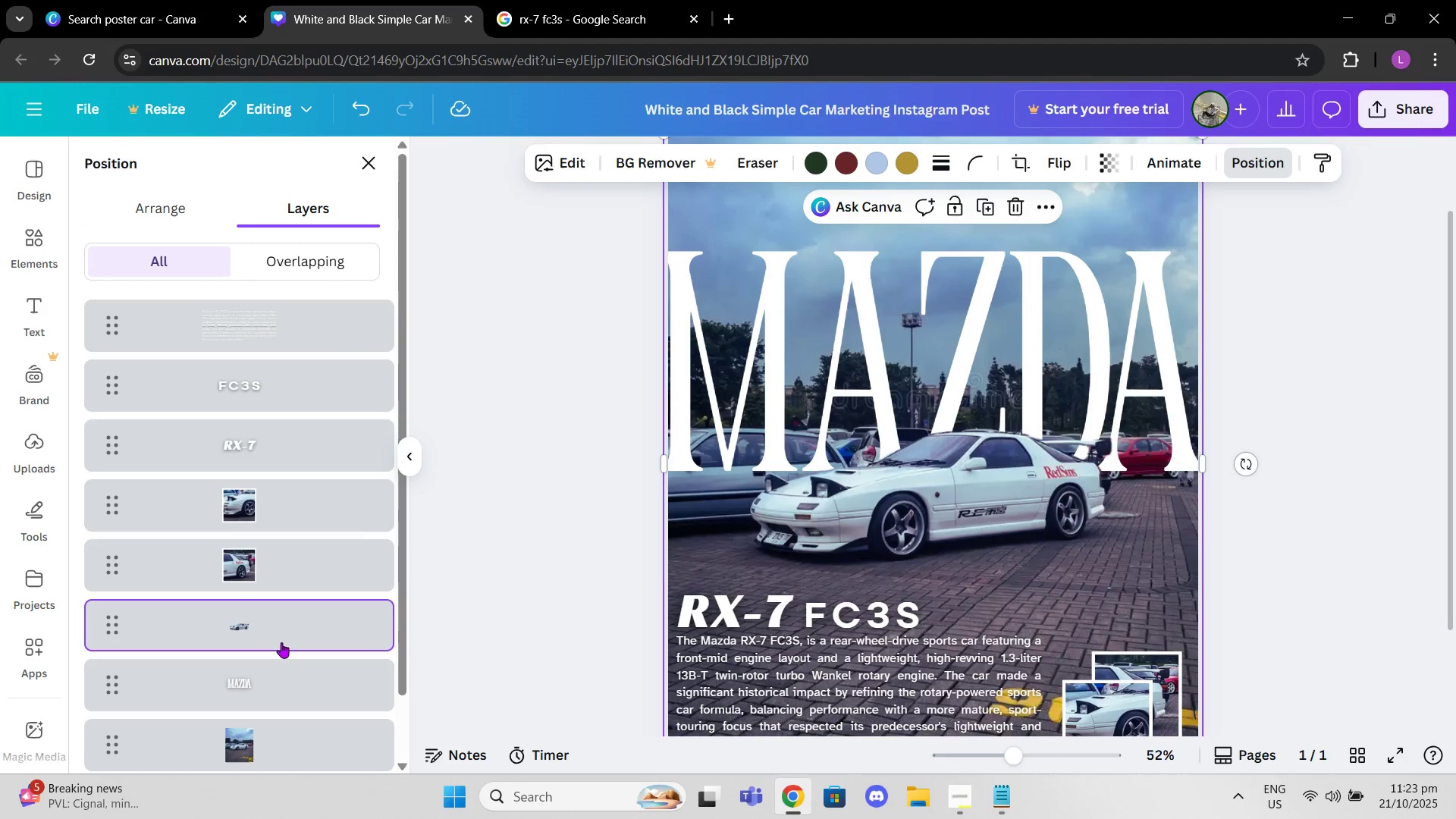 
left_click([269, 686])
 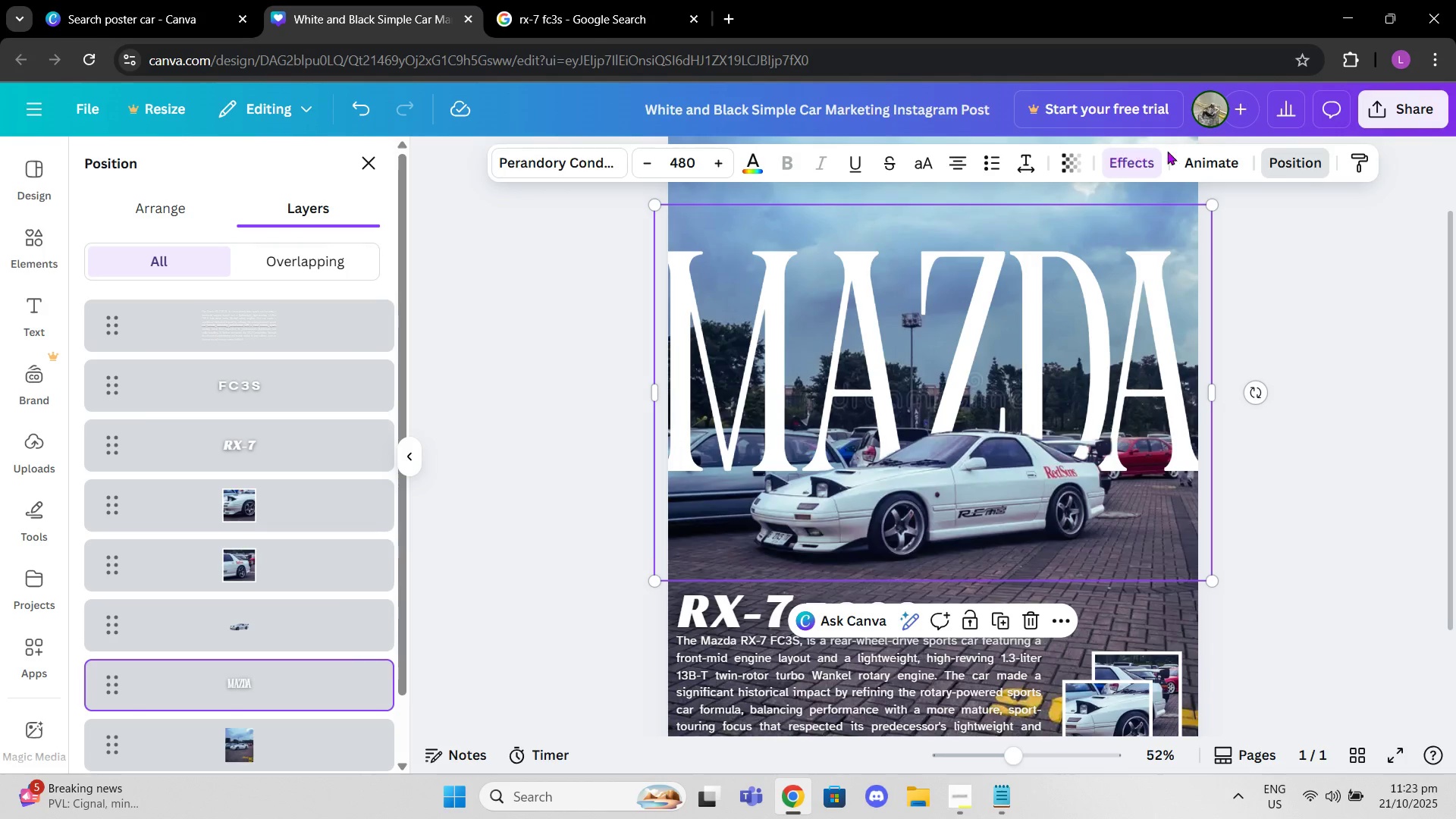 
left_click([1147, 155])
 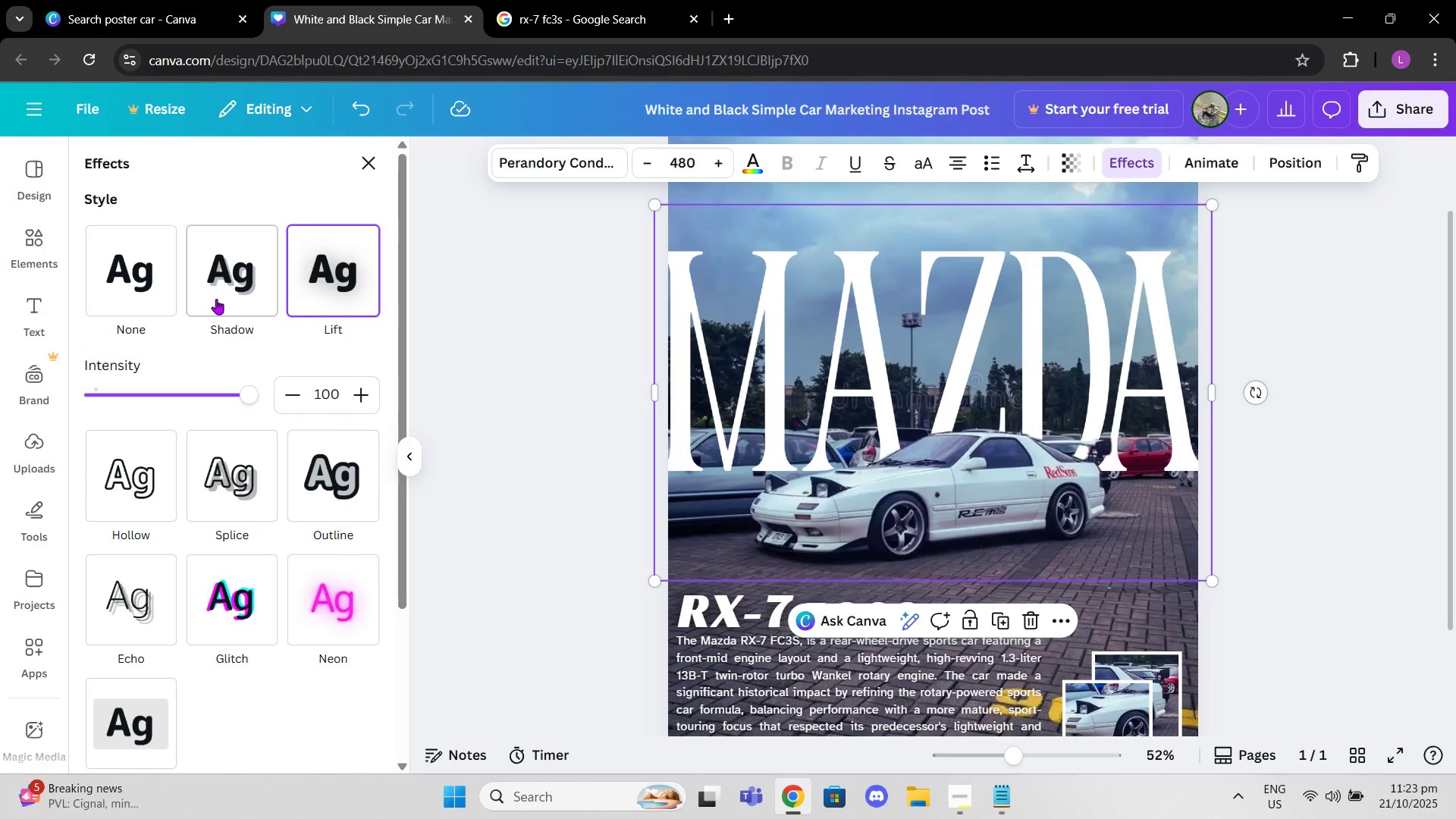 
left_click([216, 299])
 